 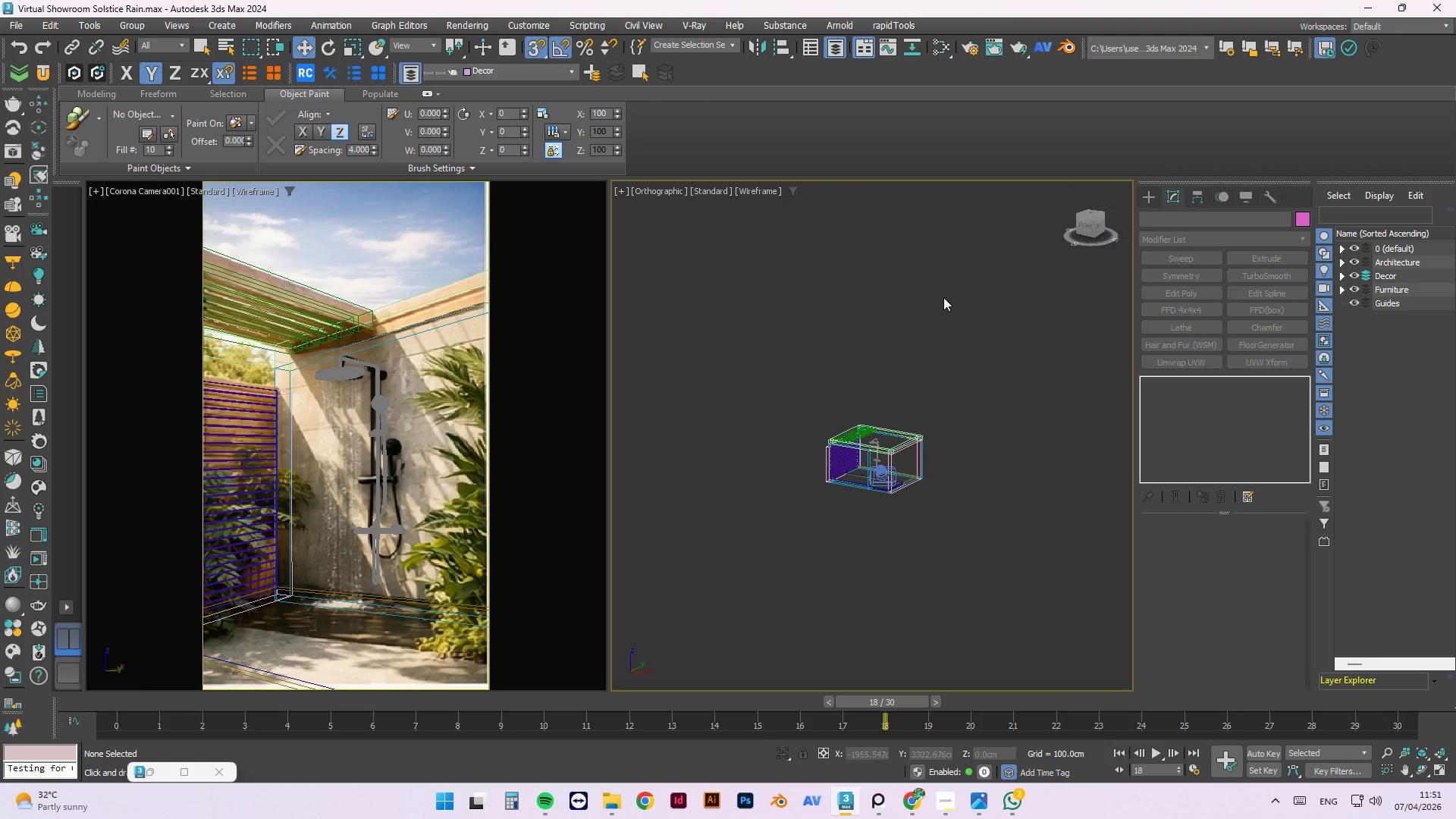 
type(lf)
 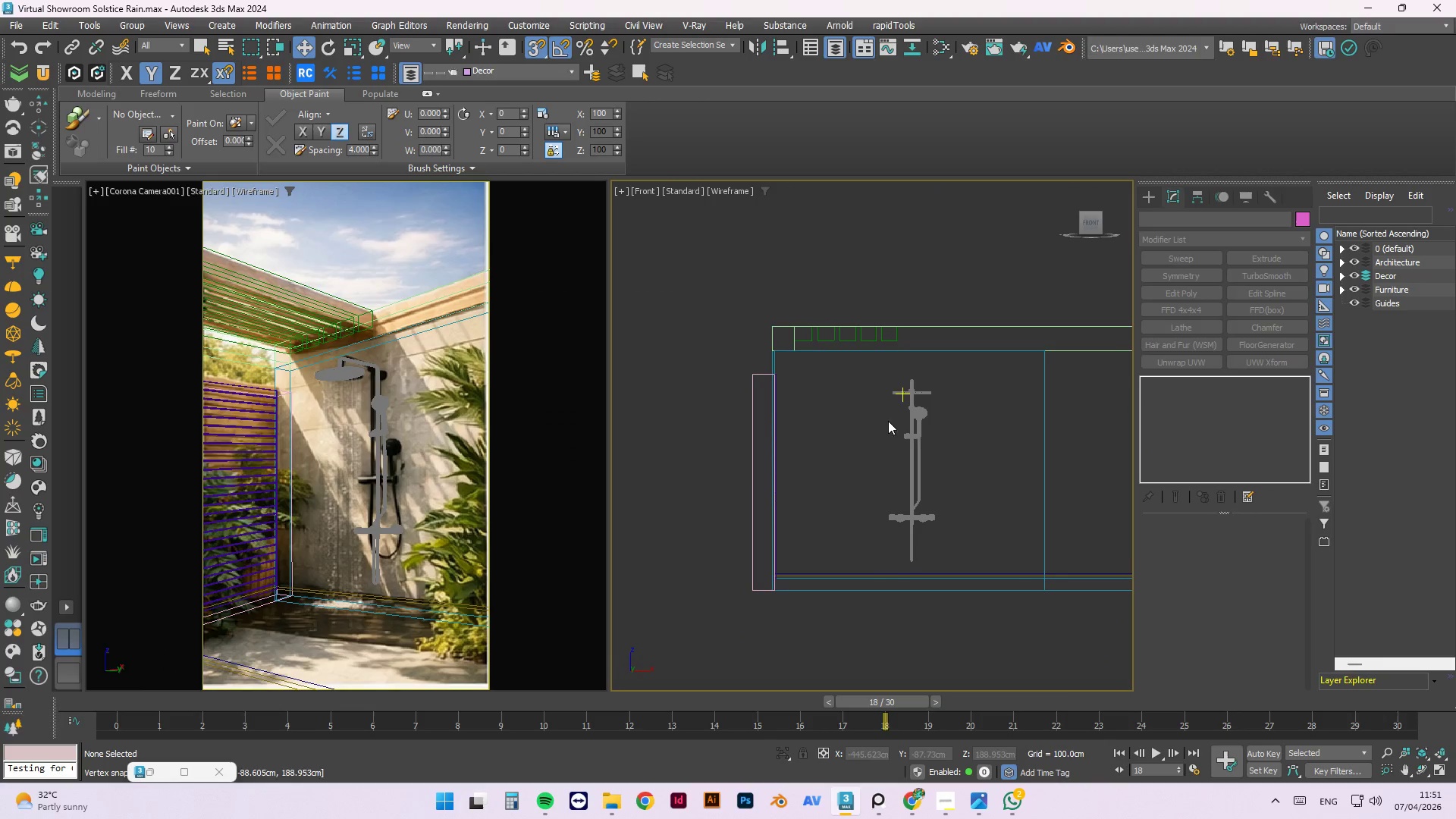 
scroll: coordinate [719, 318], scroll_direction: down, amount: 3.0
 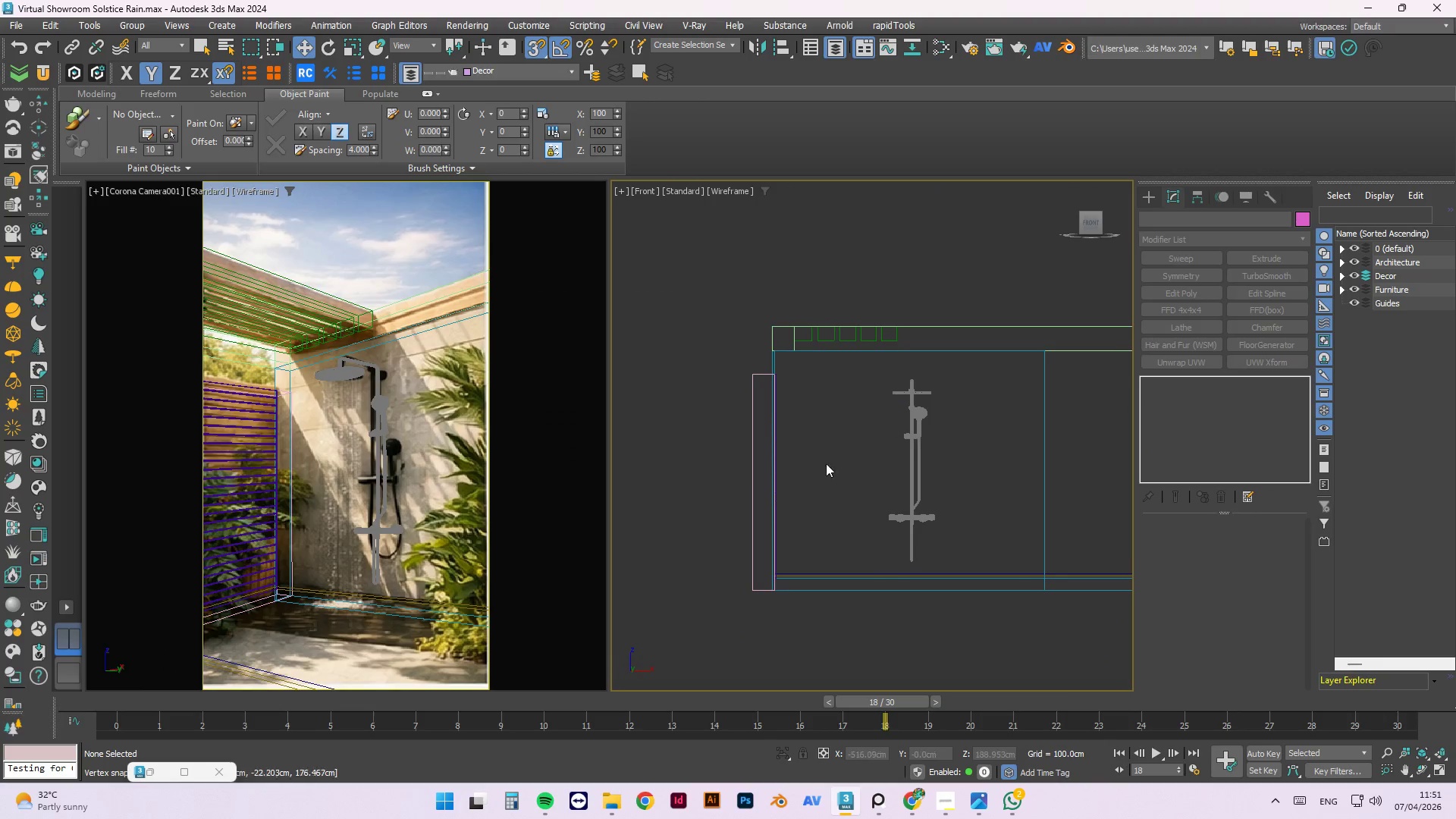 
scroll: coordinate [751, 362], scroll_direction: up, amount: 8.0
 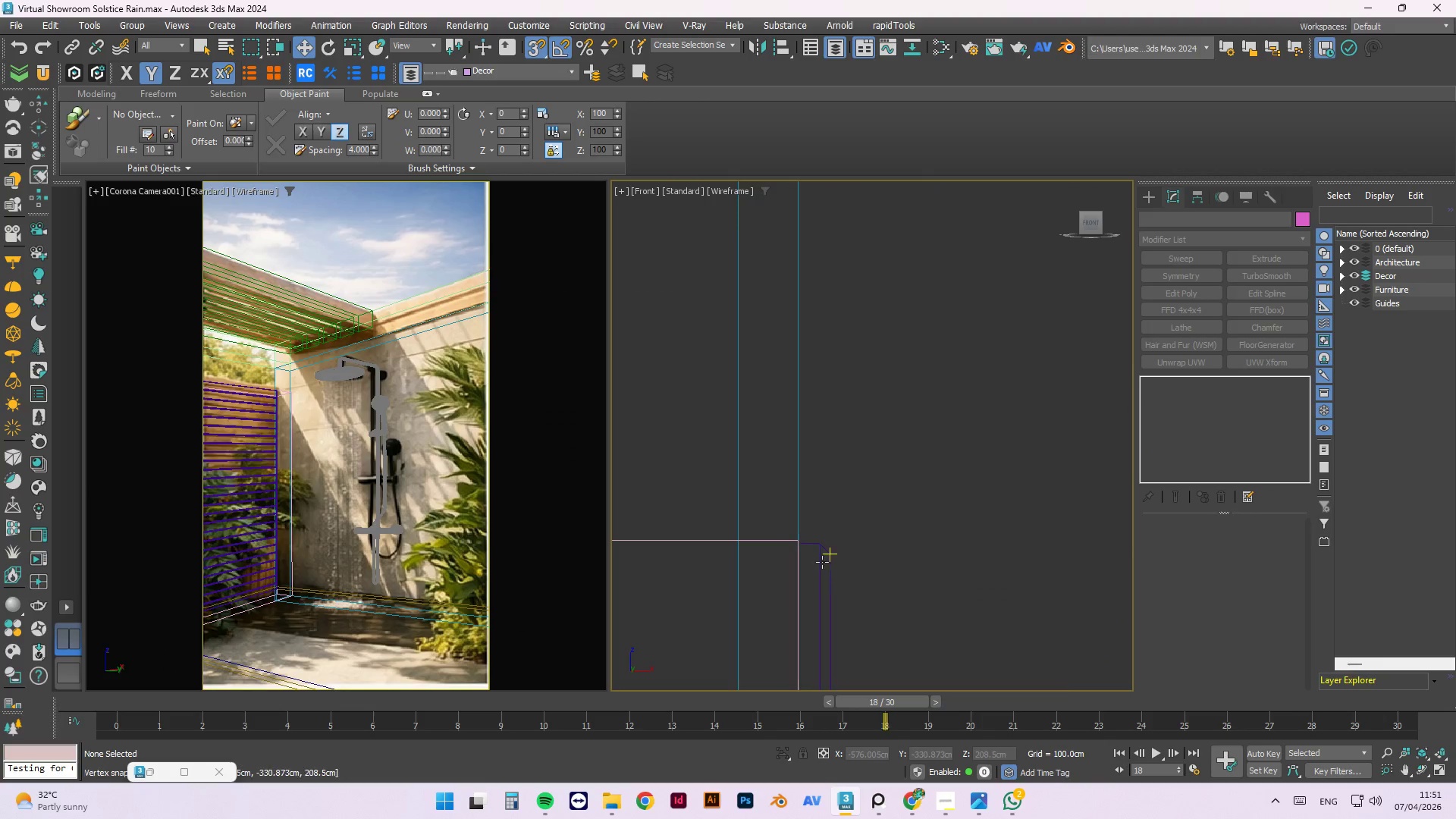 
left_click([821, 560])
 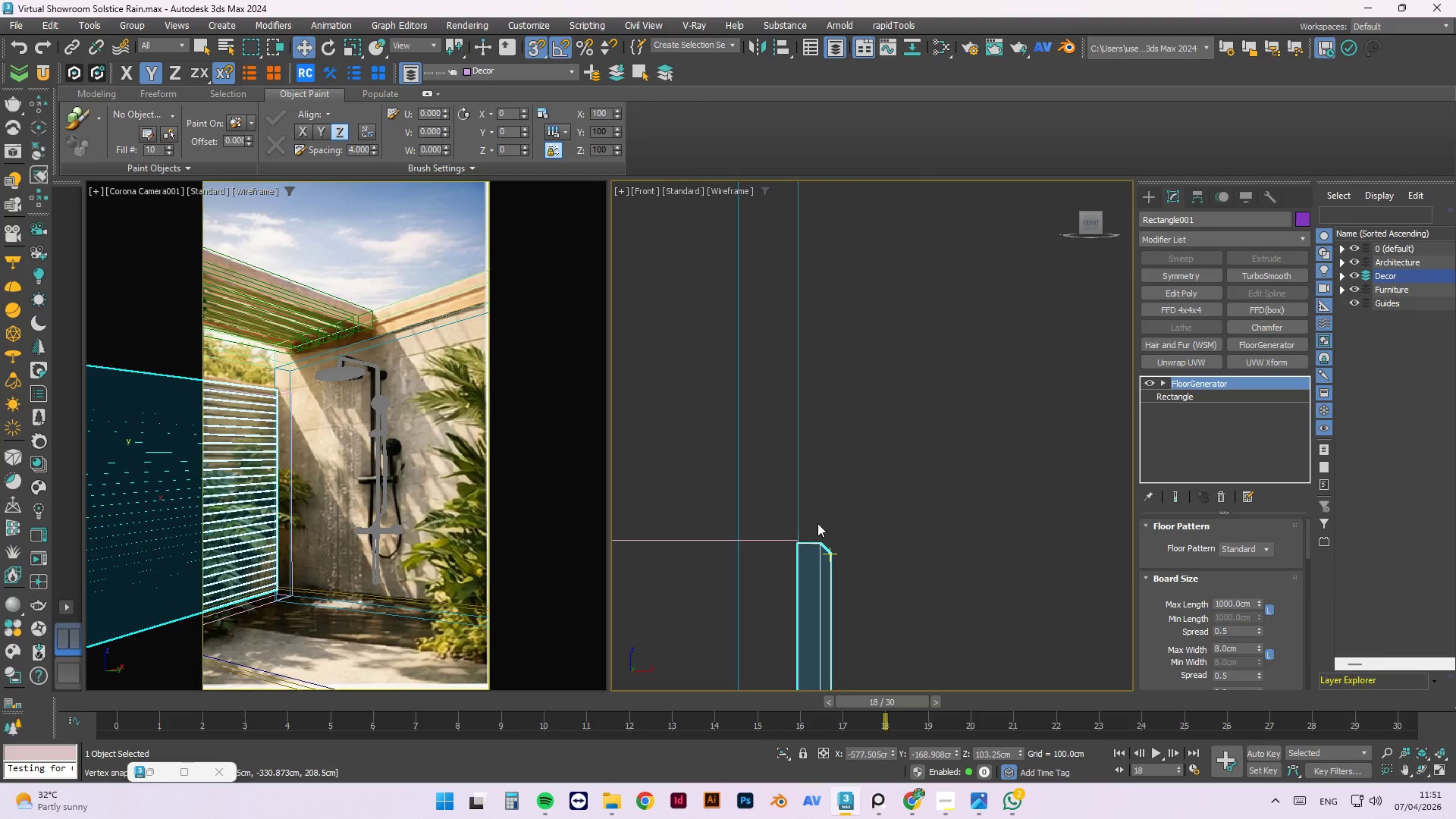 
scroll: coordinate [792, 417], scroll_direction: down, amount: 3.0
 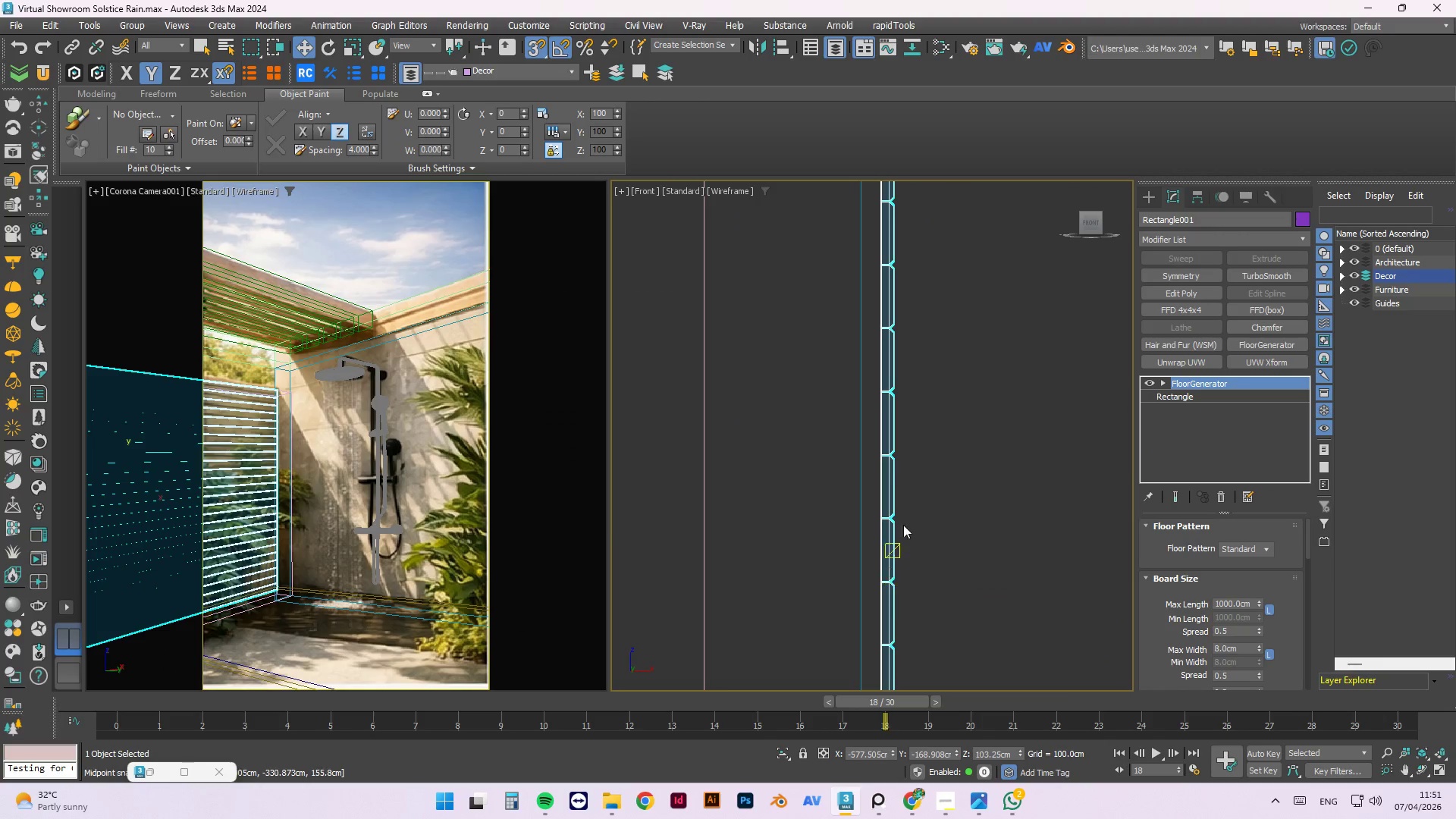 
scroll: coordinate [872, 425], scroll_direction: up, amount: 6.0
 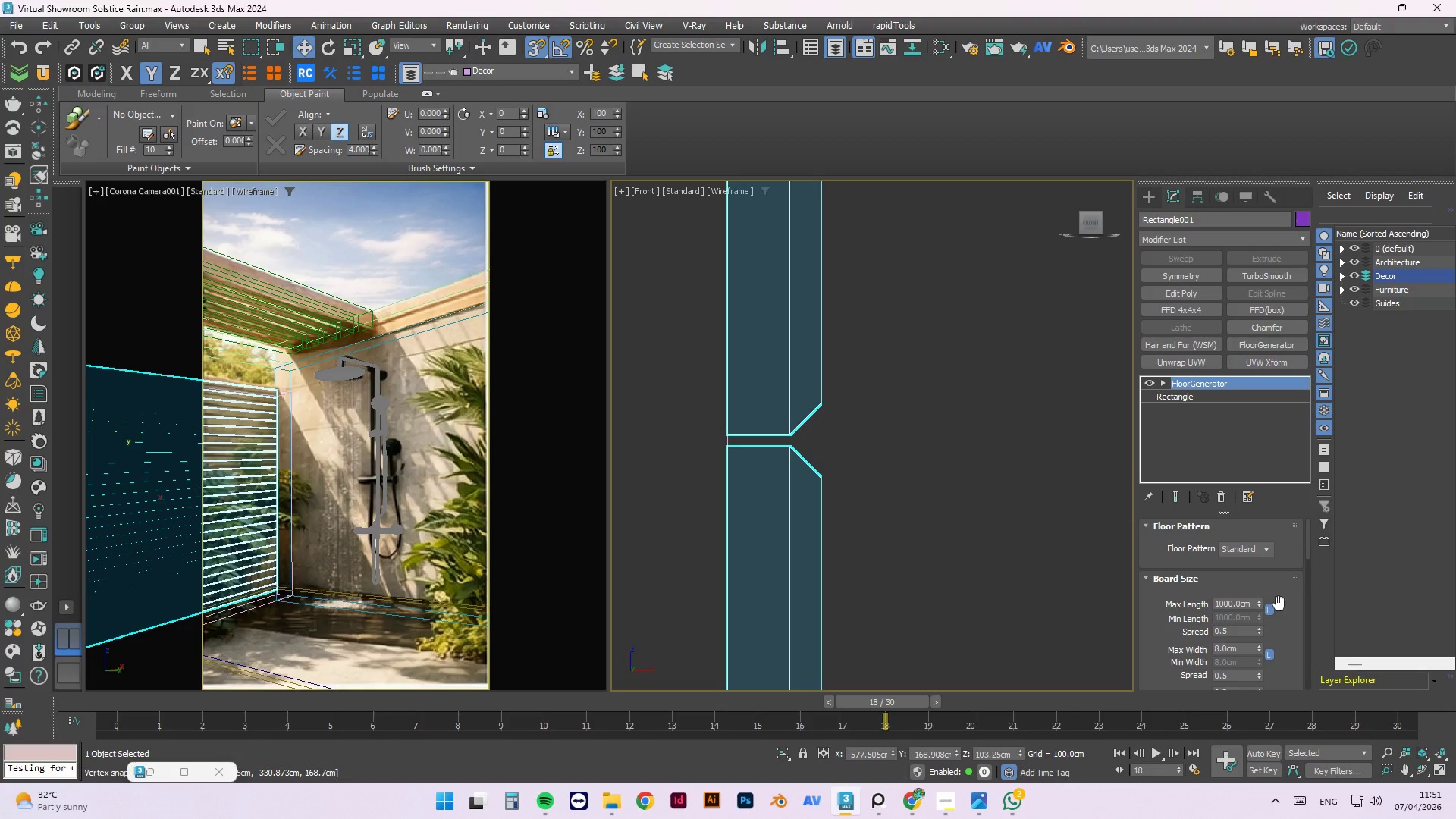 
left_click_drag(start_coordinate=[1307, 548], to_coordinate=[1307, 561])
 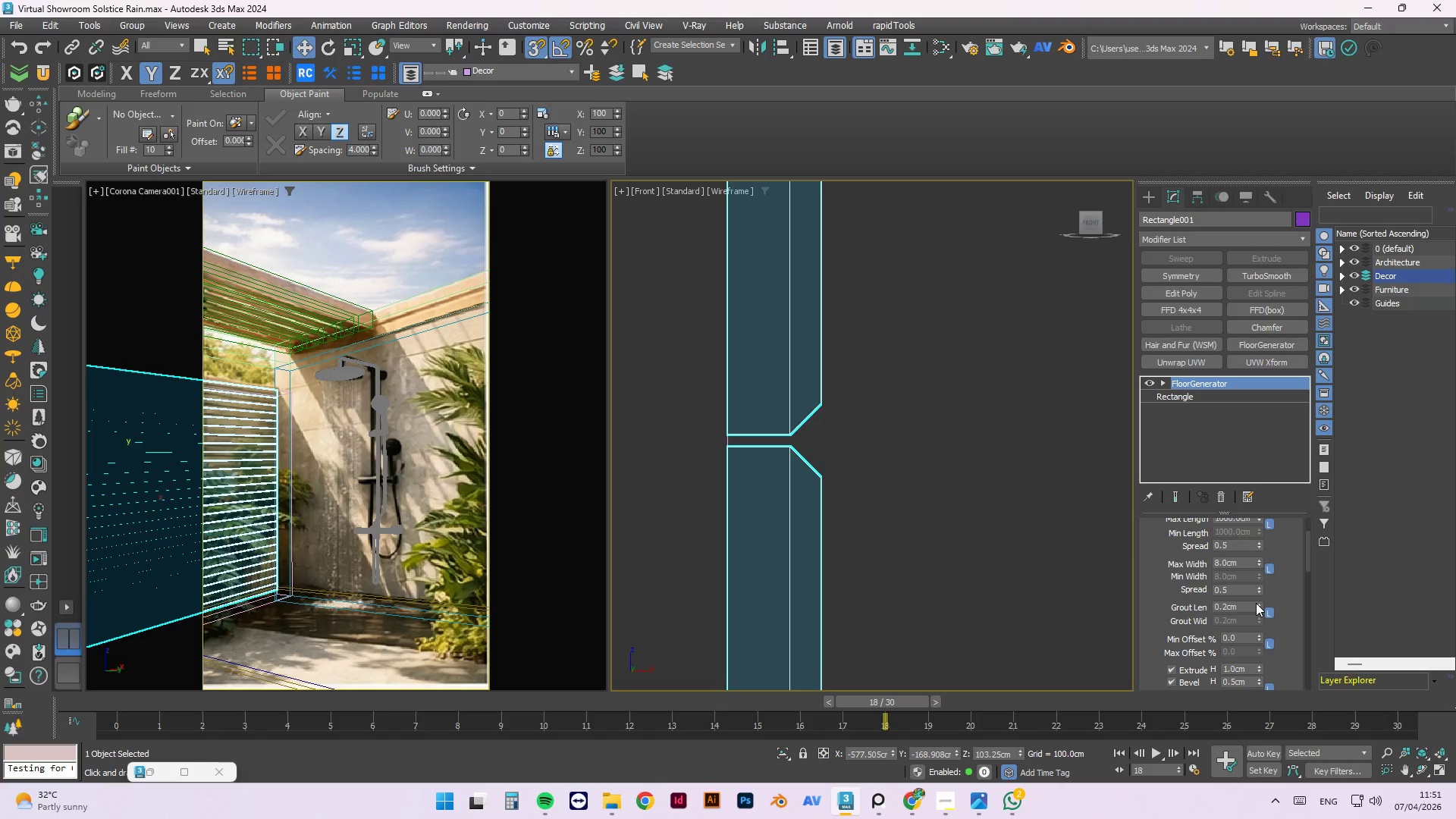 
left_click([1256, 603])
 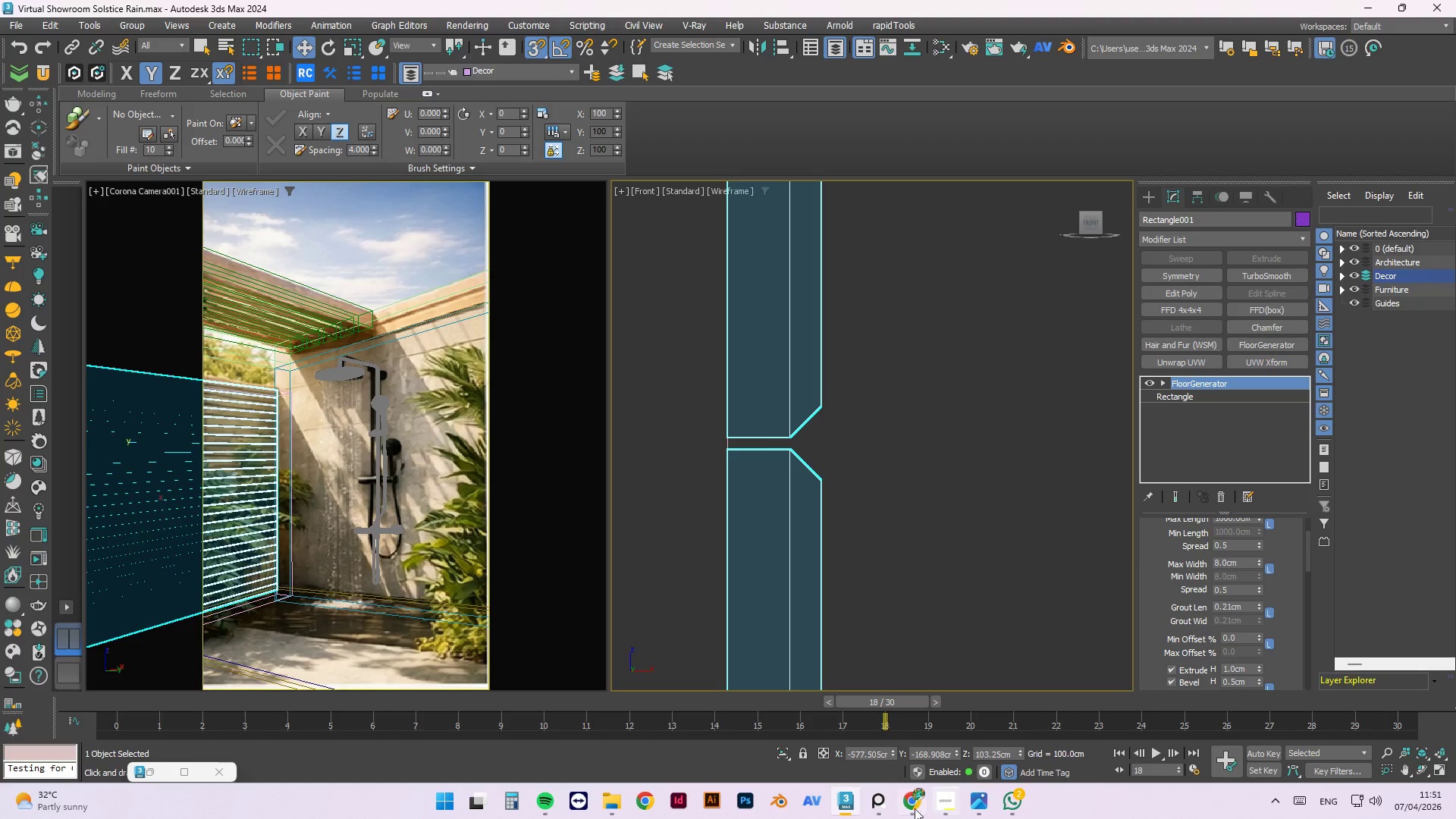 
left_click([882, 808])
 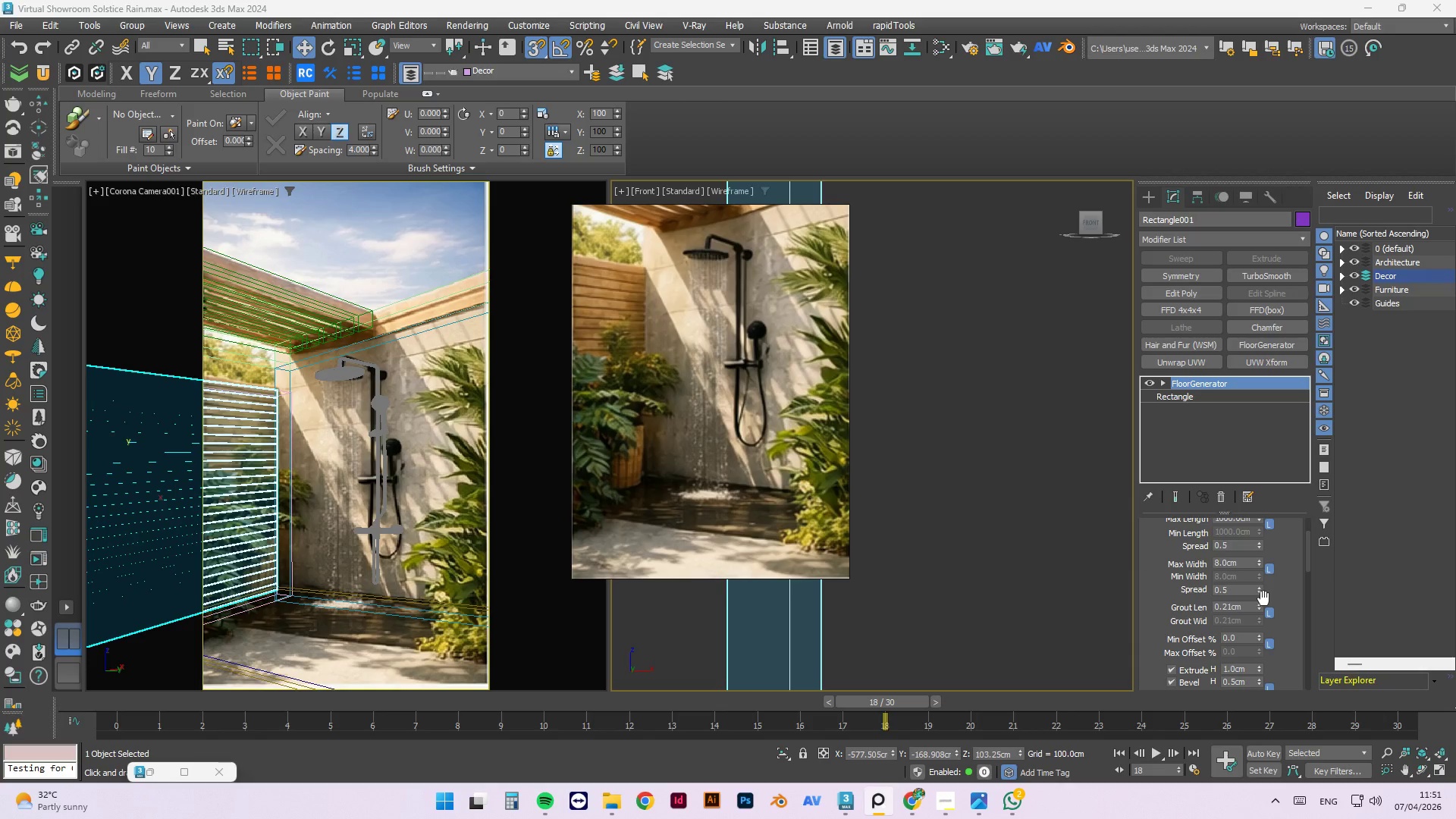 
wait(6.5)
 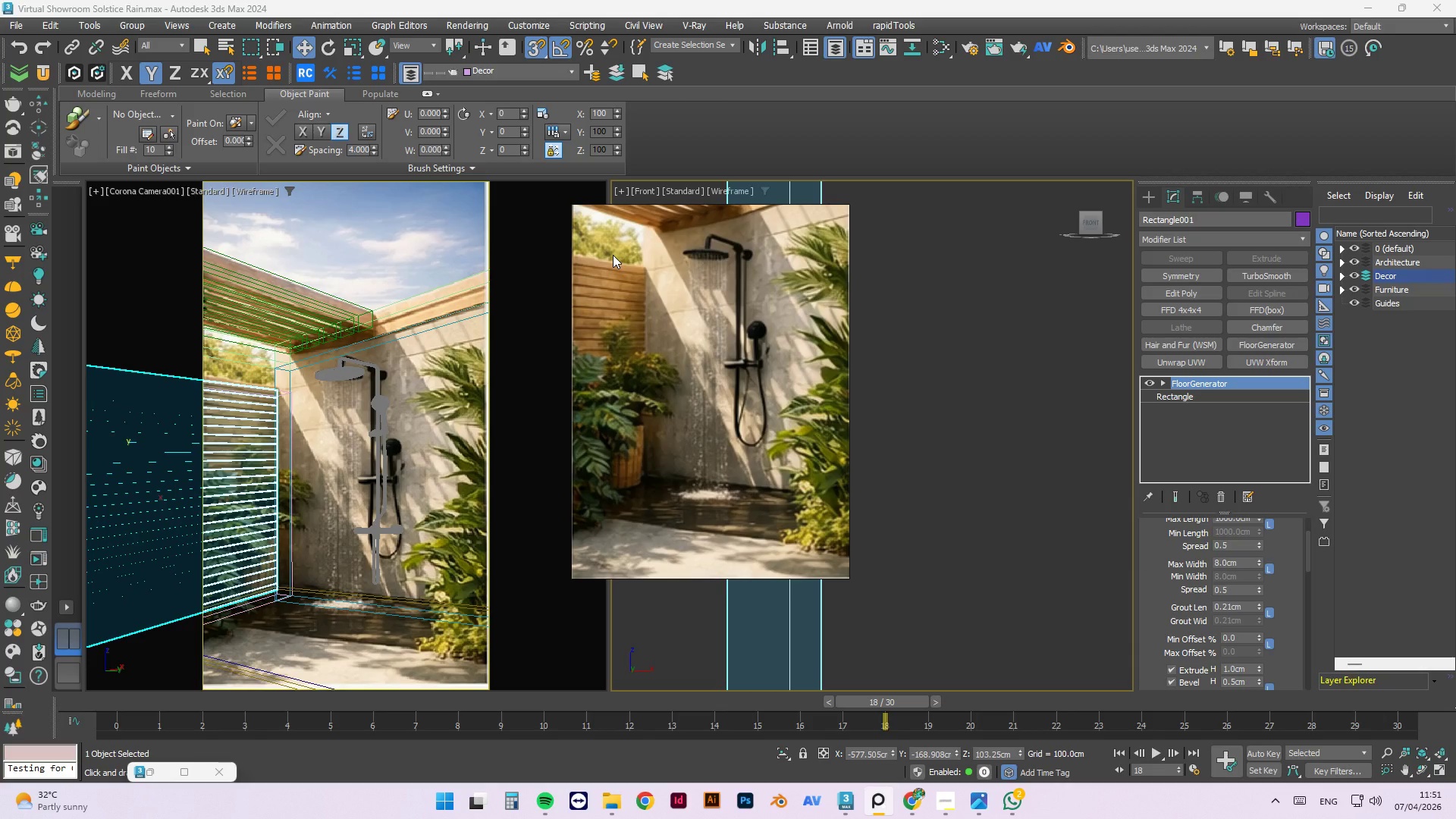 
left_click_drag(start_coordinate=[1231, 604], to_coordinate=[1224, 602])
 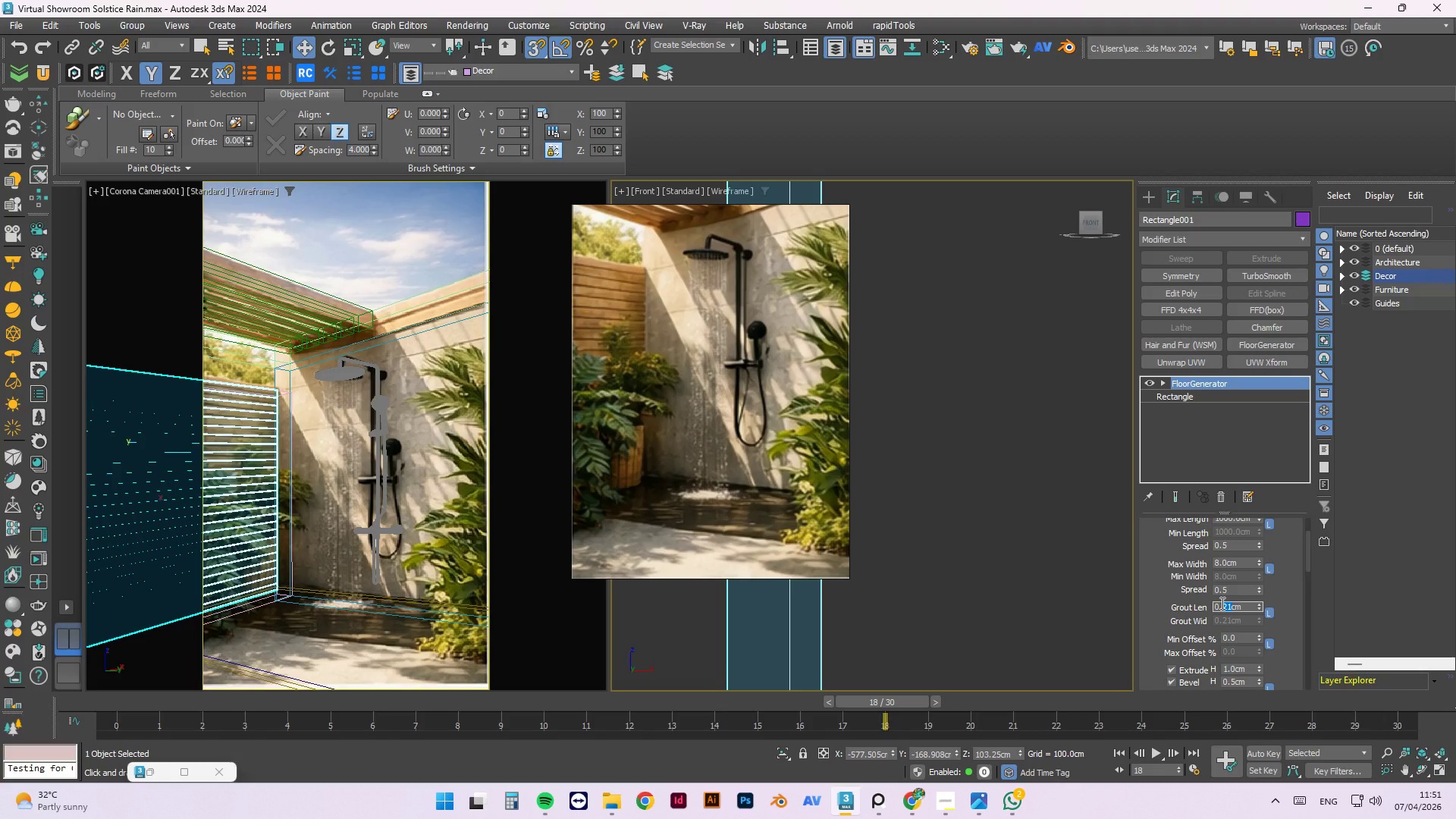 
key(Numpad5)
 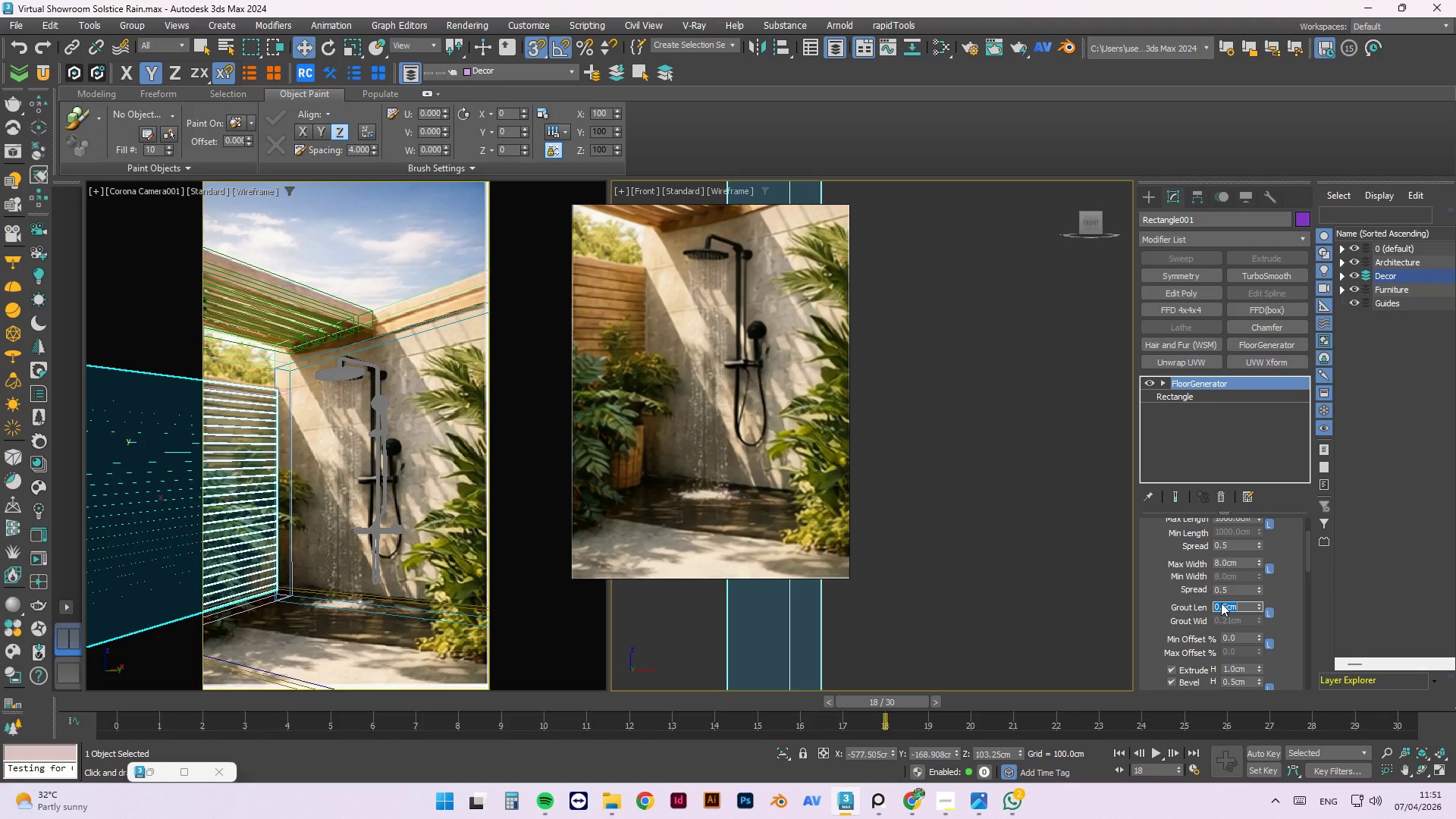 
key(NumpadEnter)
 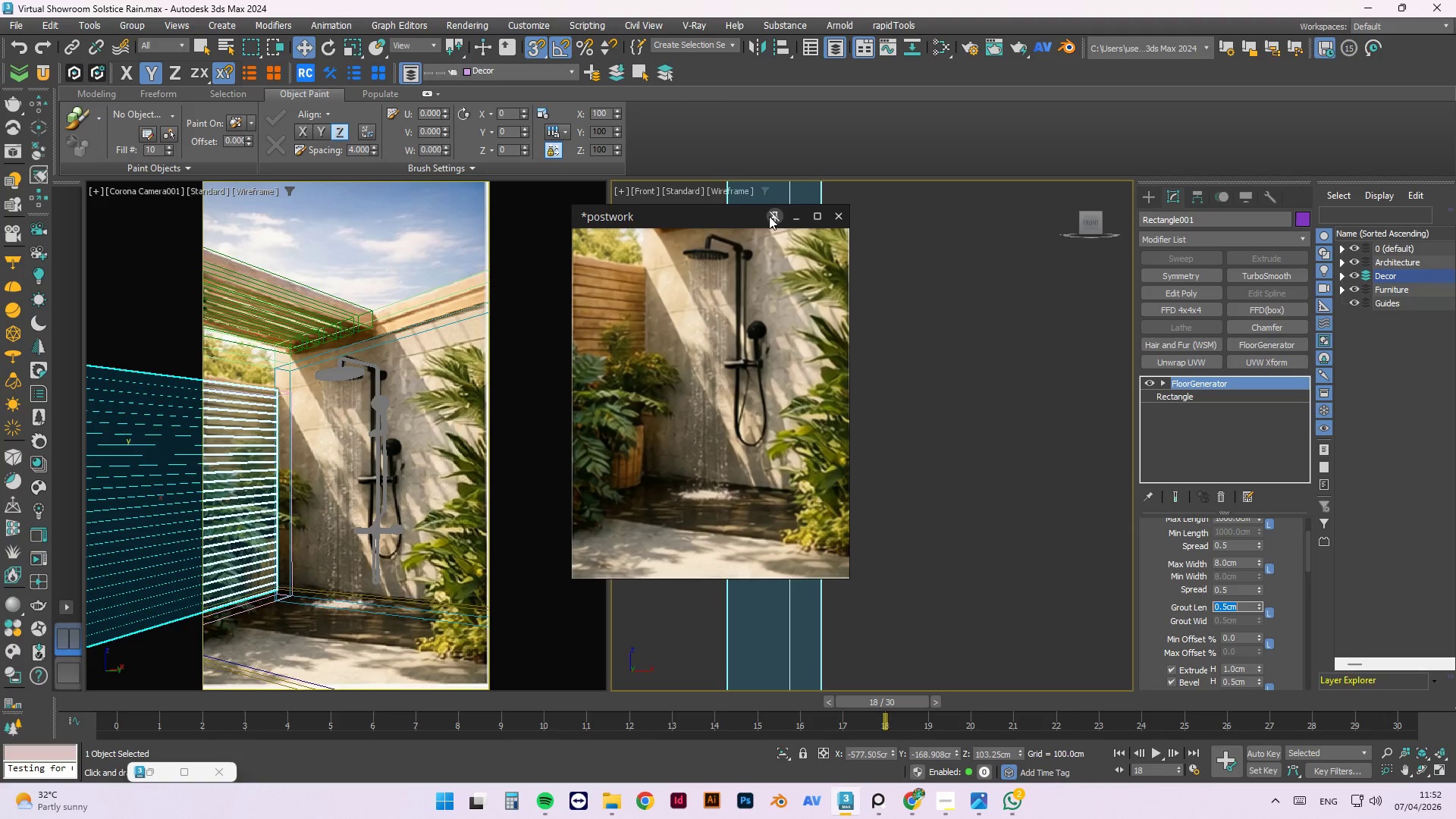 
left_click_drag(start_coordinate=[745, 212], to_coordinate=[446, 215])
 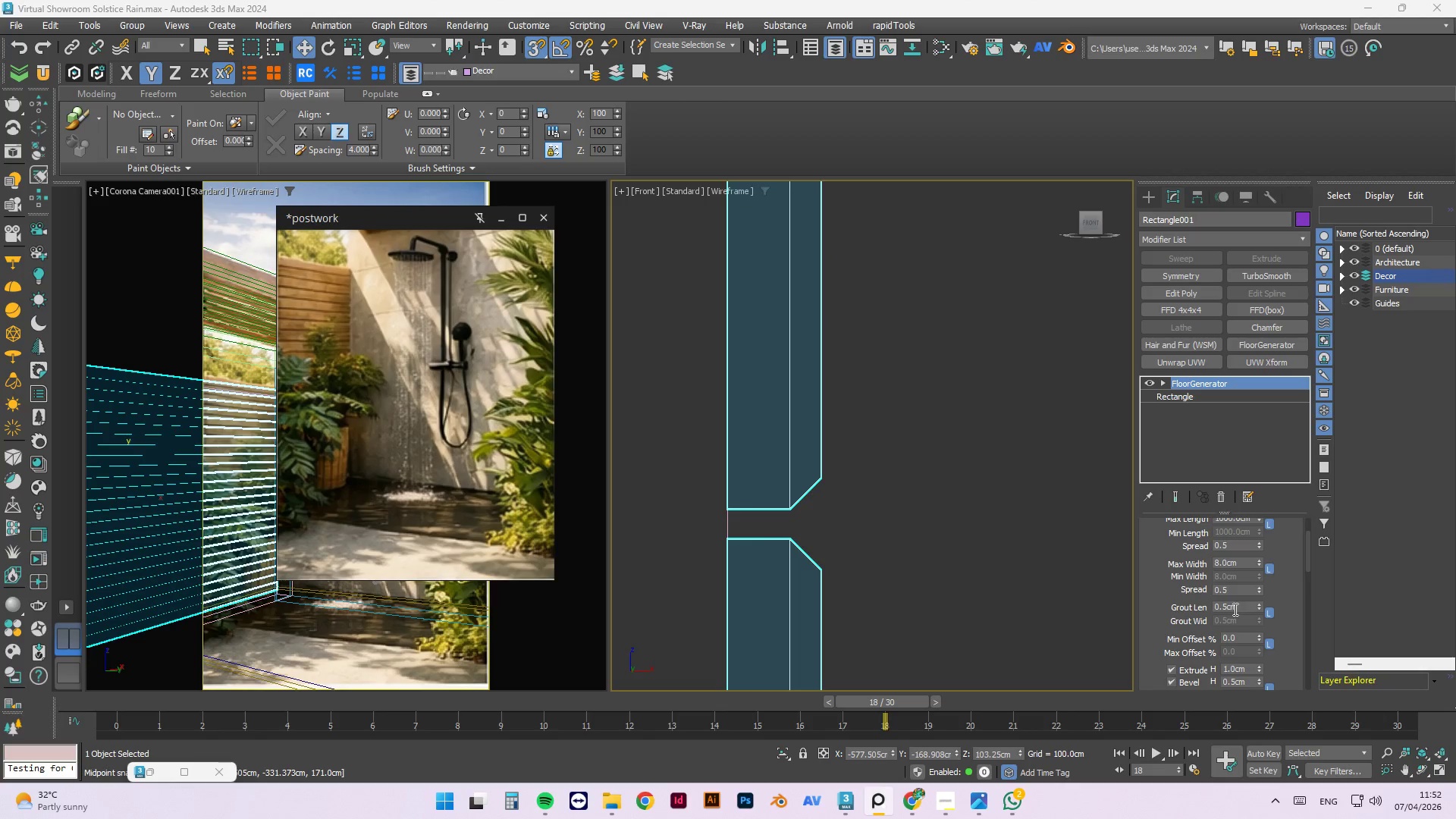 
left_click_drag(start_coordinate=[1233, 607], to_coordinate=[1207, 607])
 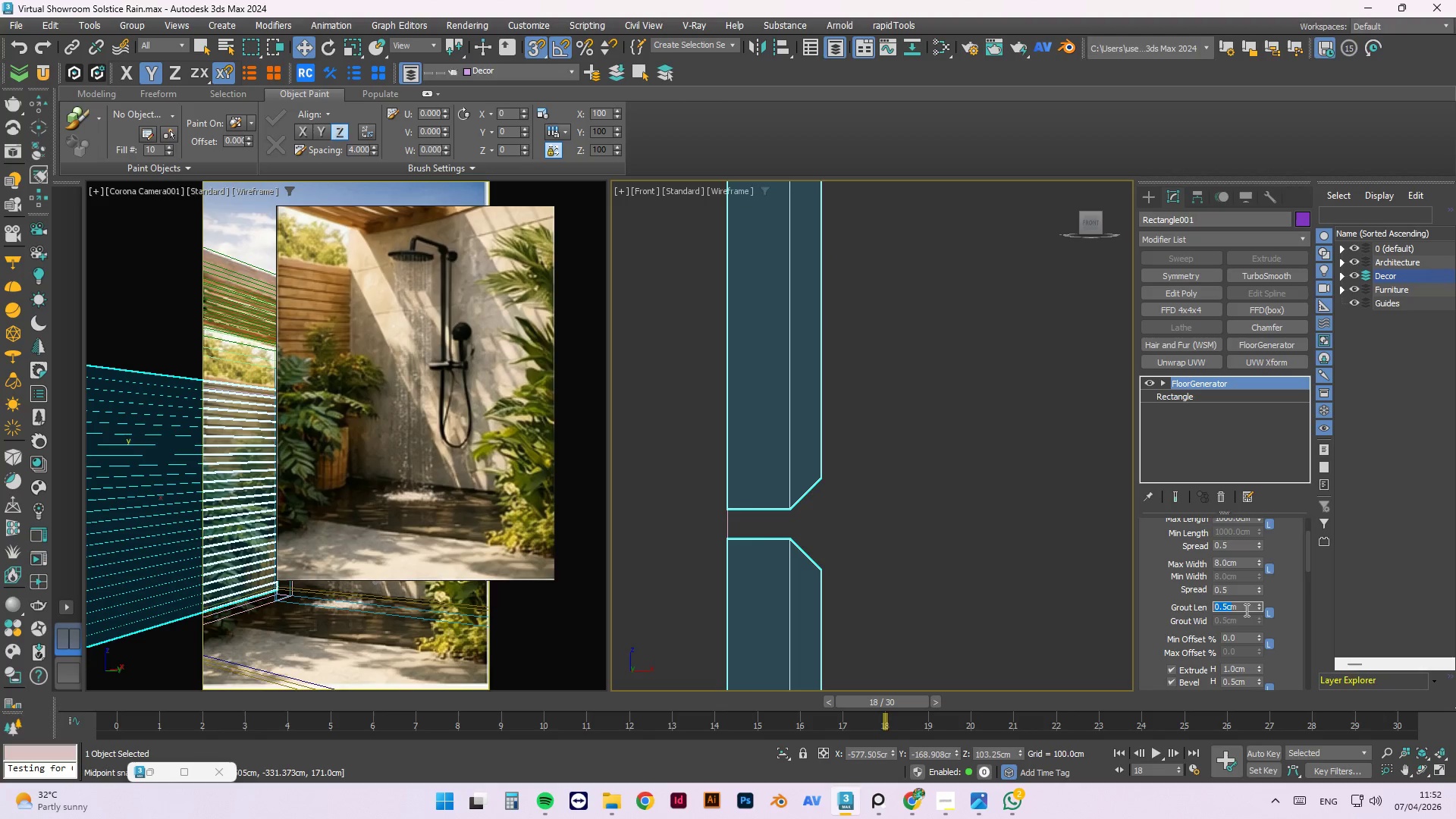 
left_click_drag(start_coordinate=[1245, 610], to_coordinate=[1186, 608])
 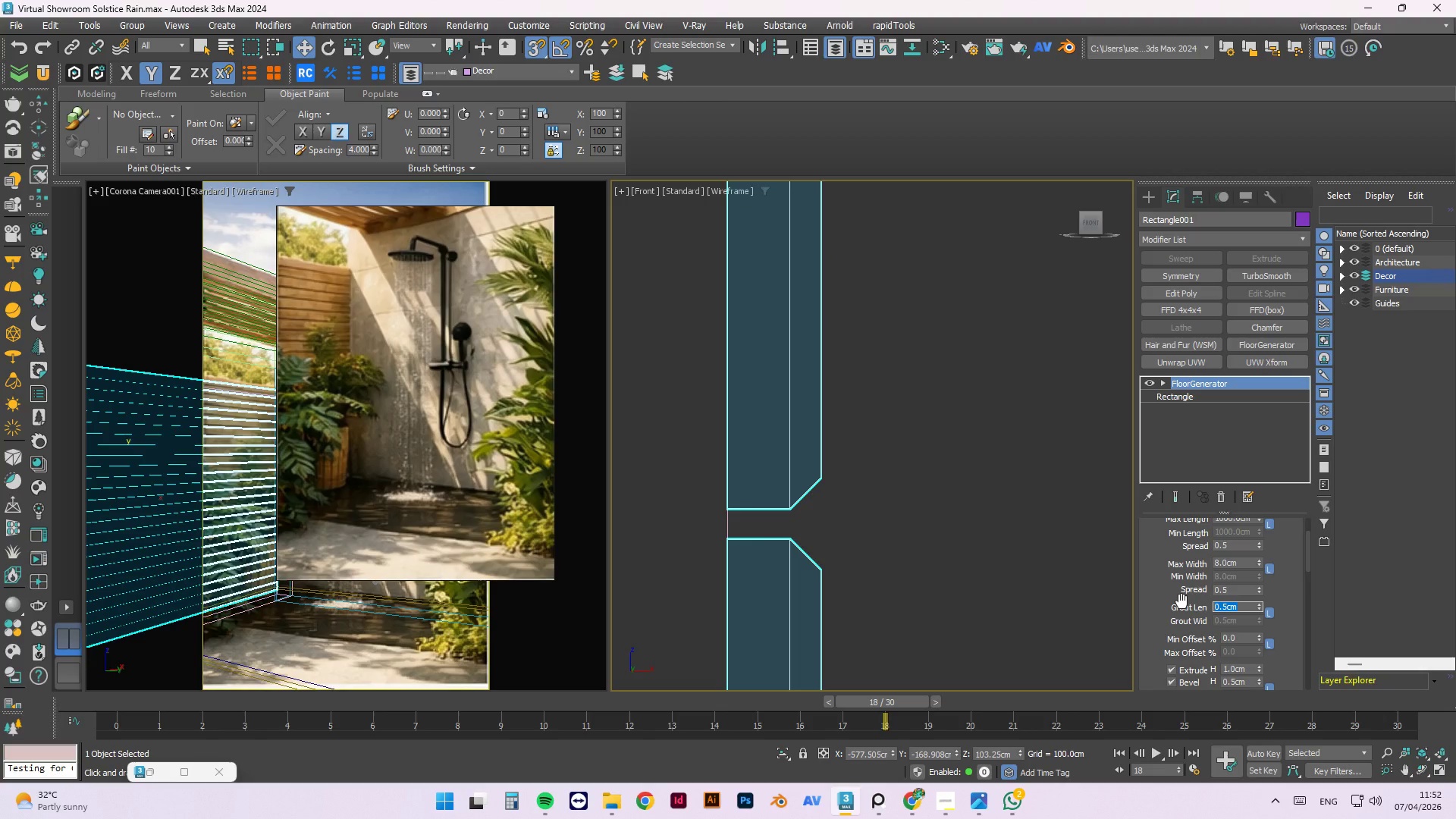 
key(Numpad1)
 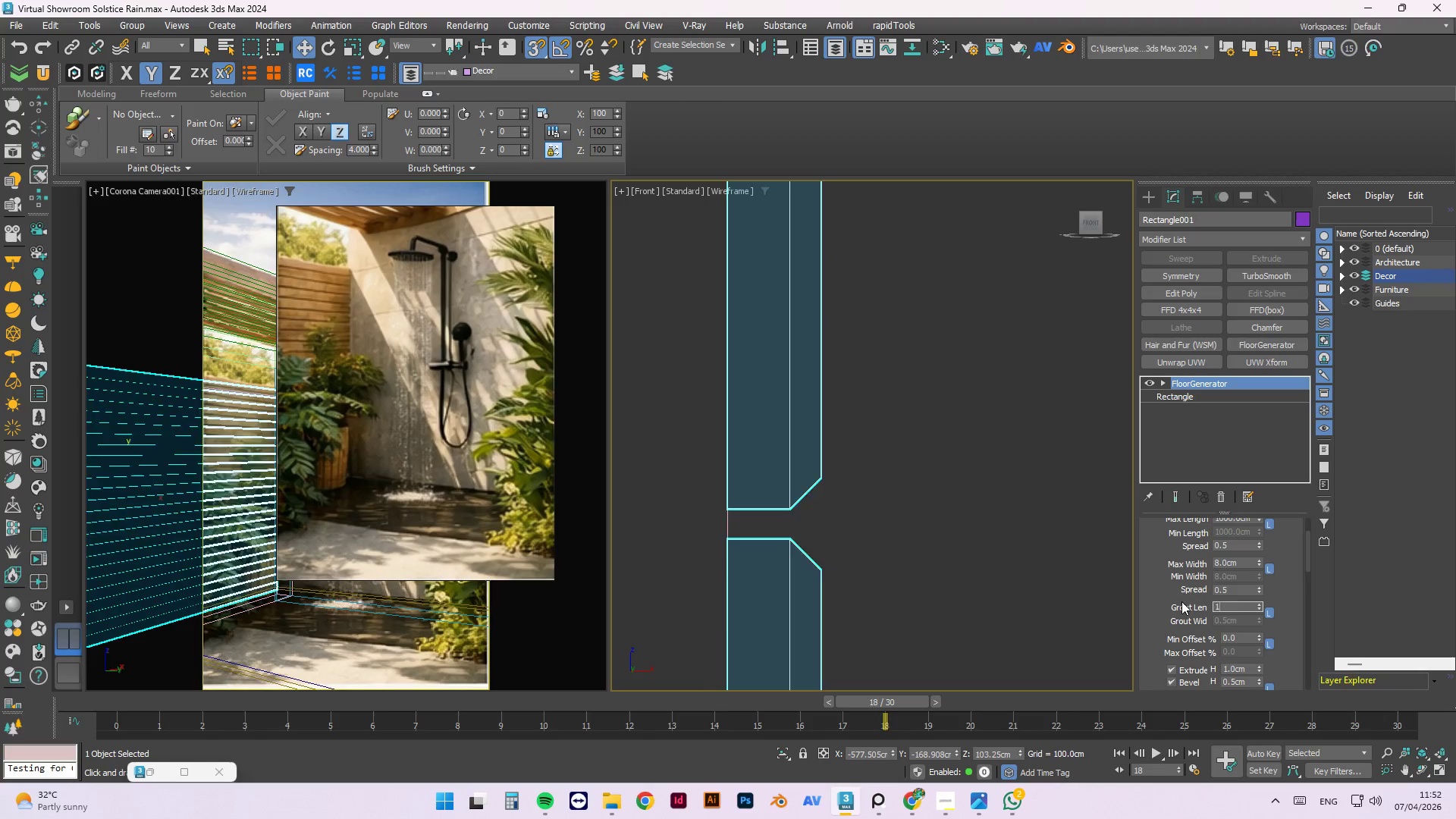 
key(NumpadEnter)
 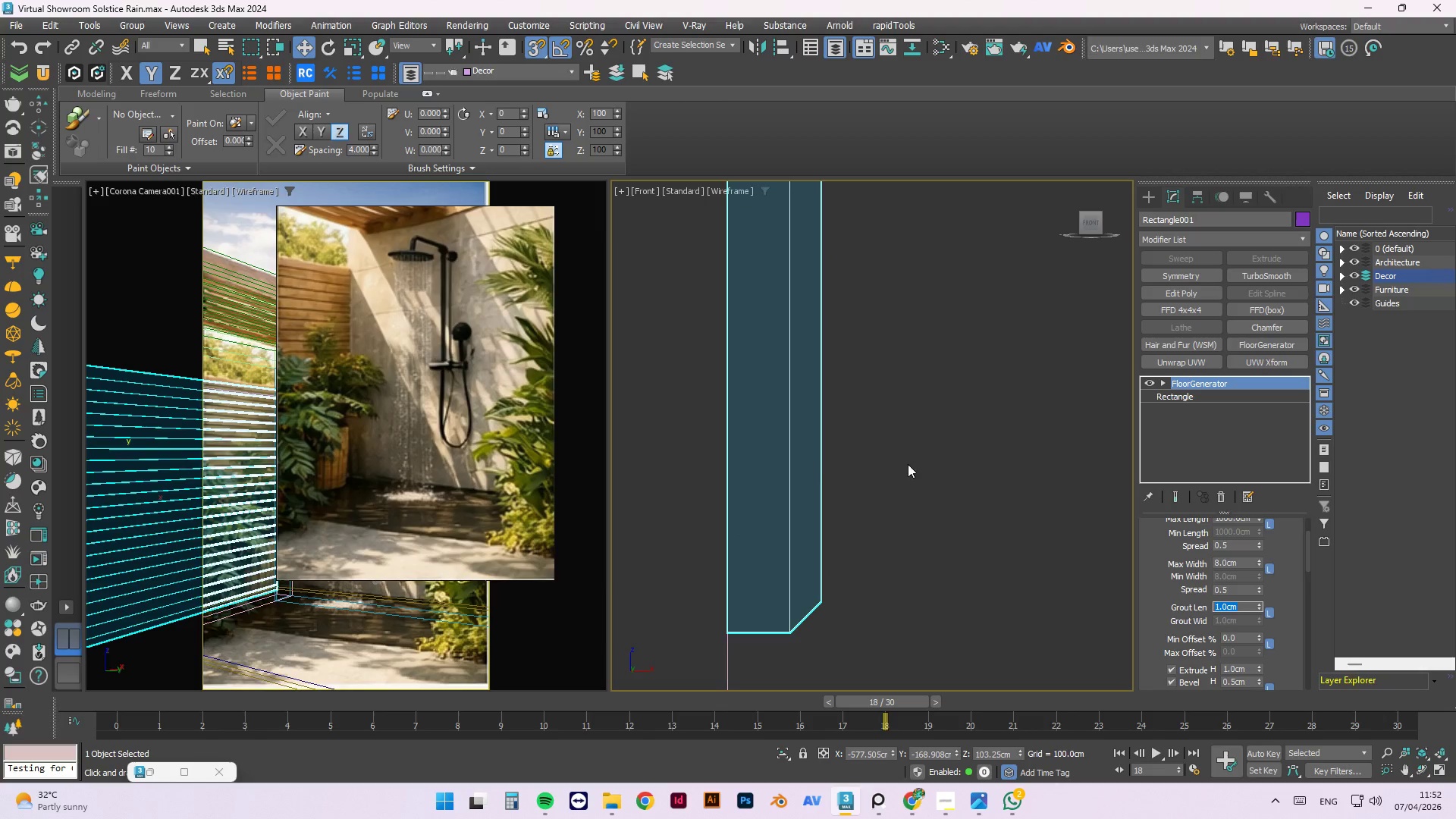 
scroll: coordinate [920, 528], scroll_direction: down, amount: 10.0
 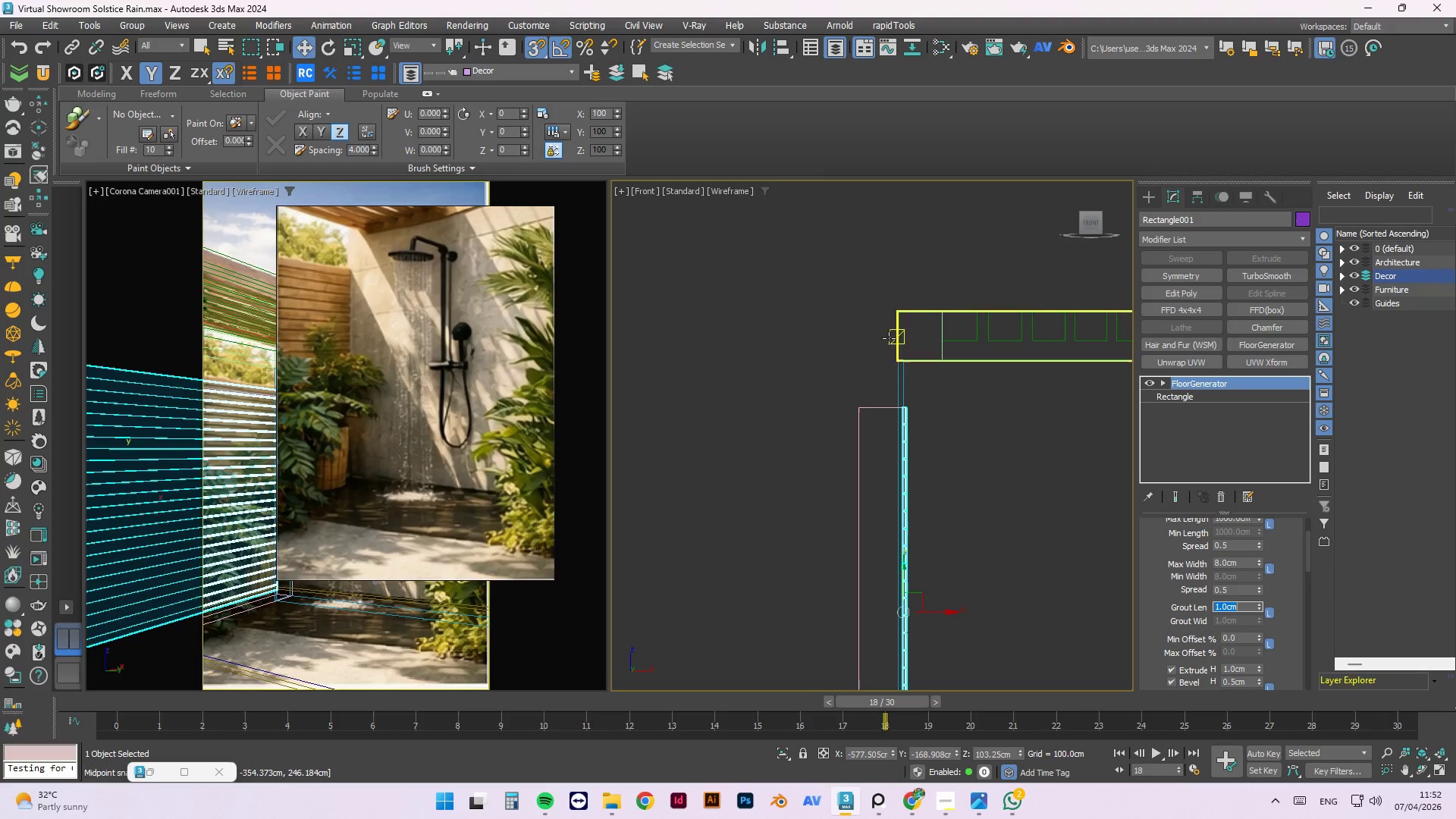 
scroll: coordinate [975, 467], scroll_direction: up, amount: 9.0
 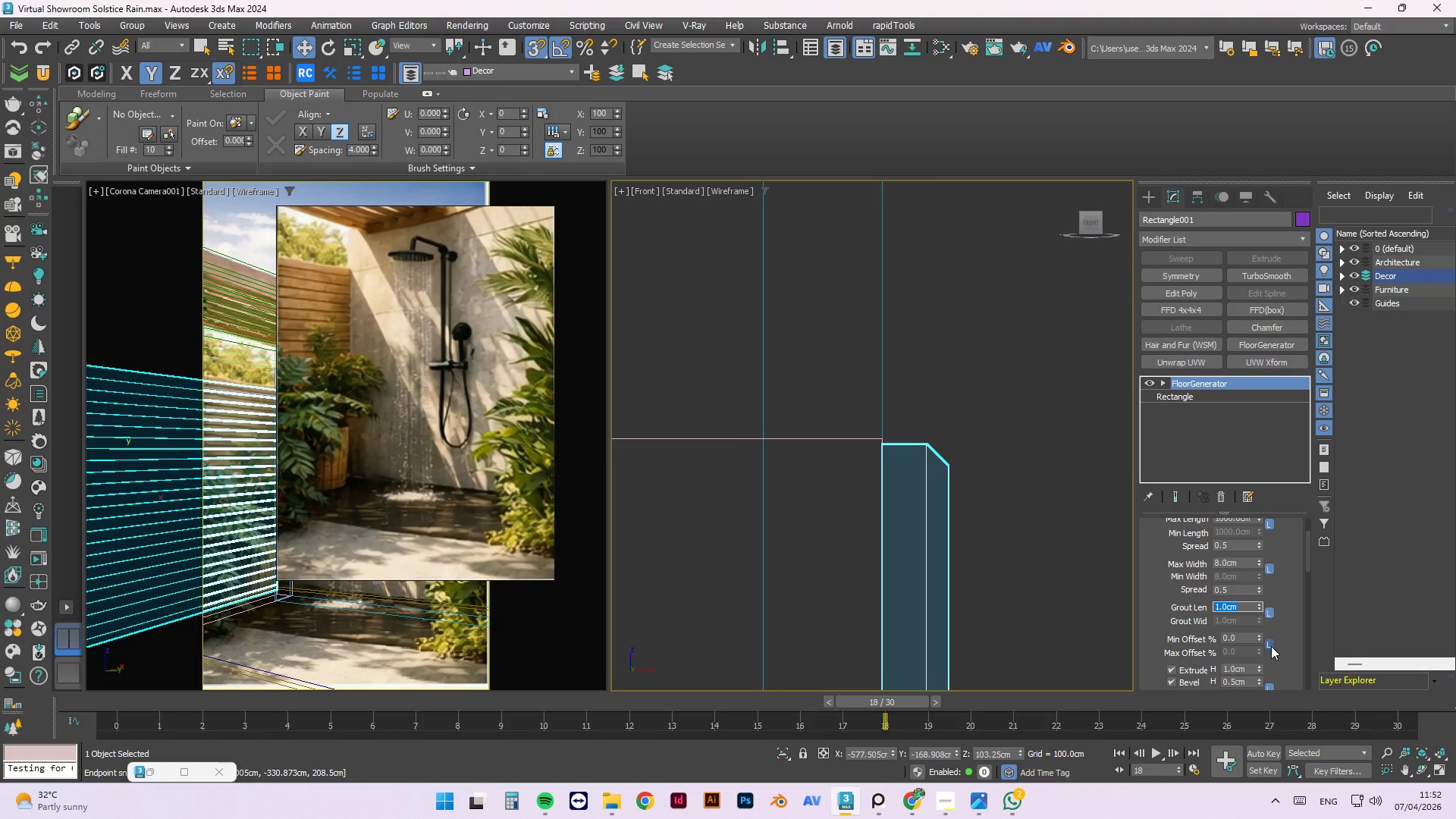 
scroll: coordinate [1279, 629], scroll_direction: down, amount: 2.0
 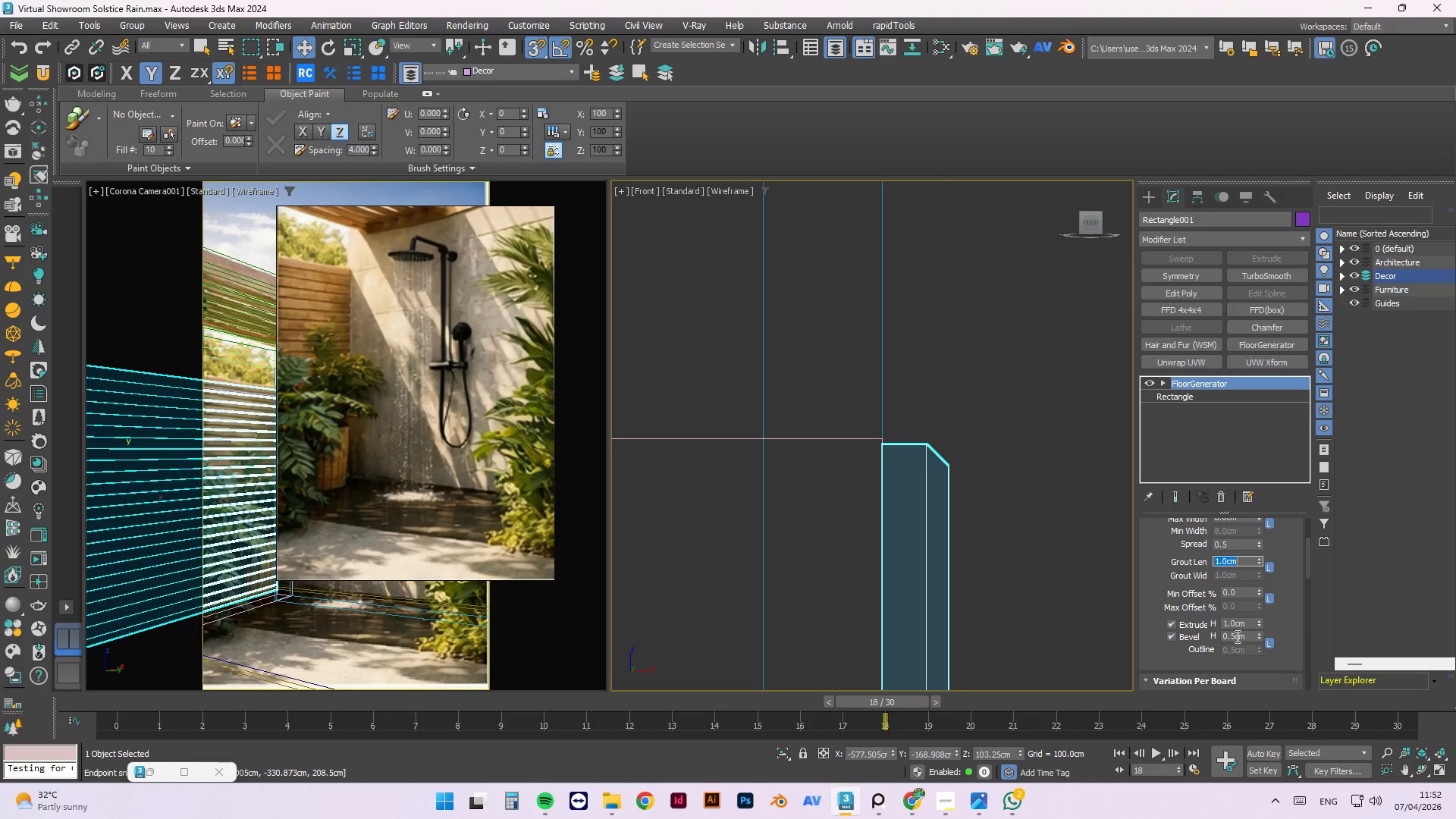 
left_click_drag(start_coordinate=[1235, 636], to_coordinate=[1231, 635])
 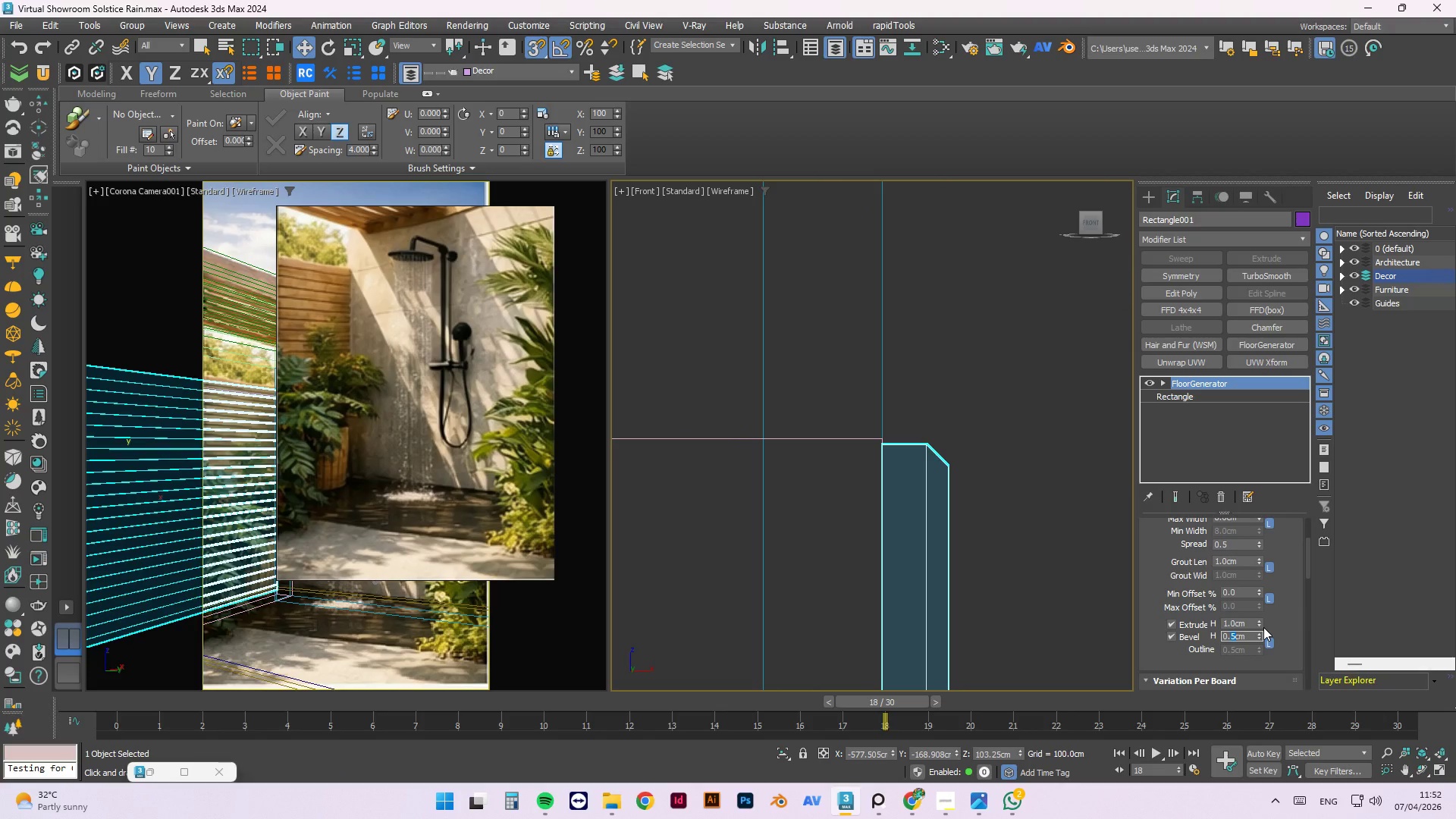 
key(Numpad2)
 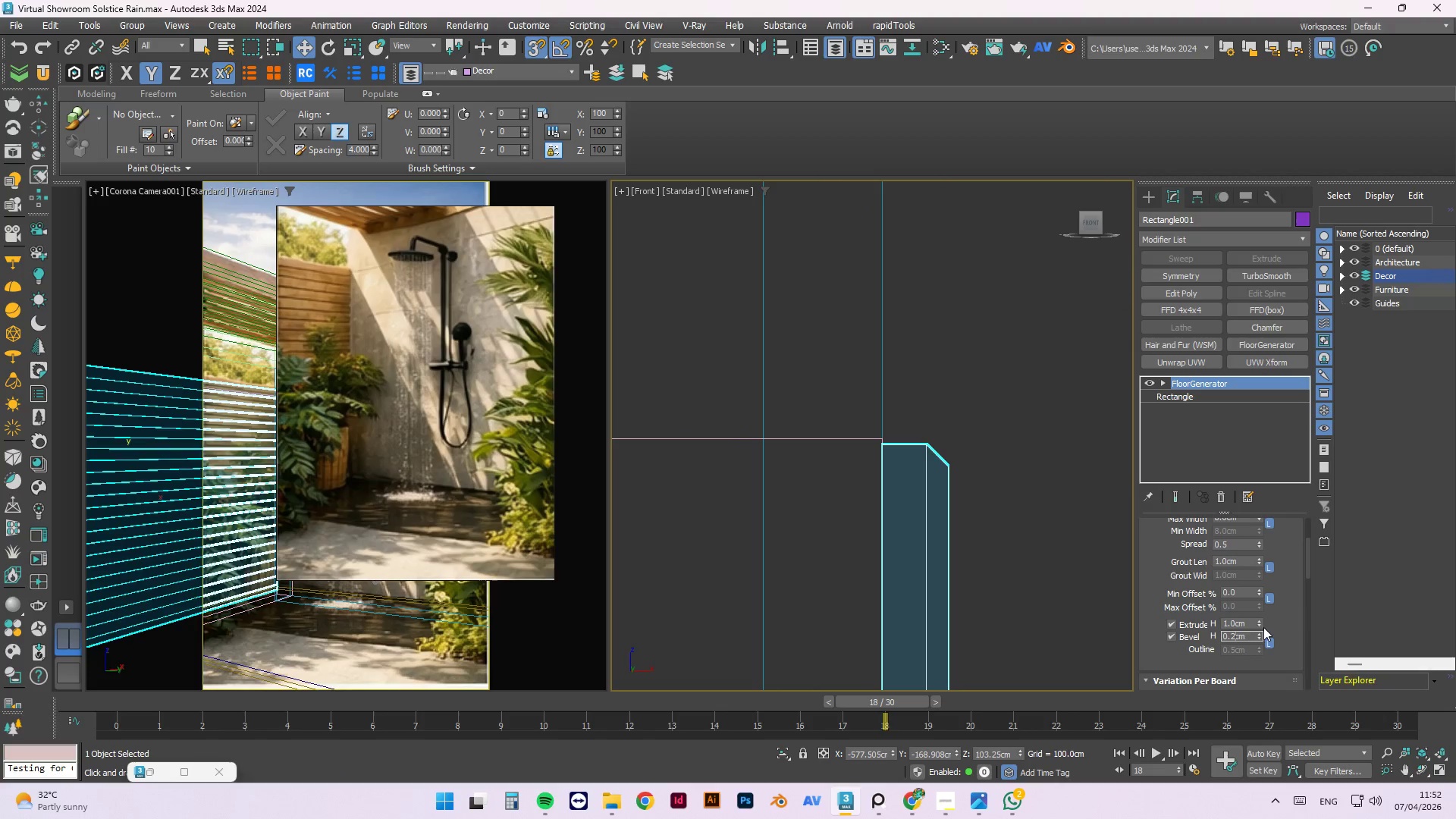 
key(Numpad5)
 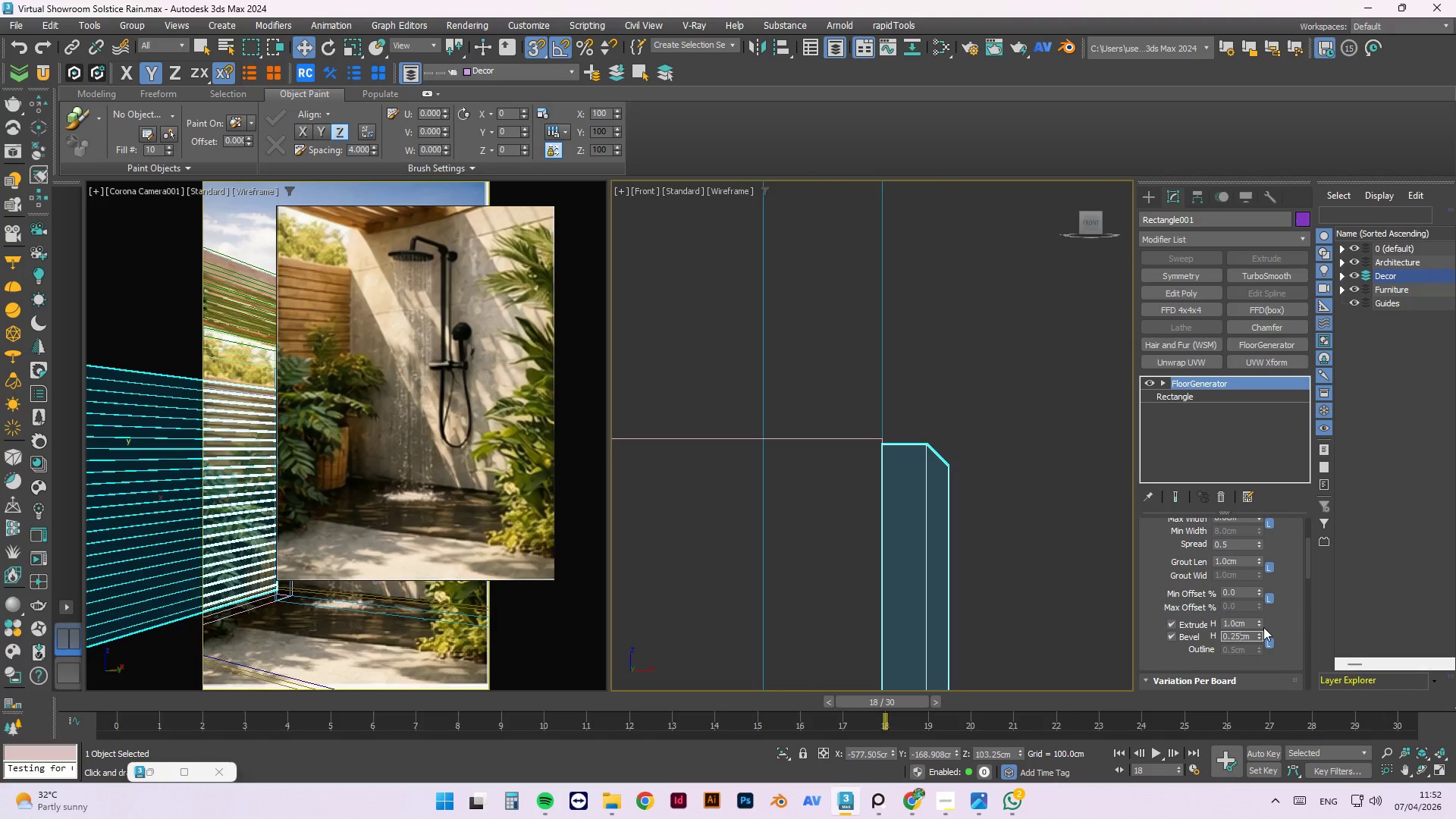 
key(NumpadEnter)
 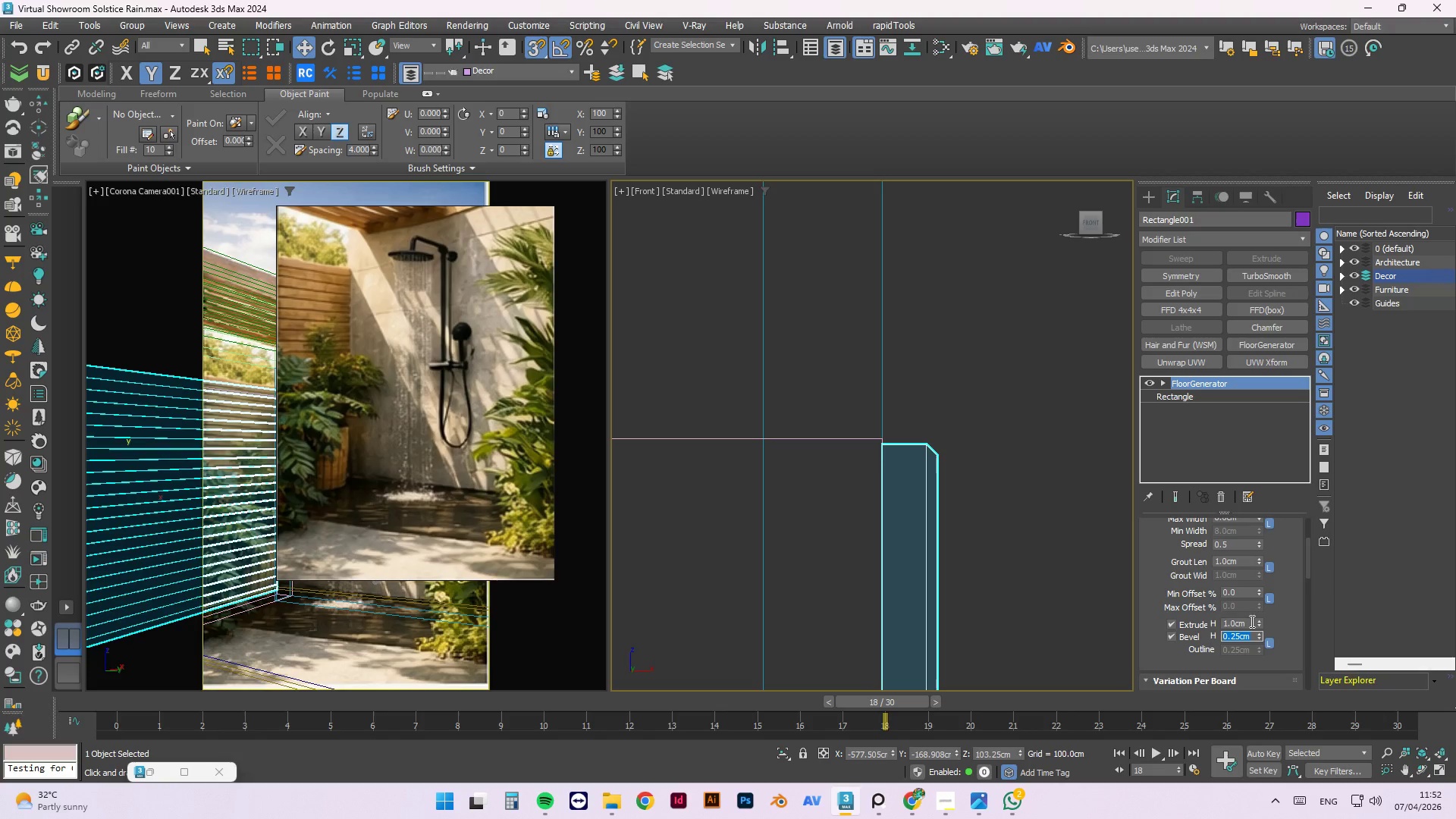 
wait(5.03)
 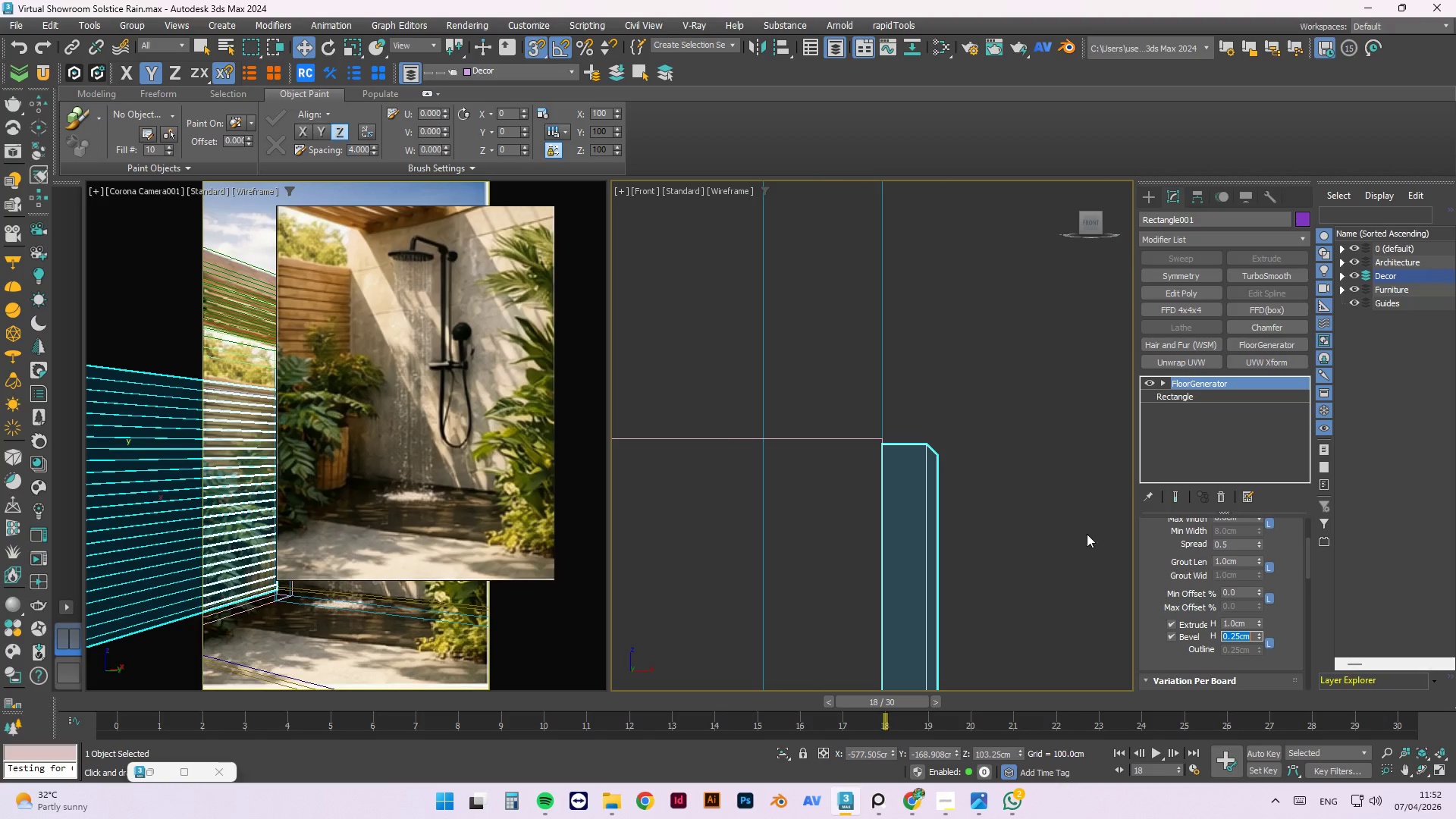 
scroll: coordinate [1274, 584], scroll_direction: up, amount: 4.0
 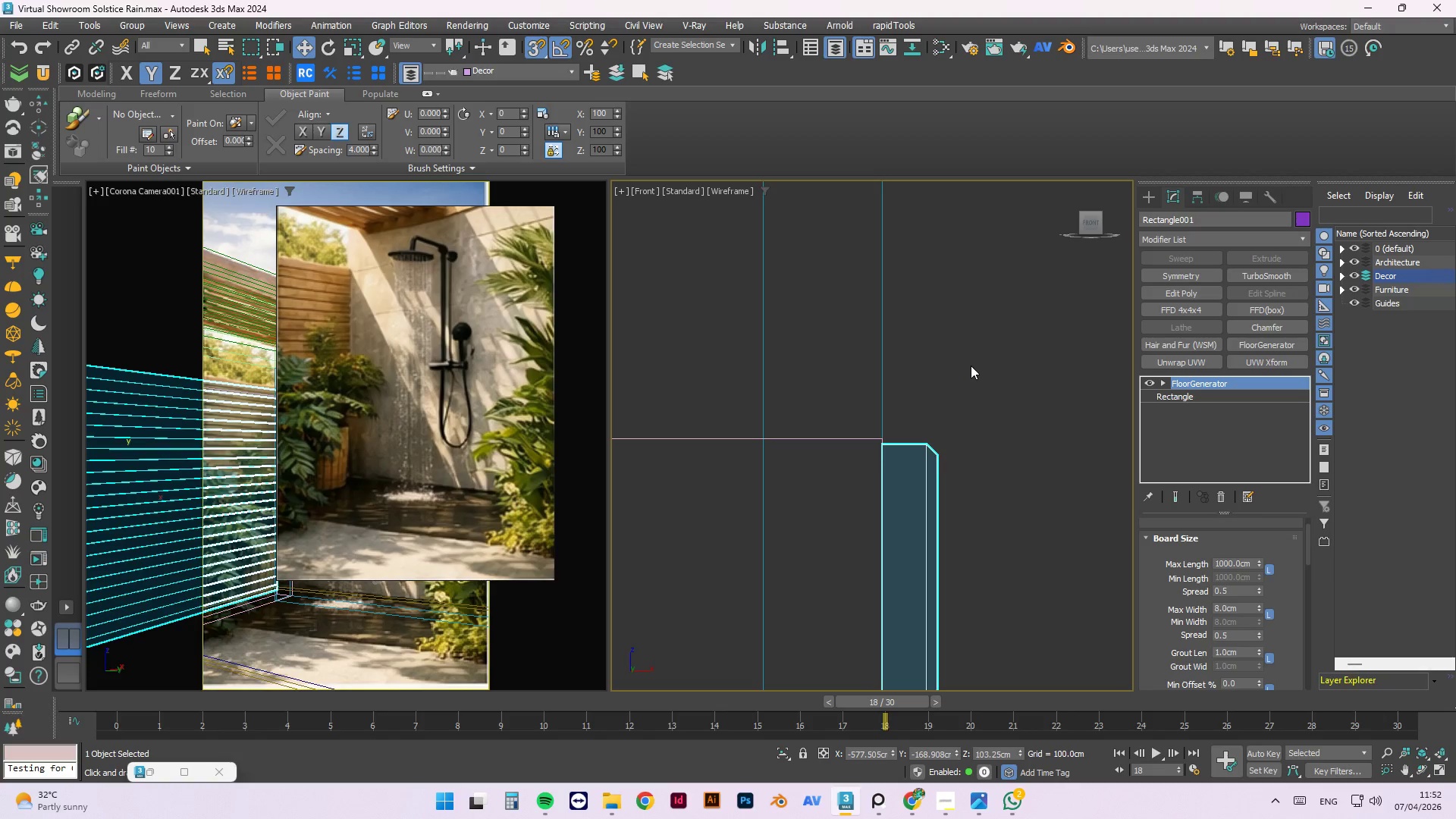 
left_click([974, 357])
 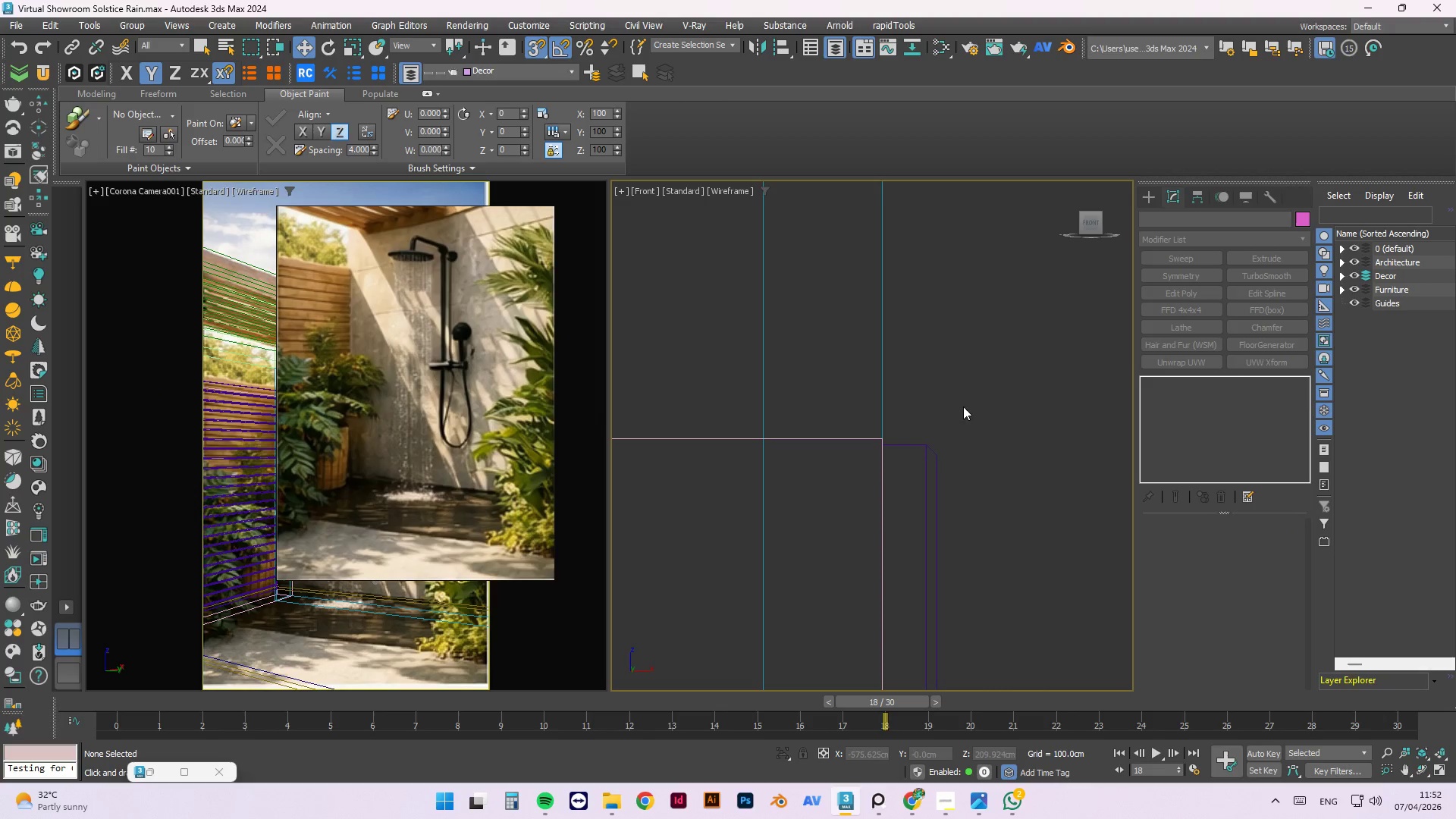 
scroll: coordinate [927, 392], scroll_direction: down, amount: 6.0
 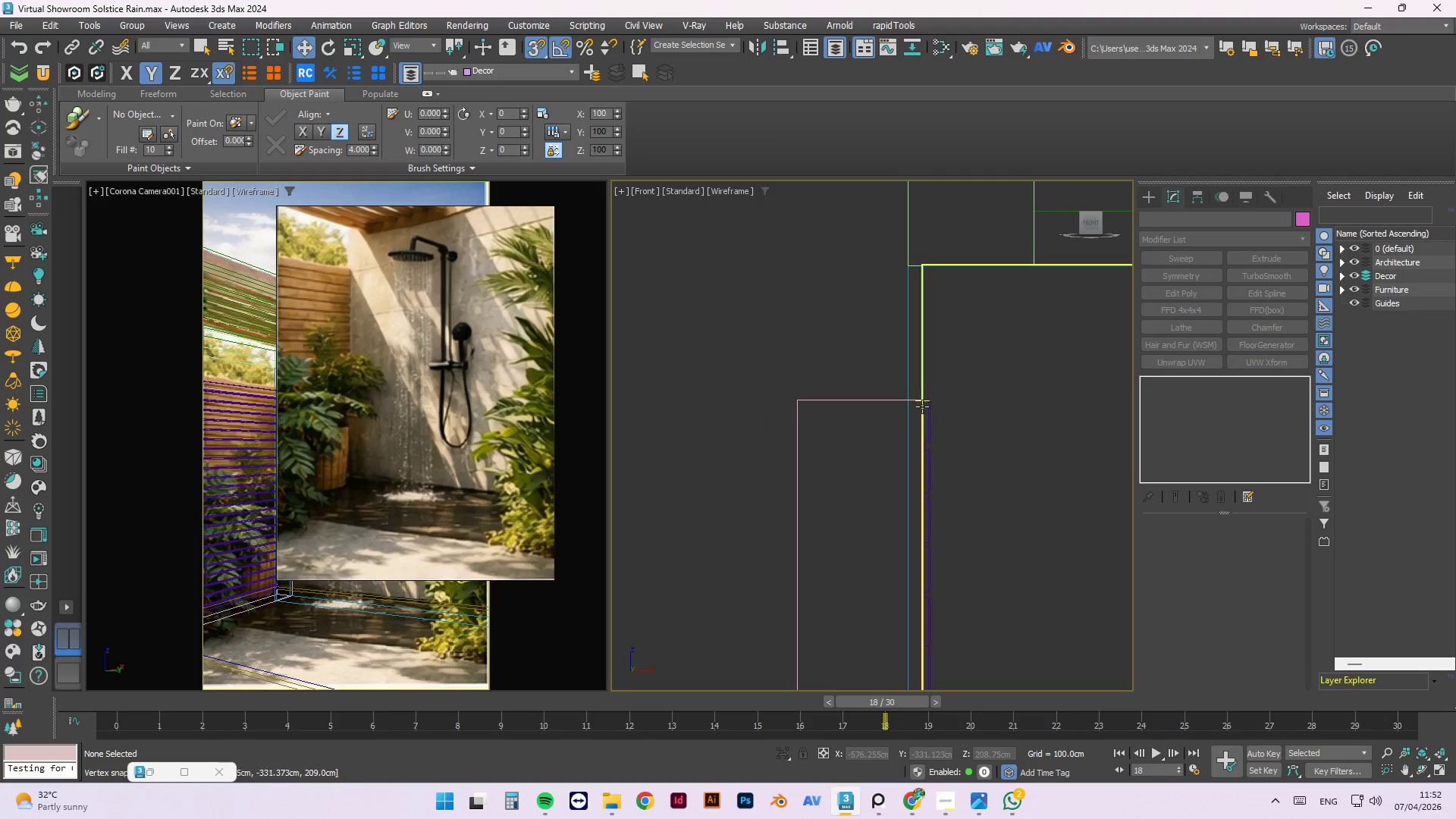 
left_click([934, 413])
 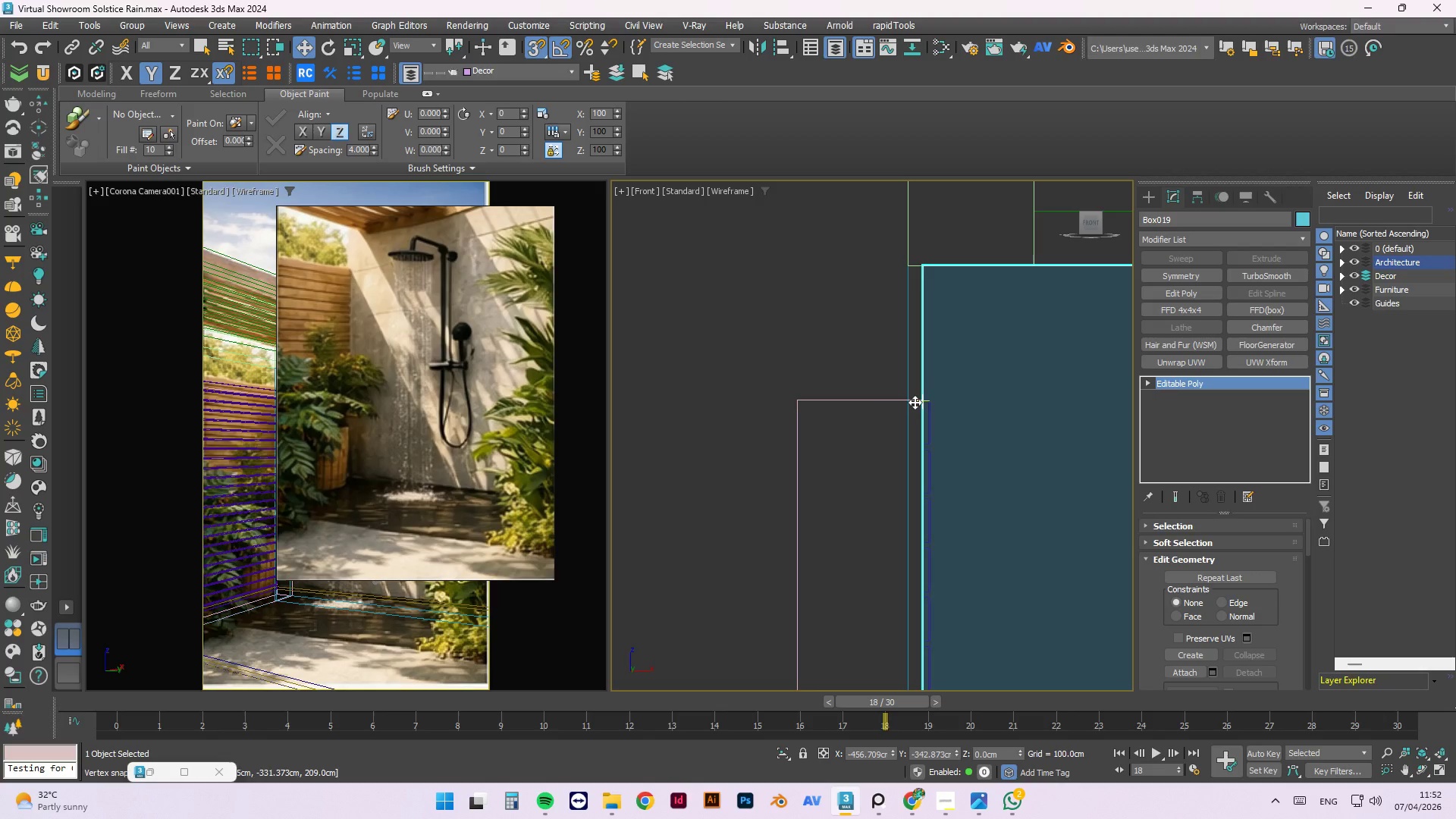 
left_click([882, 362])
 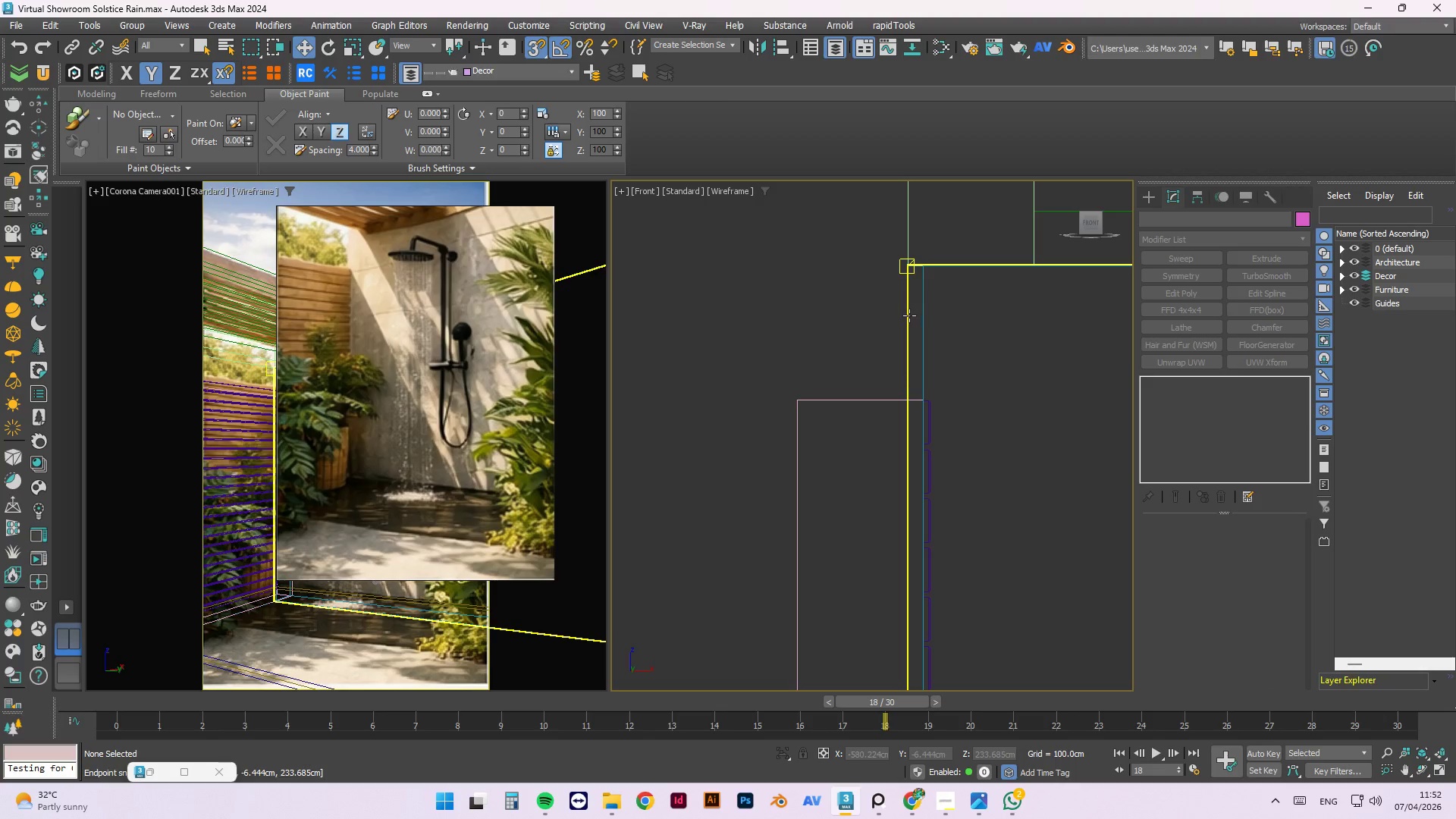 
left_click([906, 315])
 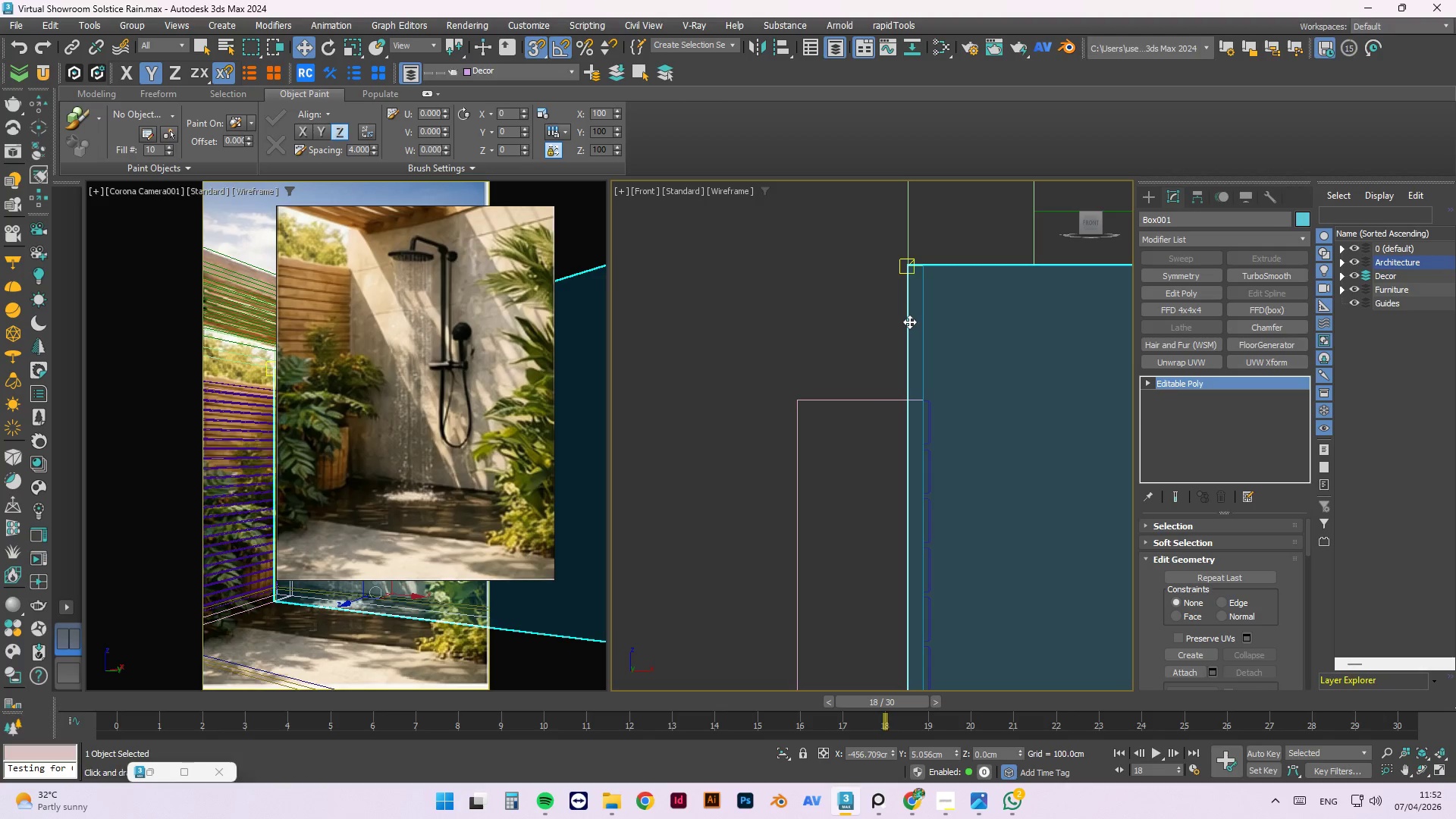 
scroll: coordinate [923, 310], scroll_direction: down, amount: 5.0
 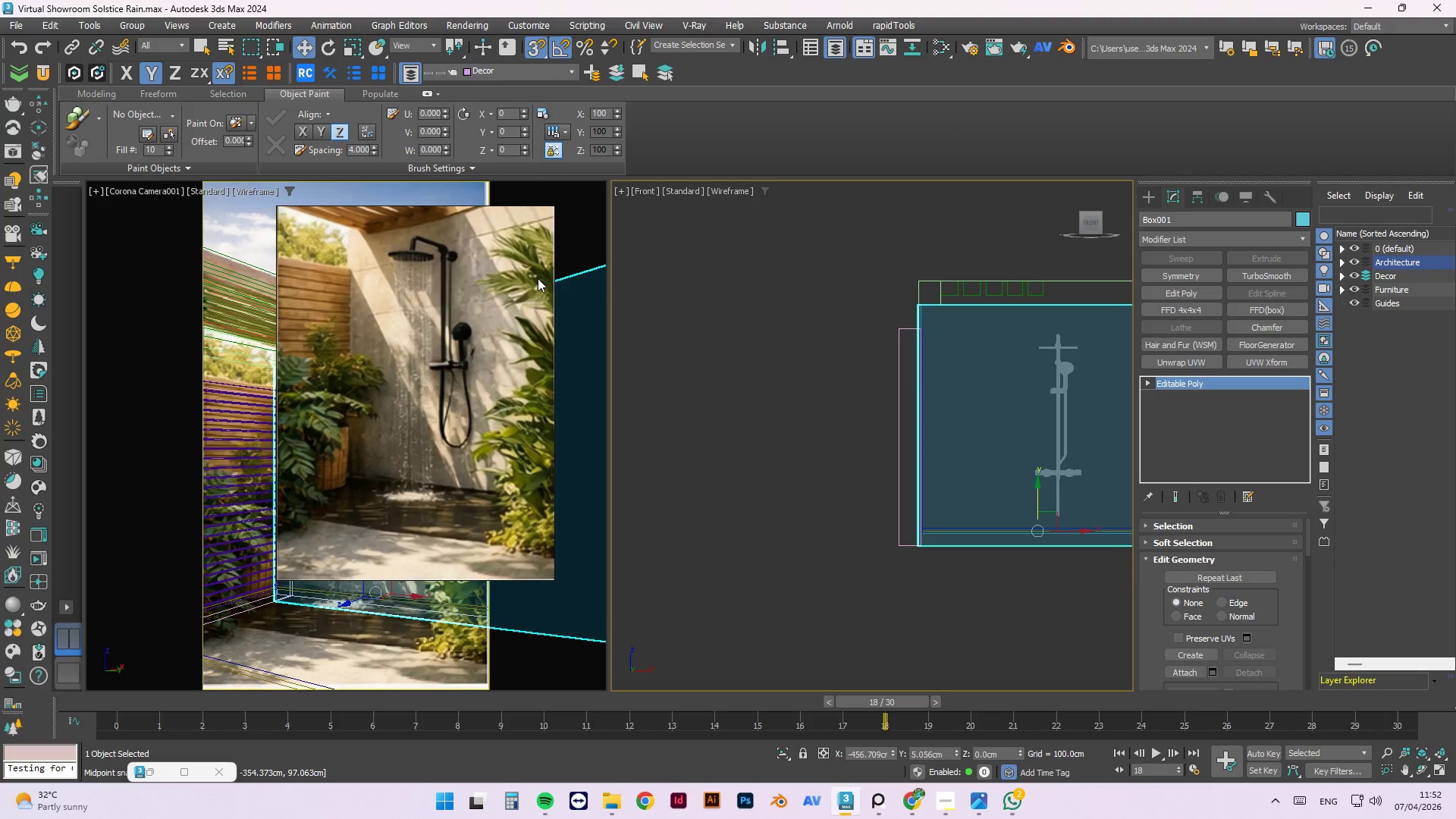 
left_click_drag(start_coordinate=[440, 218], to_coordinate=[673, 211])
 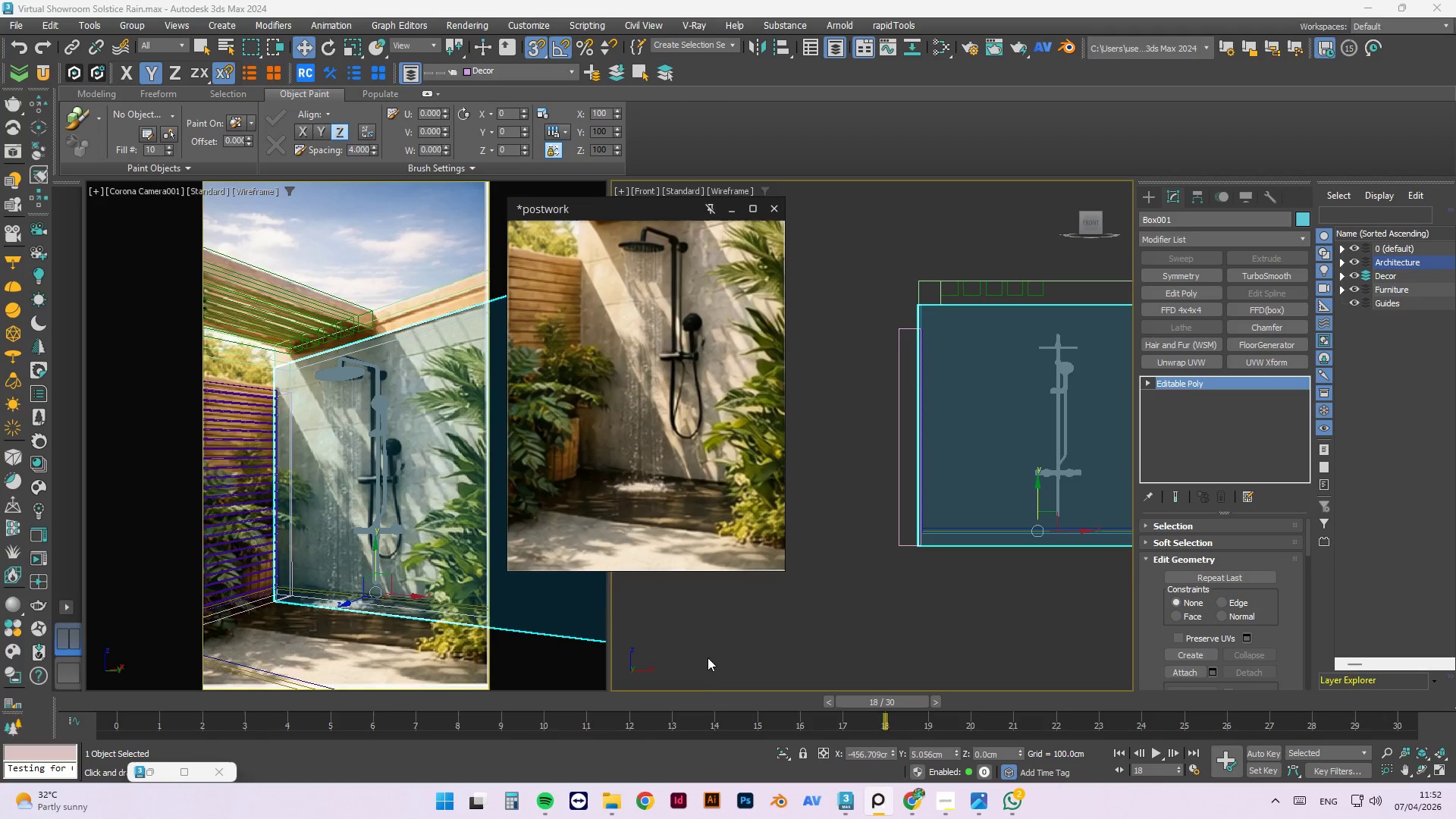 
left_click([709, 655])
 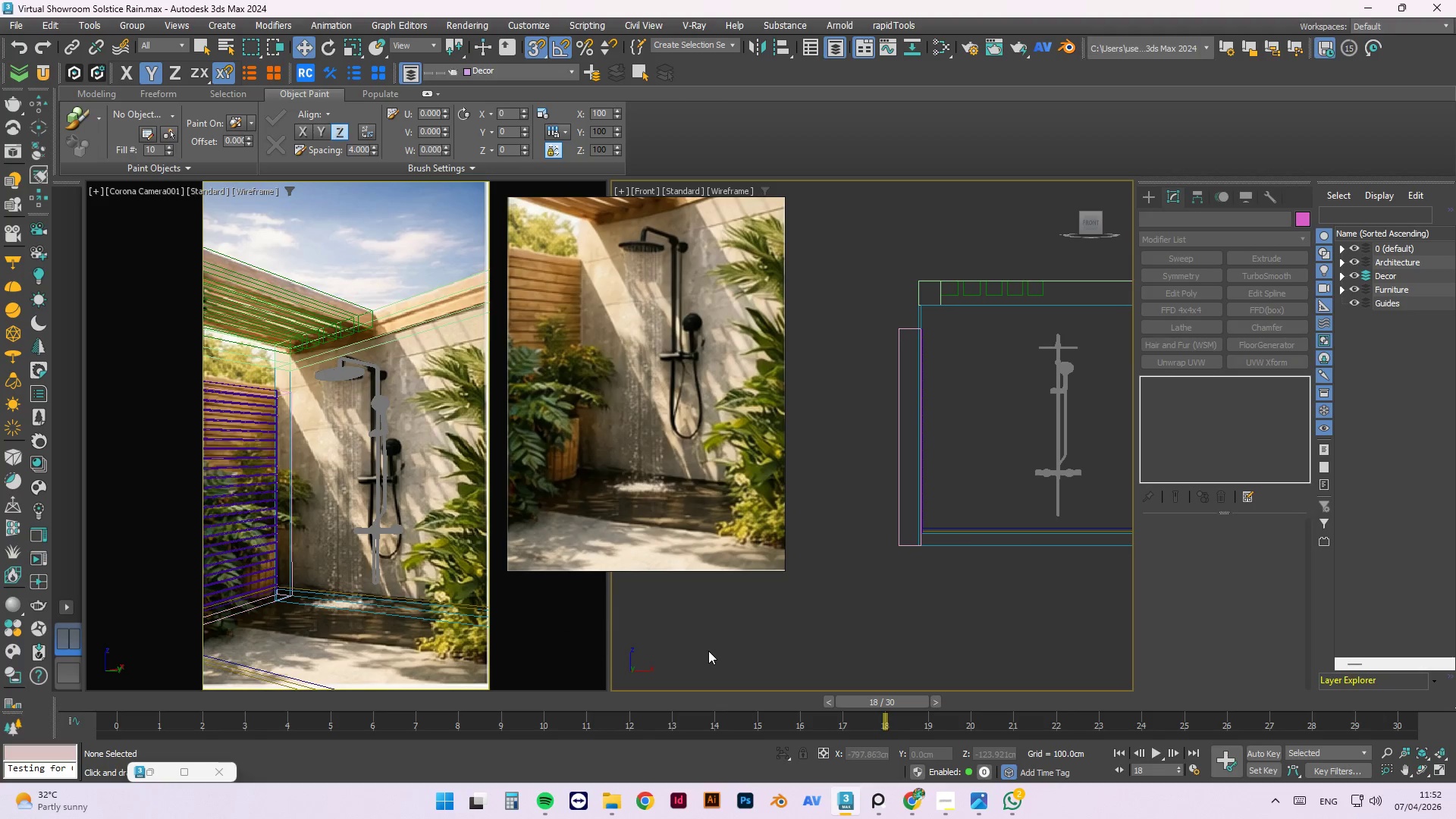 
key(Control+S)
 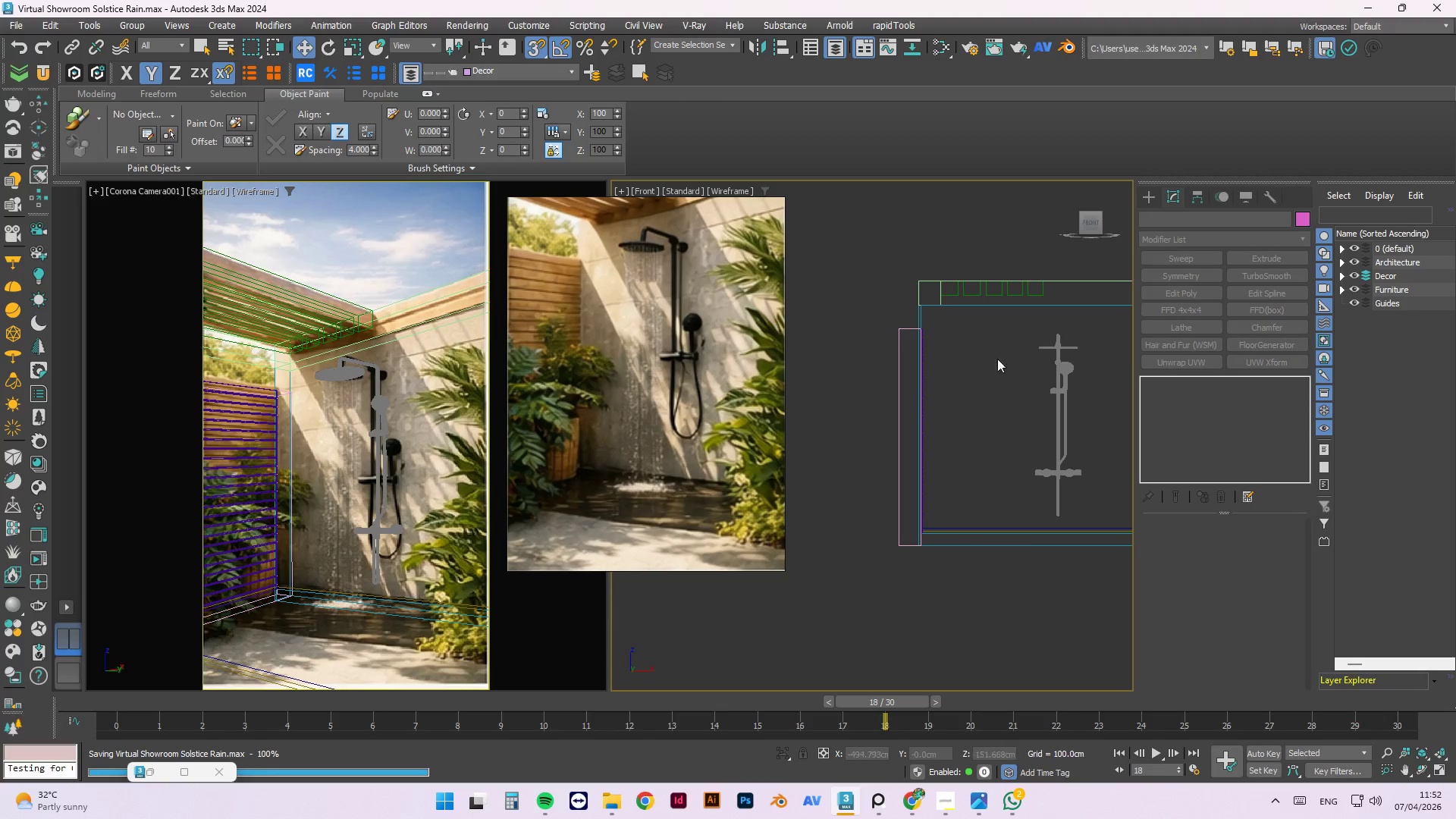 
scroll: coordinate [924, 318], scroll_direction: up, amount: 5.0
 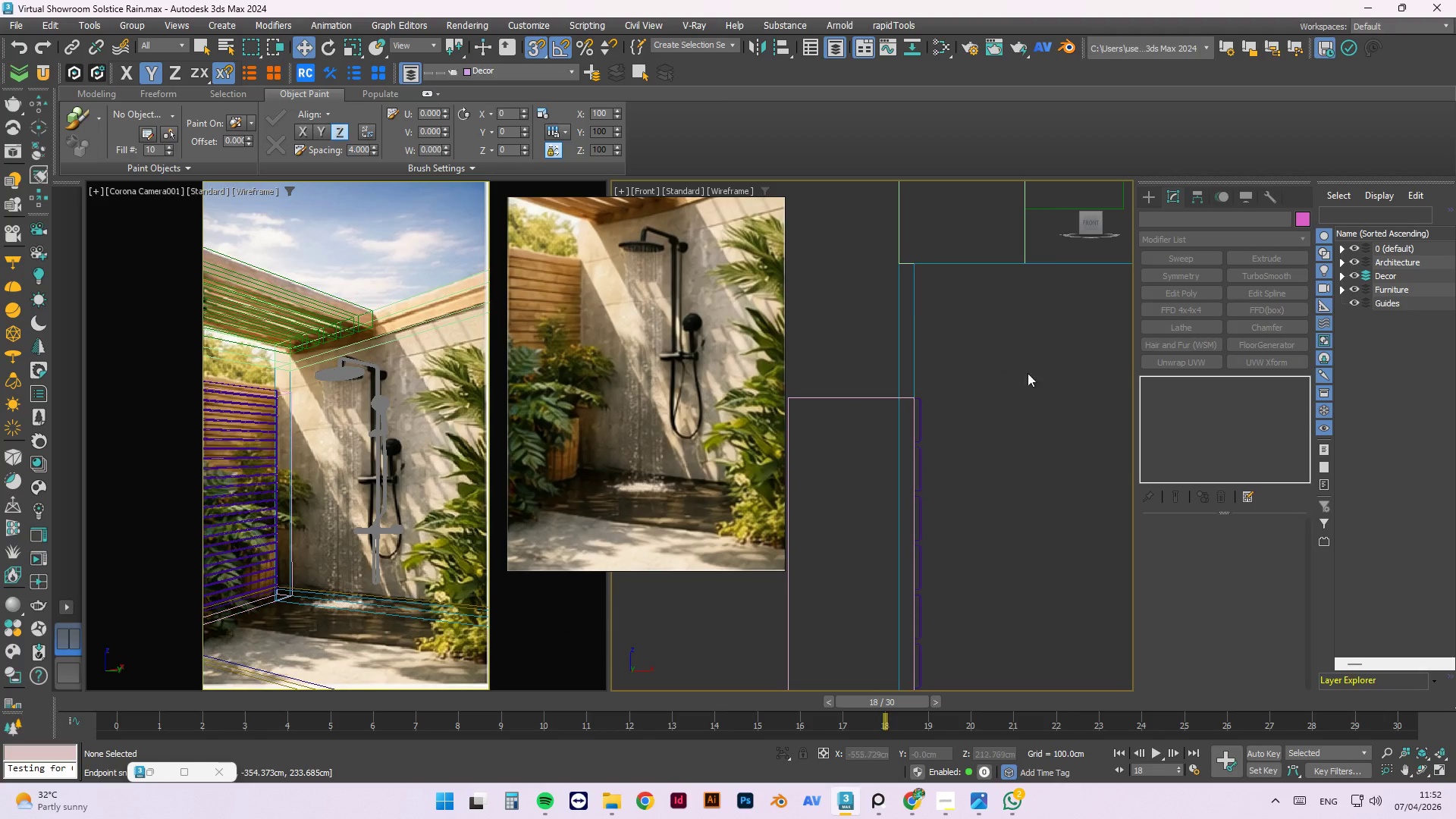 
scroll: coordinate [862, 314], scroll_direction: down, amount: 5.0
 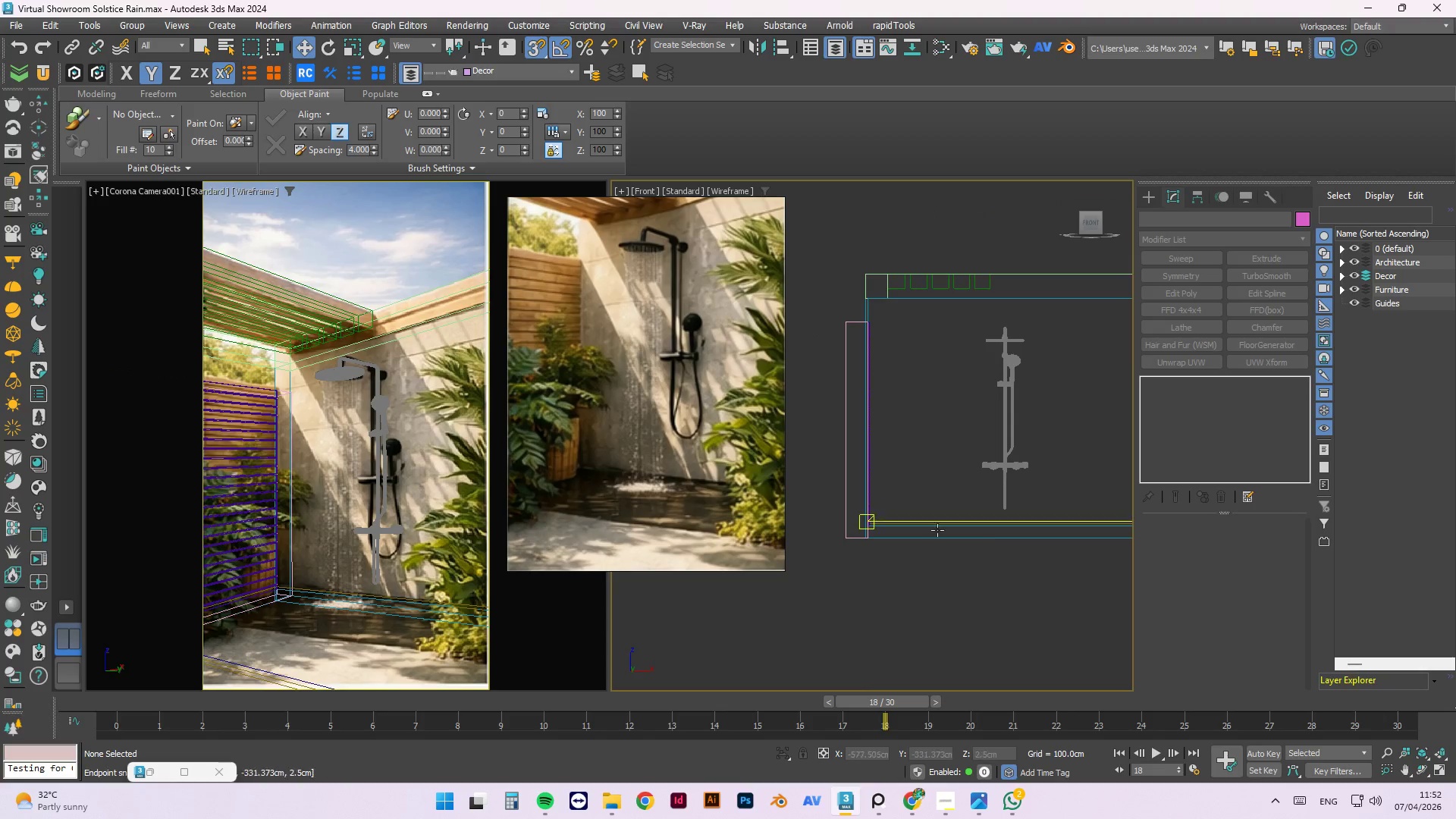 
left_click([945, 563])
 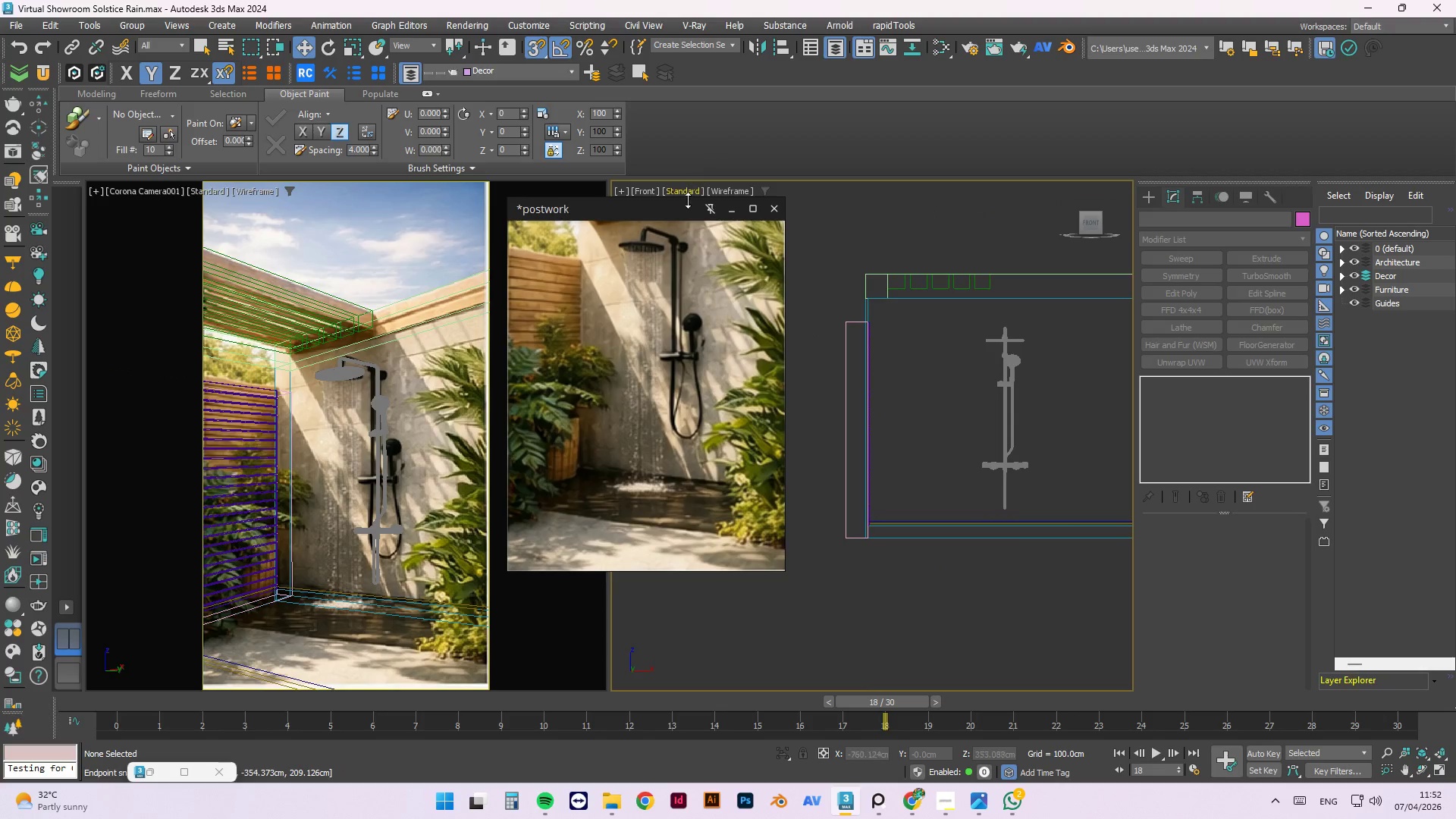 
left_click_drag(start_coordinate=[682, 205], to_coordinate=[566, 196])
 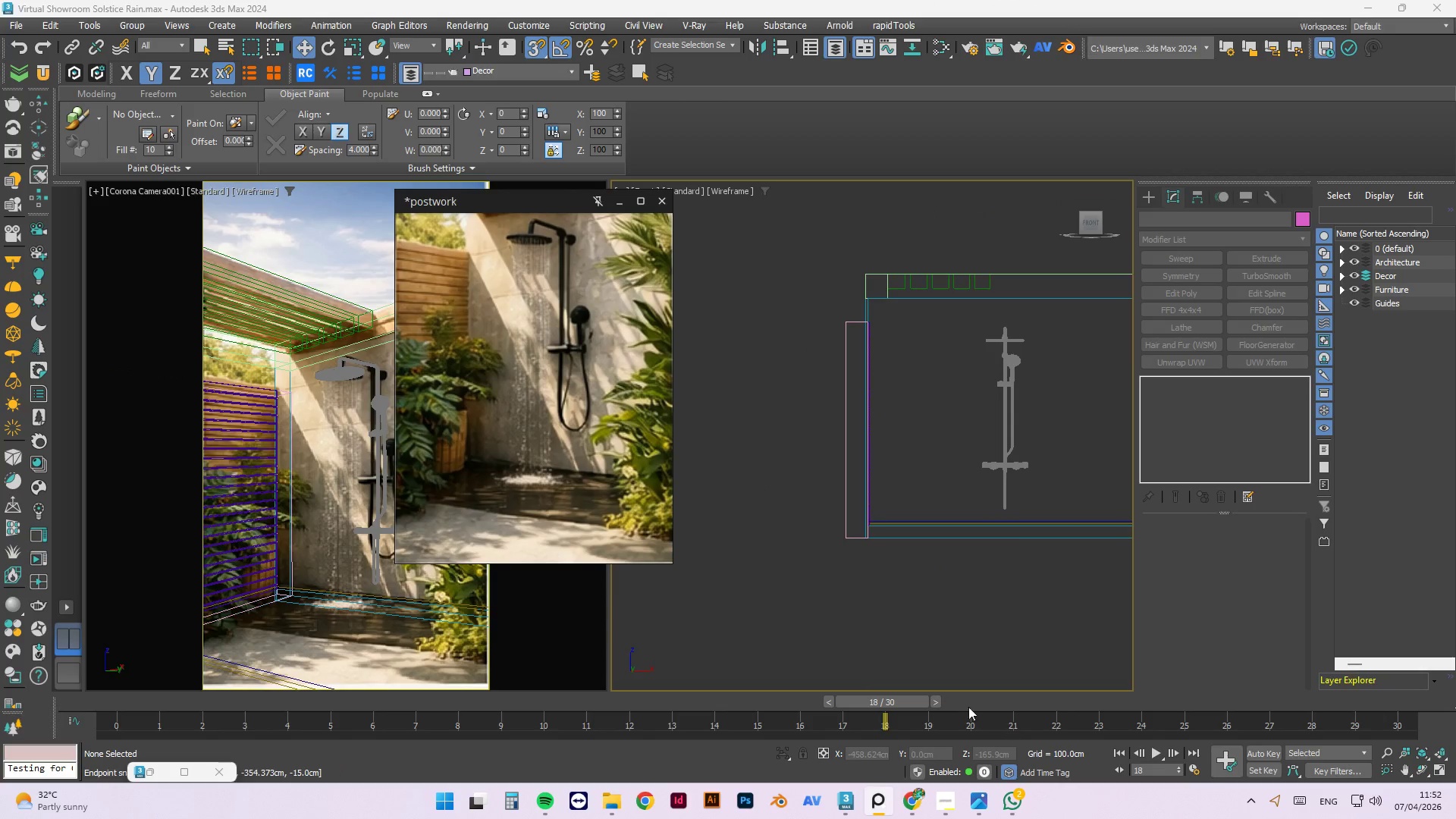 
scroll: coordinate [923, 491], scroll_direction: none, amount: 0.0
 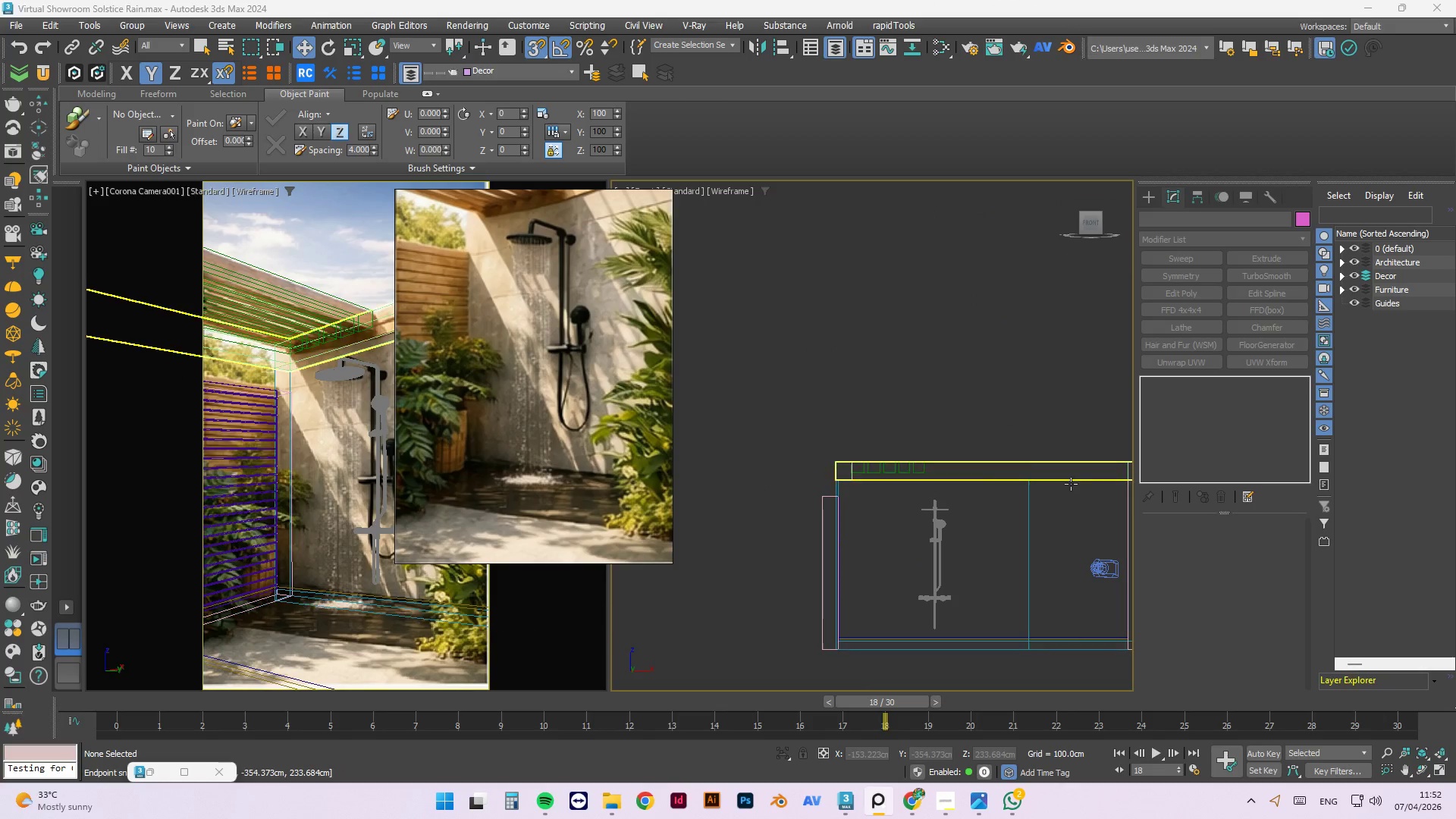 
hold_key(key=AltLeft, duration=0.89)
 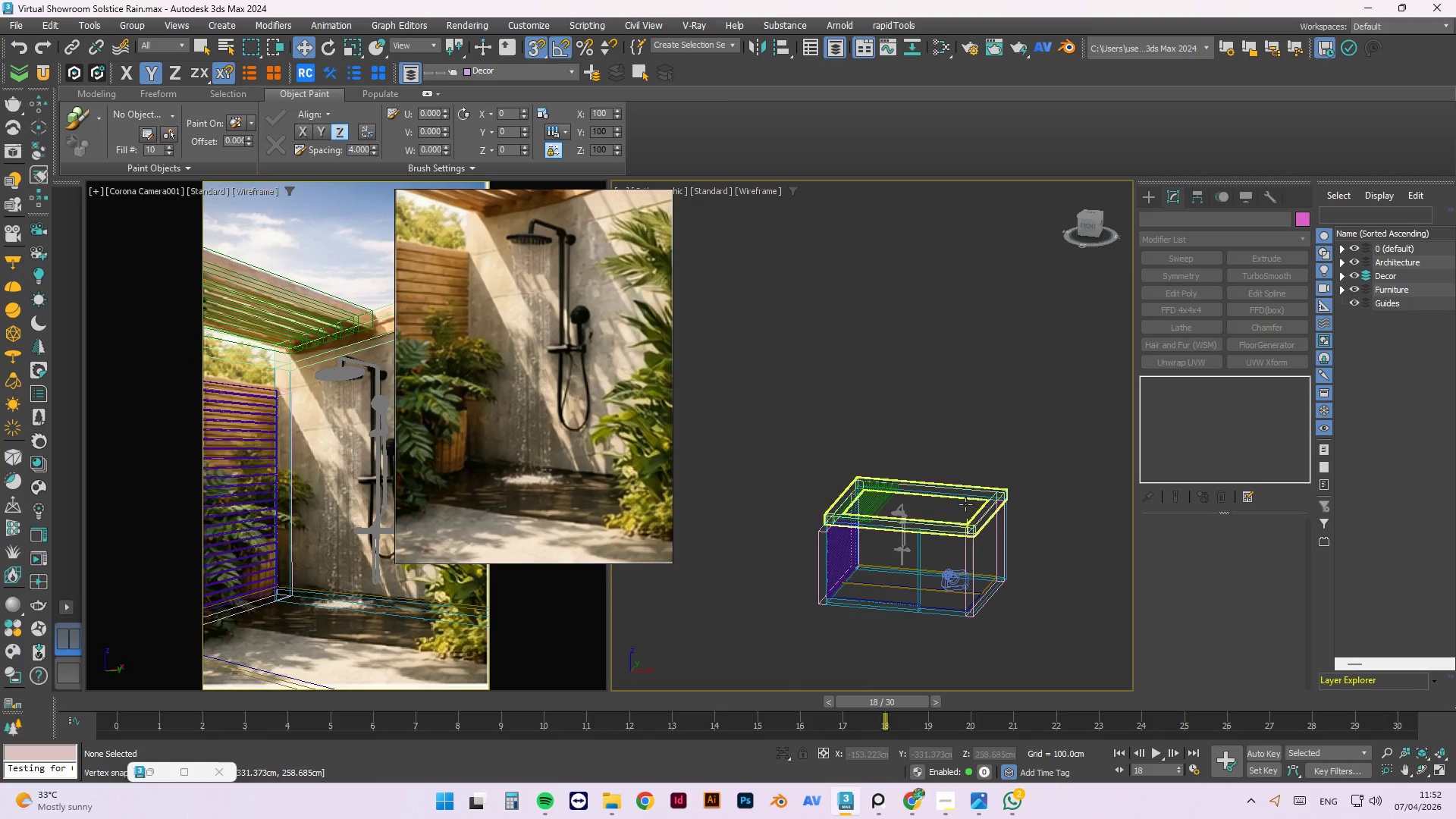 
scroll: coordinate [896, 476], scroll_direction: down, amount: 3.0
 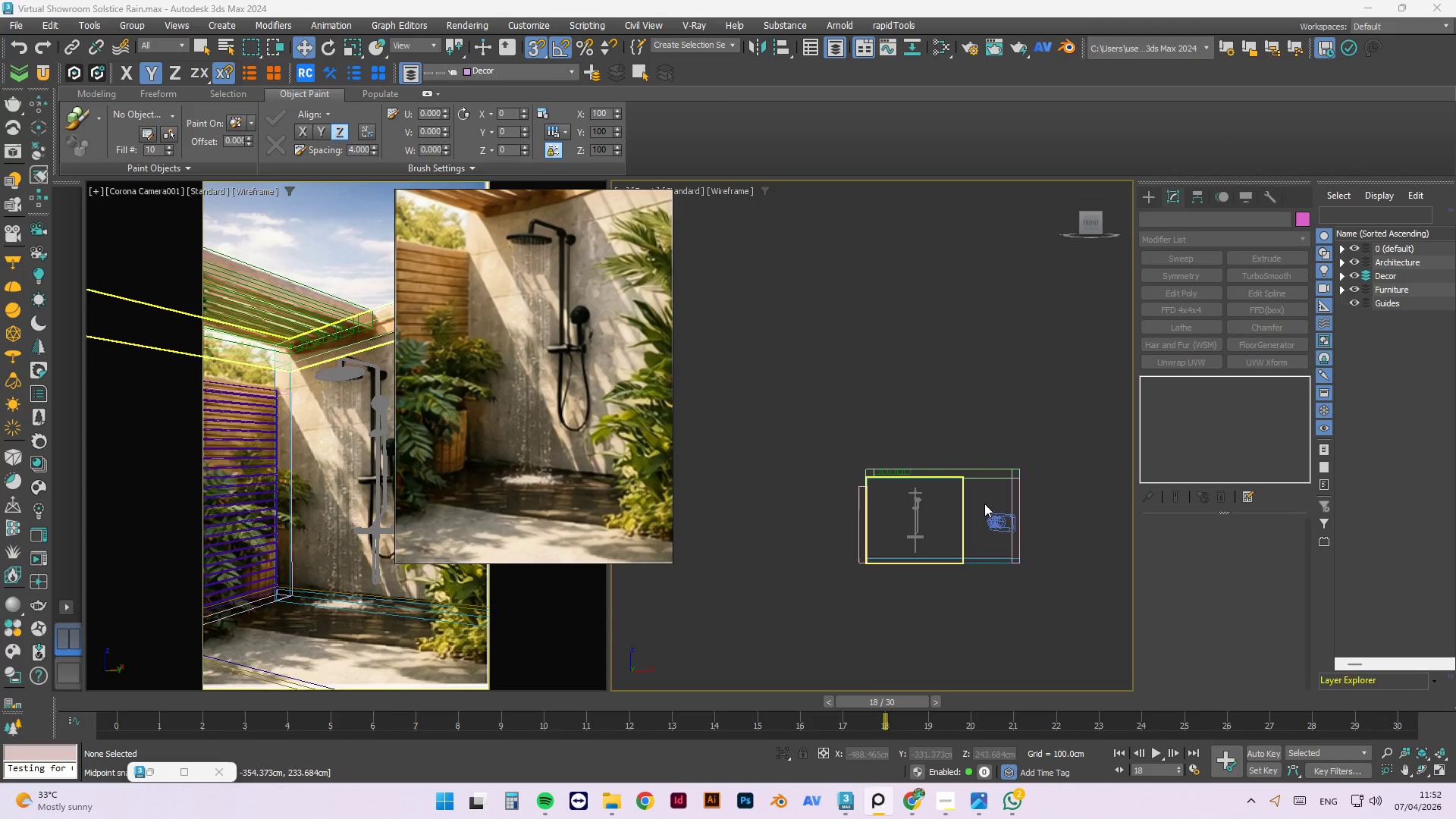 
scroll: coordinate [965, 500], scroll_direction: up, amount: 3.0
 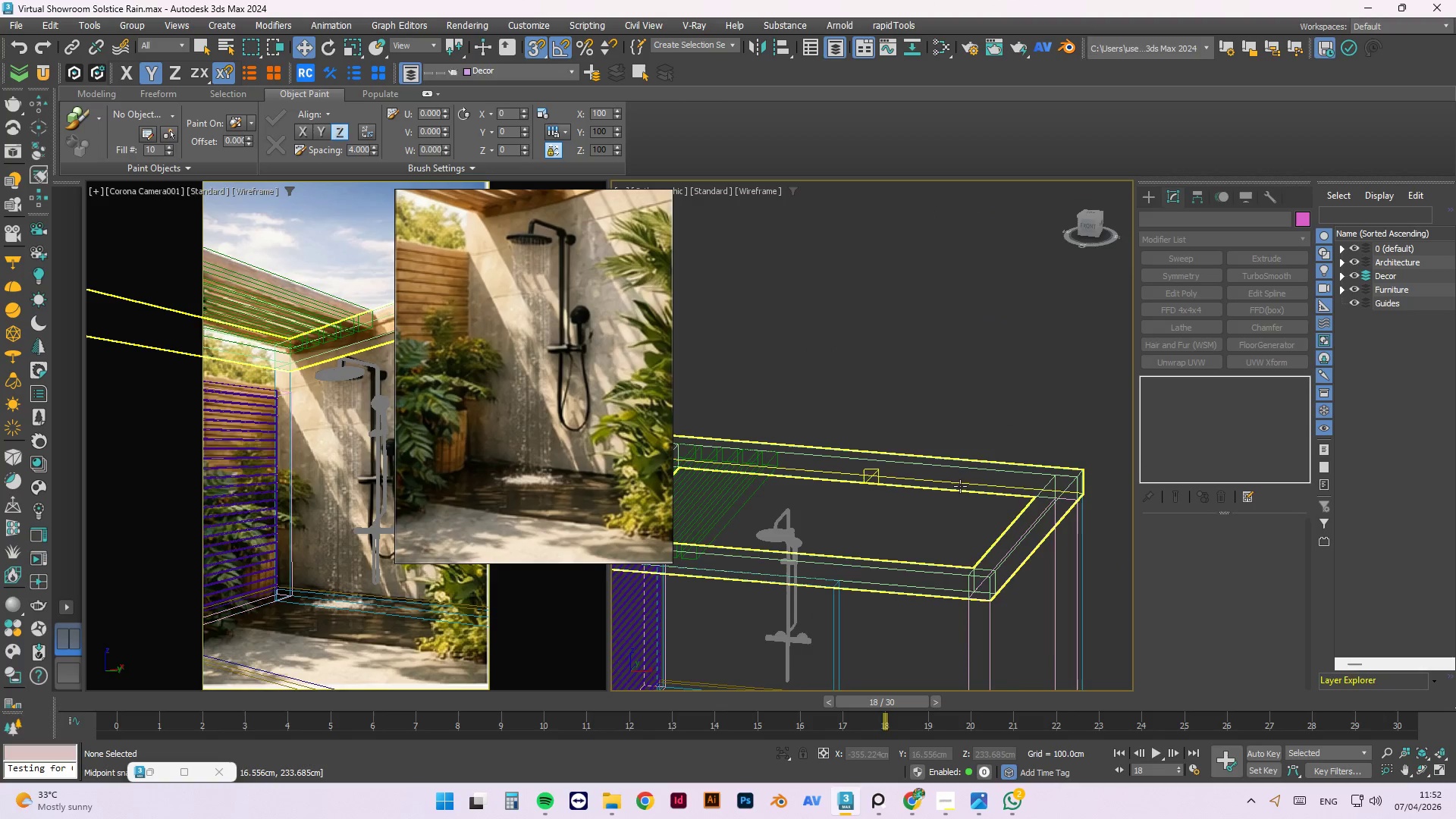 
scroll: coordinate [962, 481], scroll_direction: down, amount: 3.0
 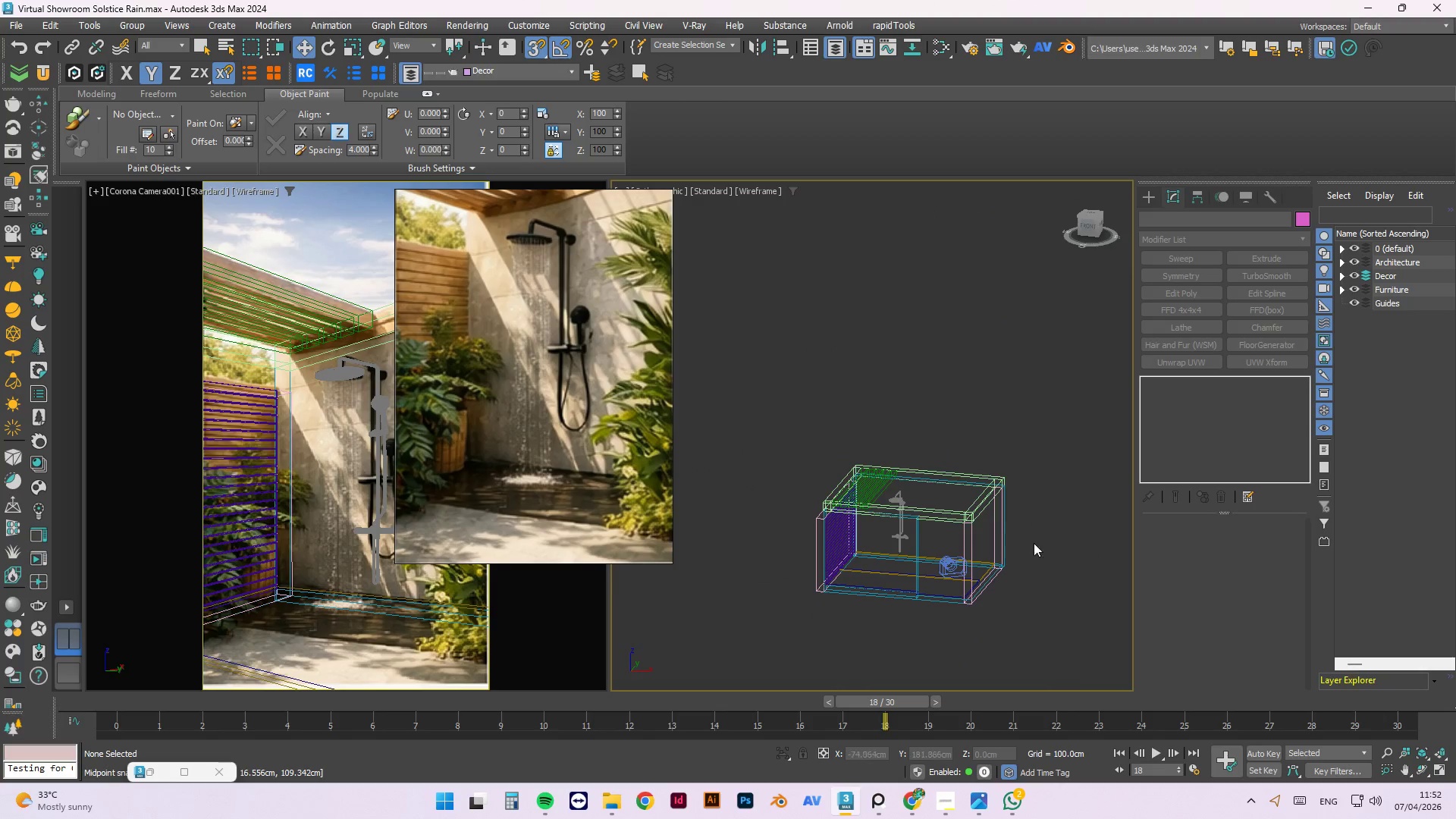 
scroll: coordinate [990, 600], scroll_direction: up, amount: 5.0
 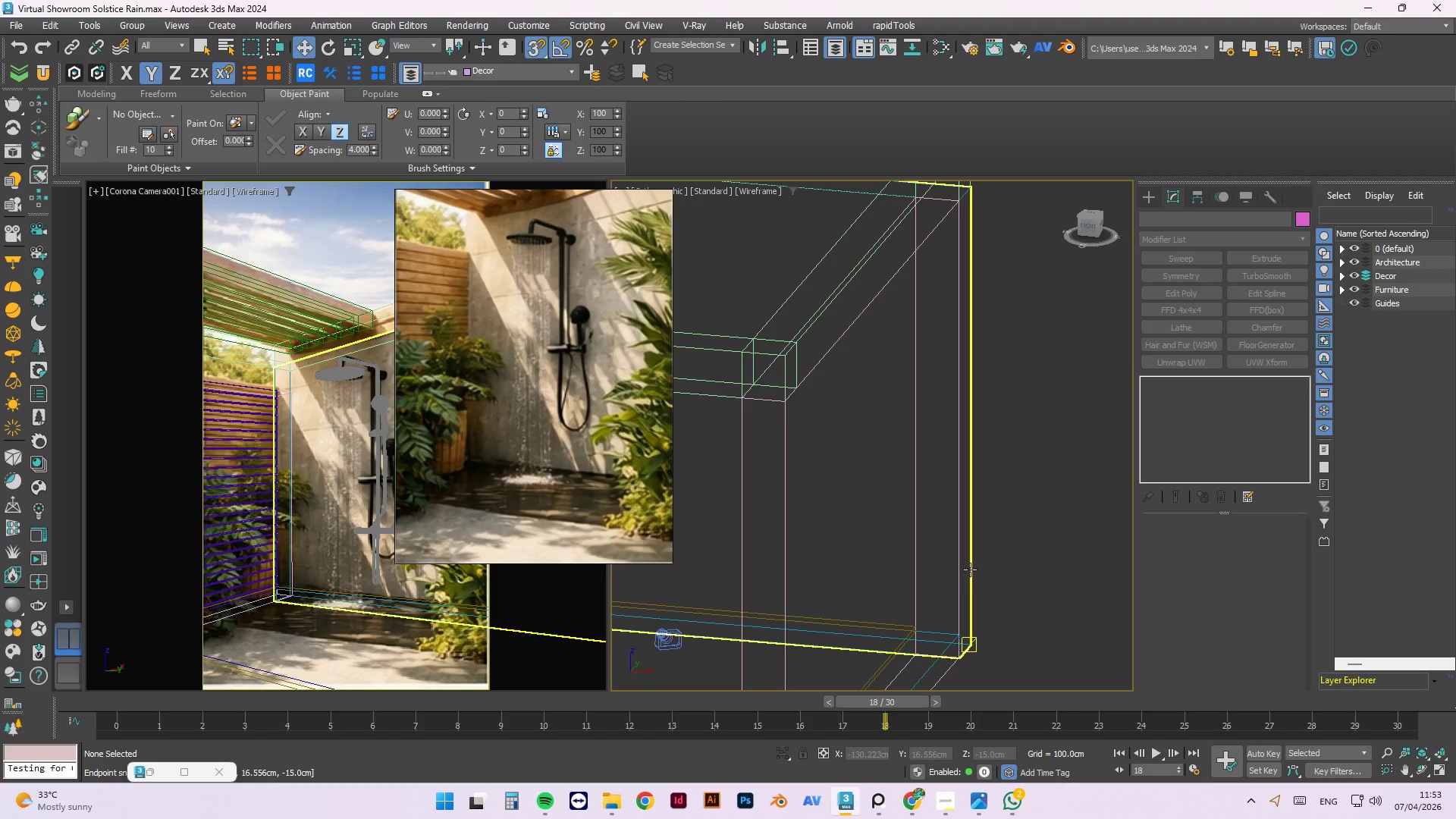 
left_click([970, 570])
 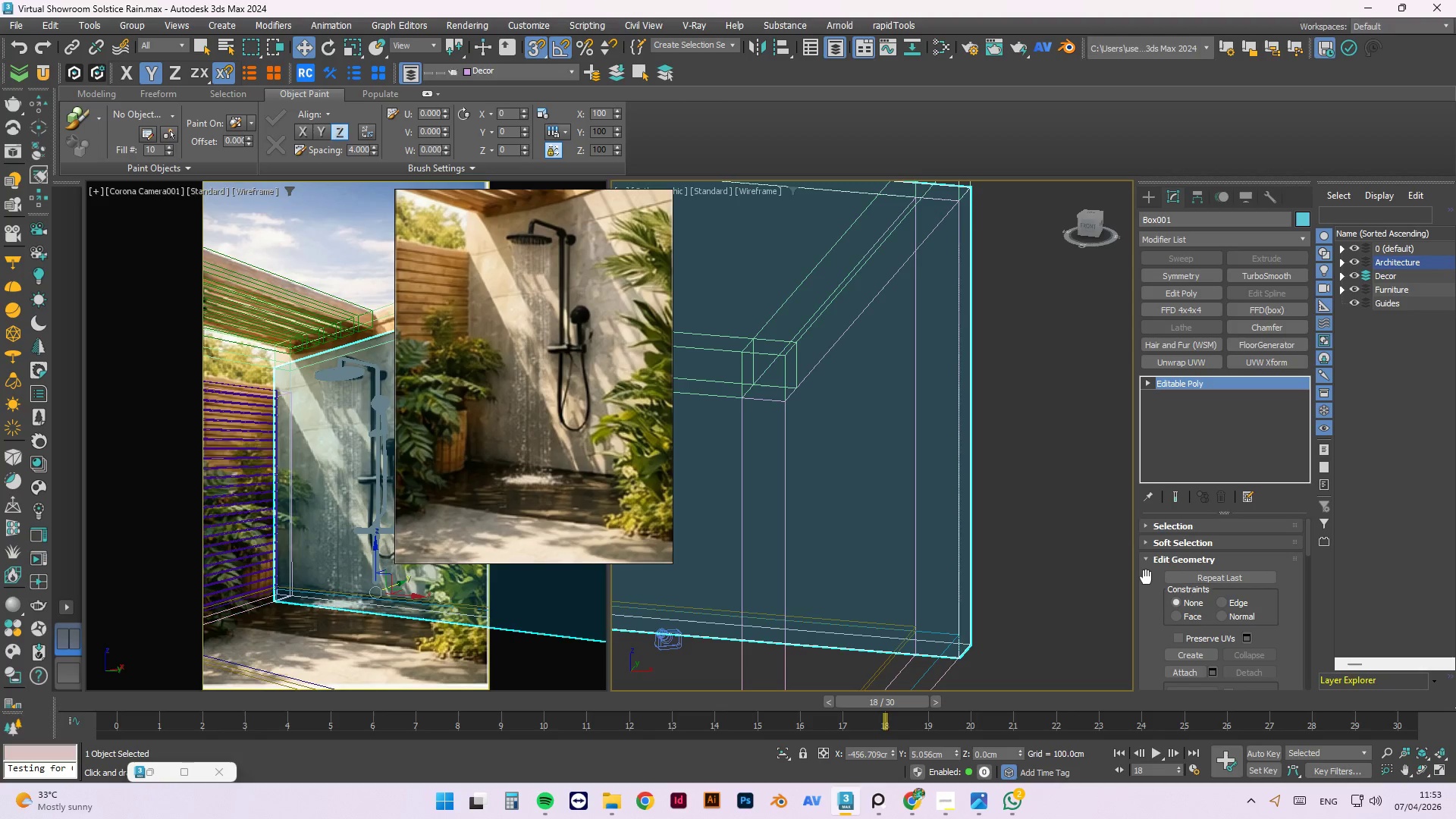 
wait(6.81)
 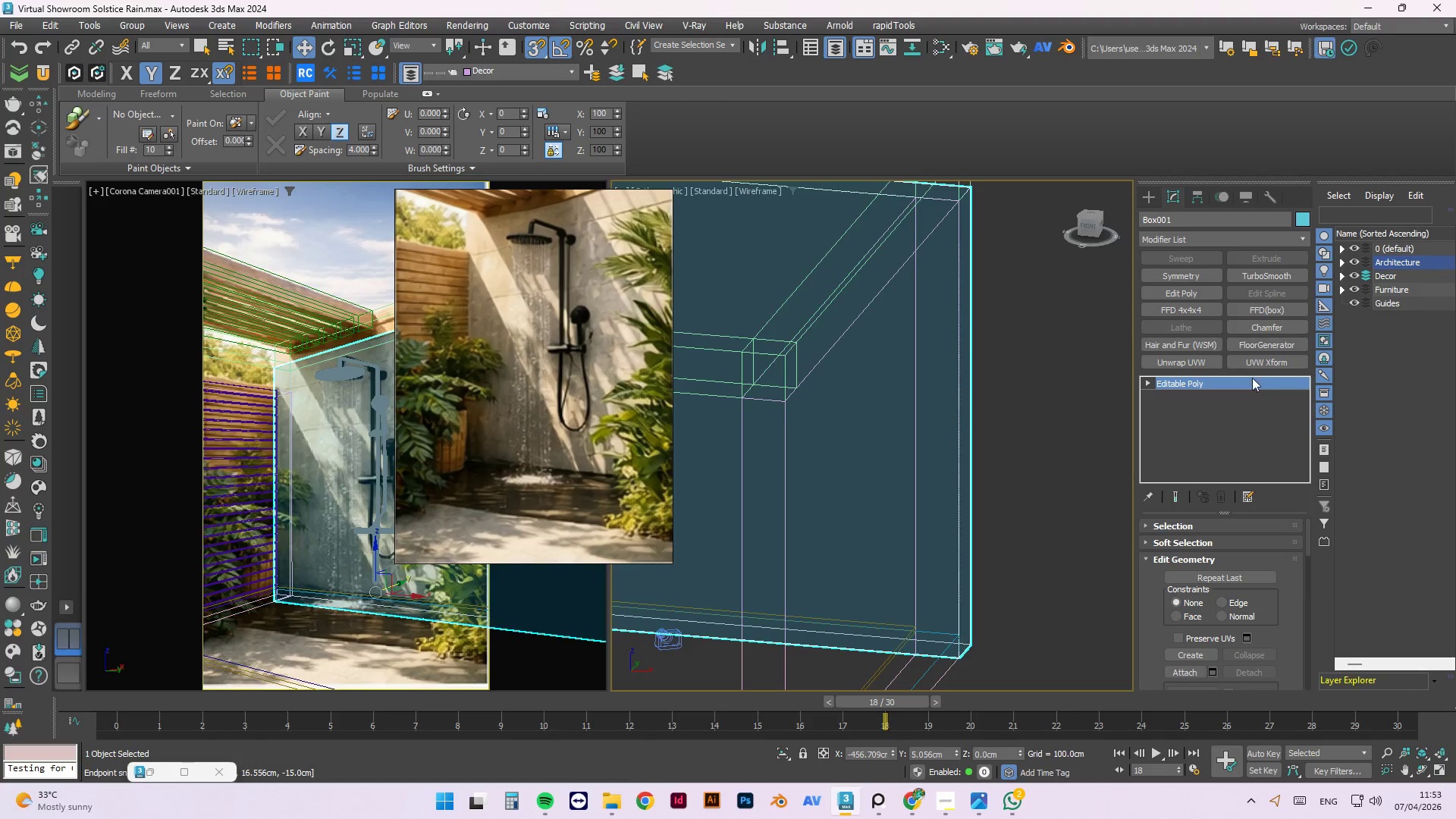 
key(Alt+1)
 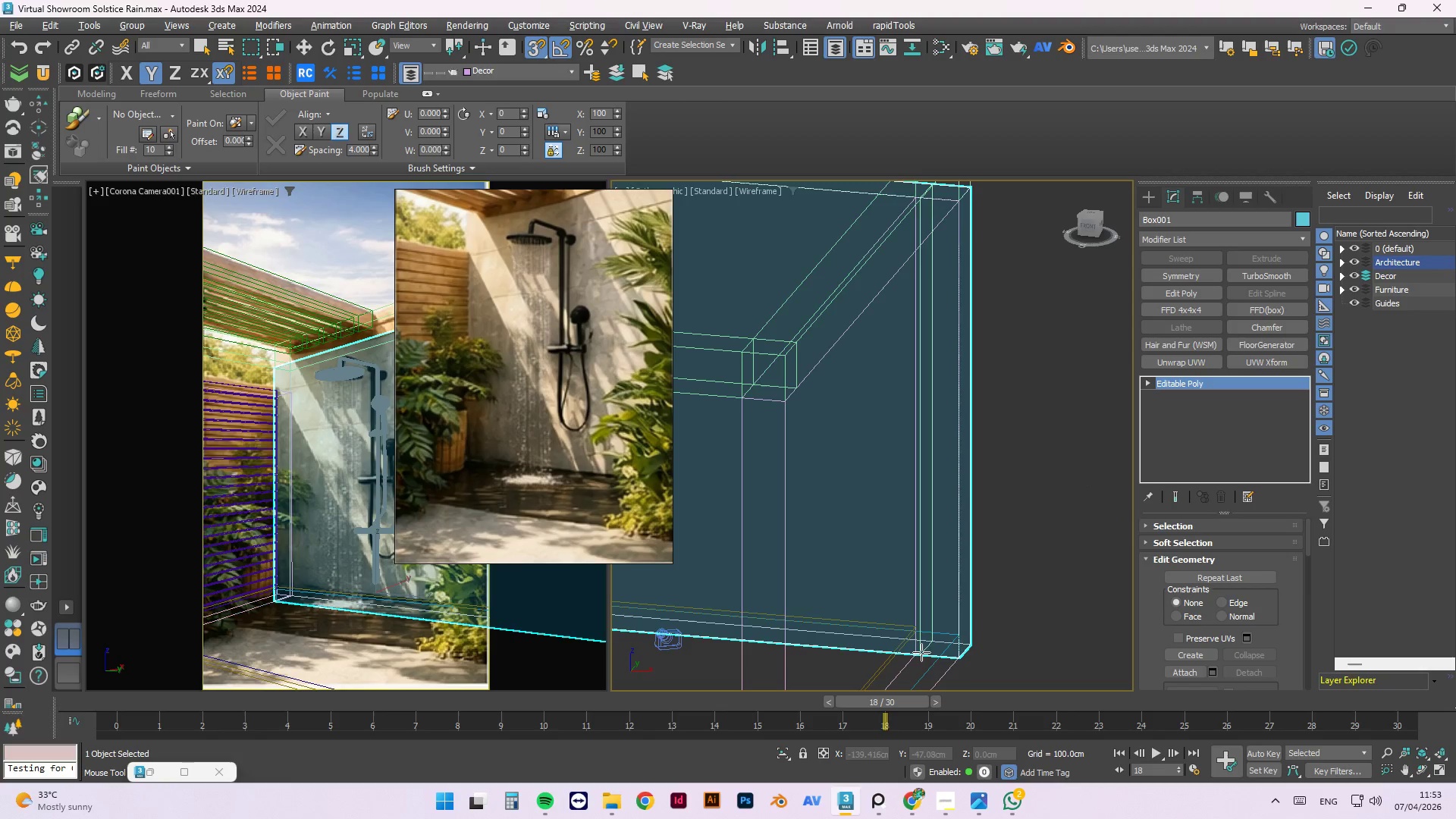 
left_click([921, 653])
 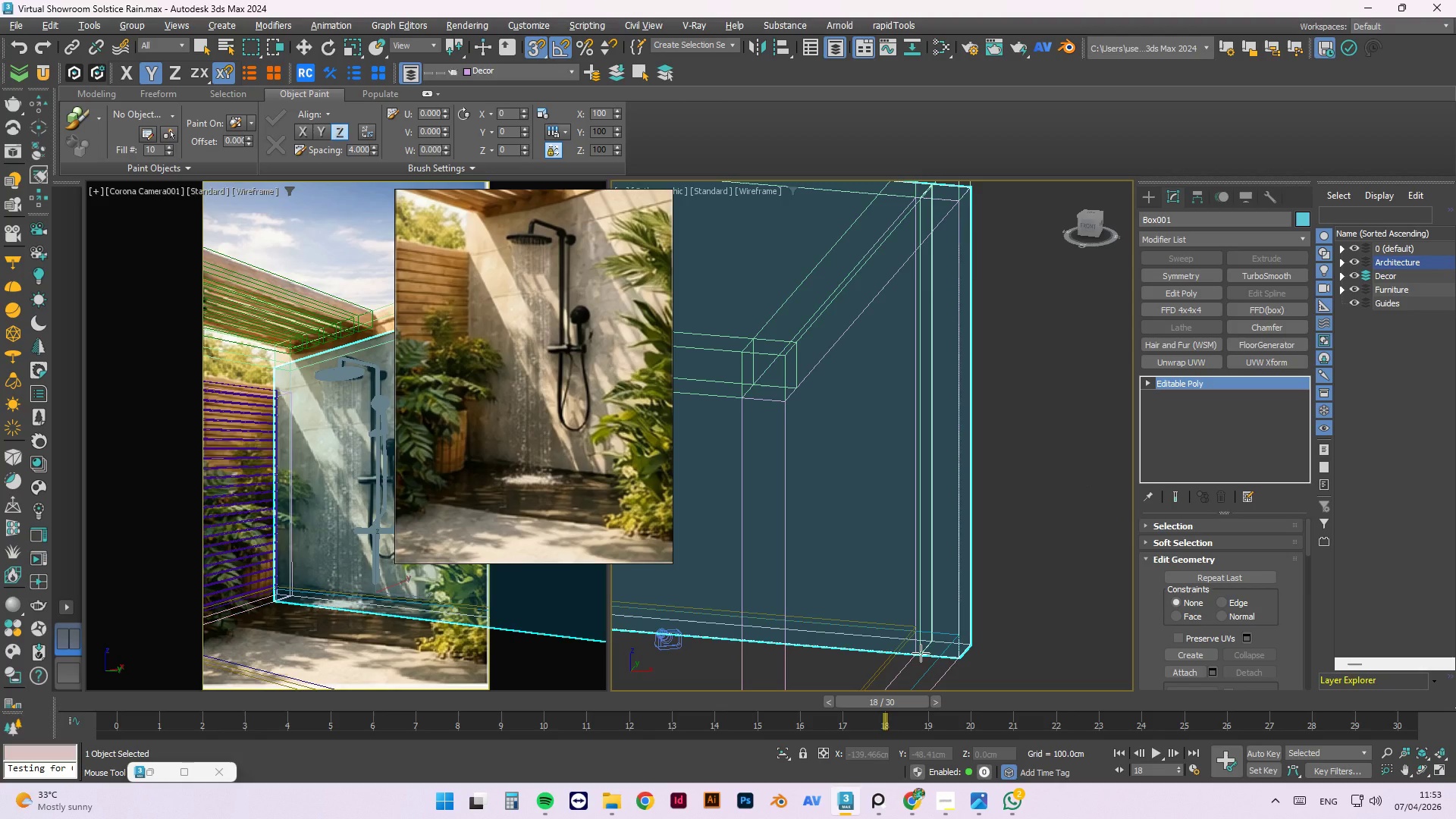 
key(Alt+1)
 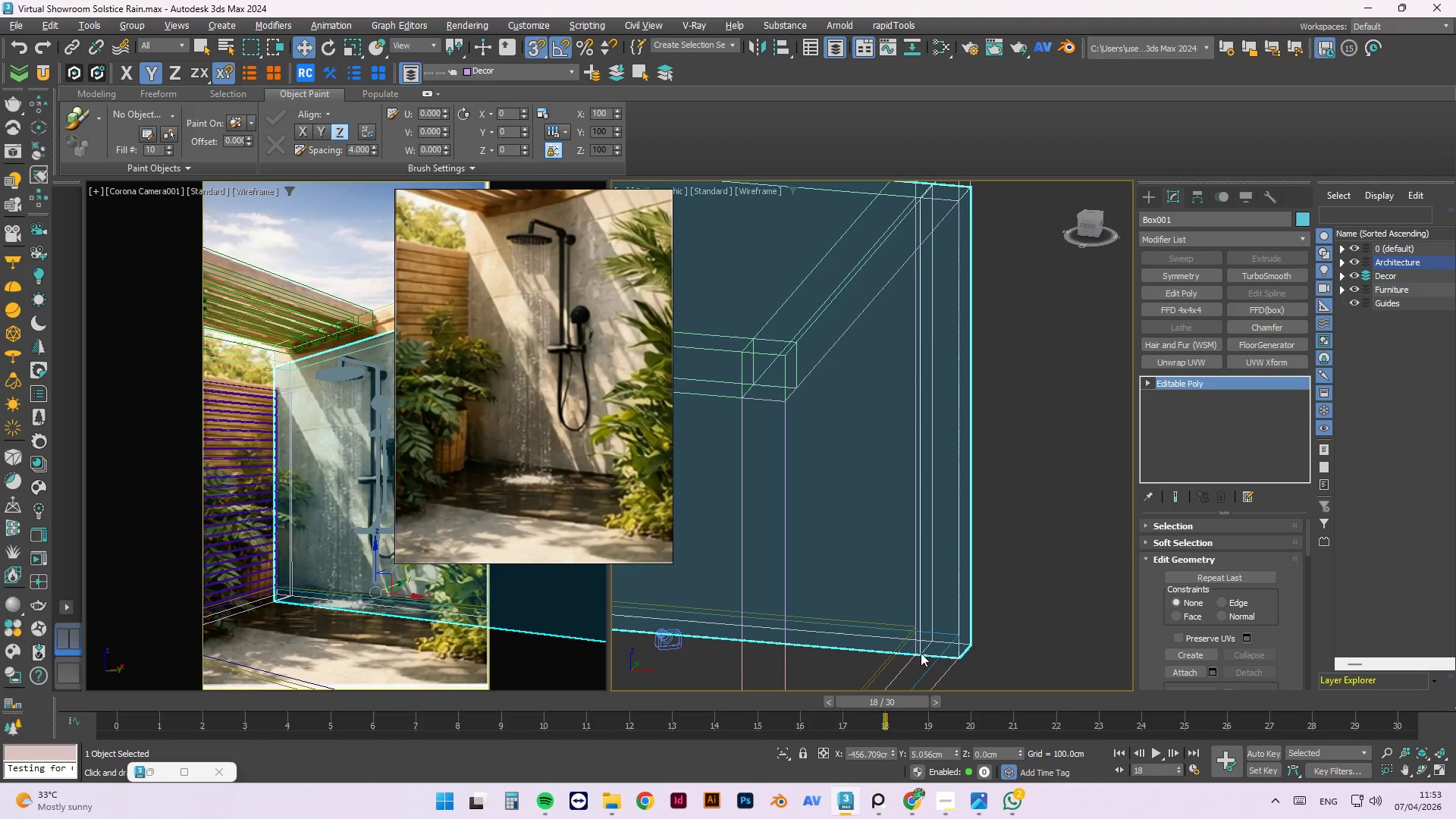 
key(1)
 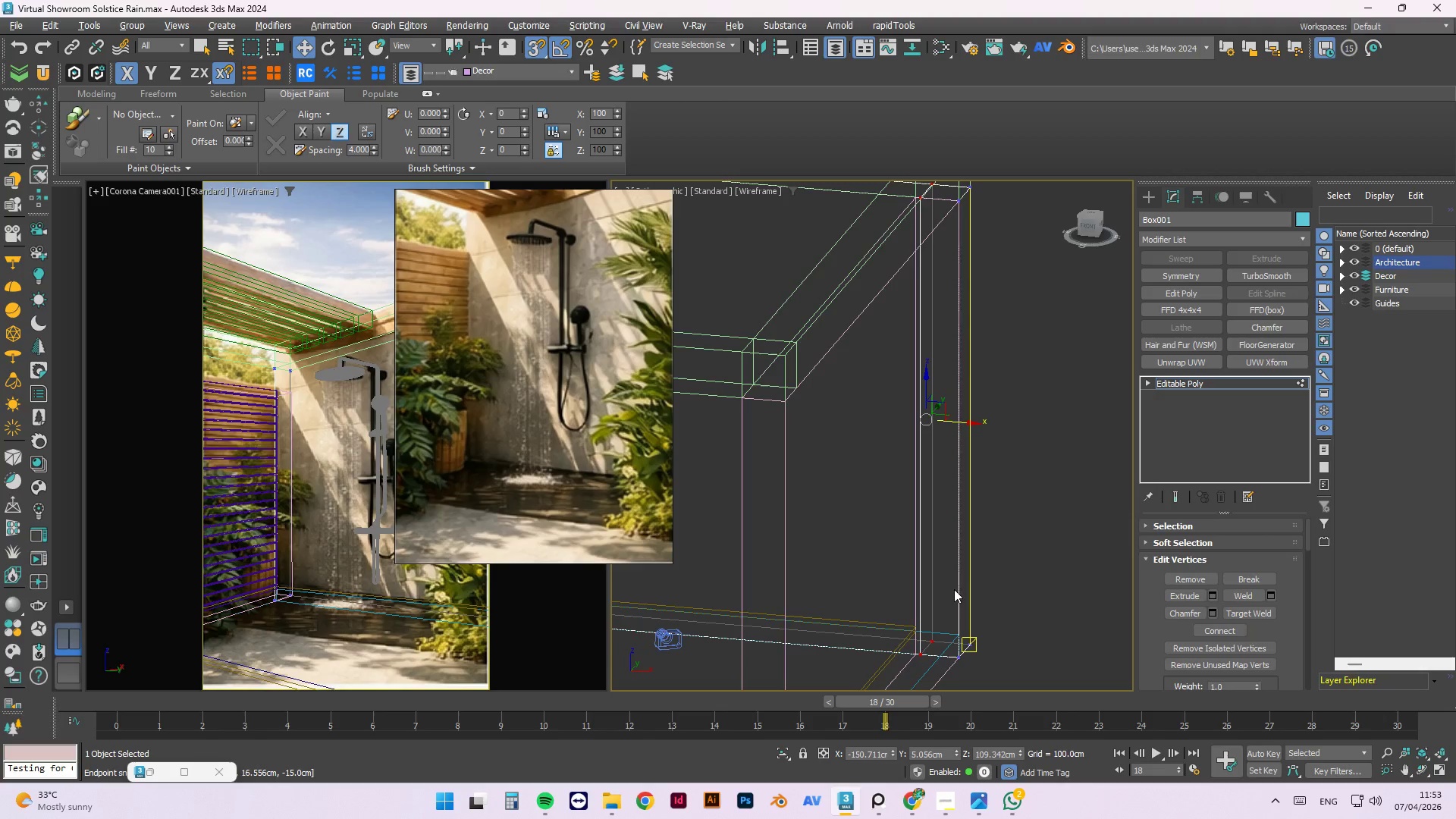 
scroll: coordinate [959, 529], scroll_direction: down, amount: 2.0
 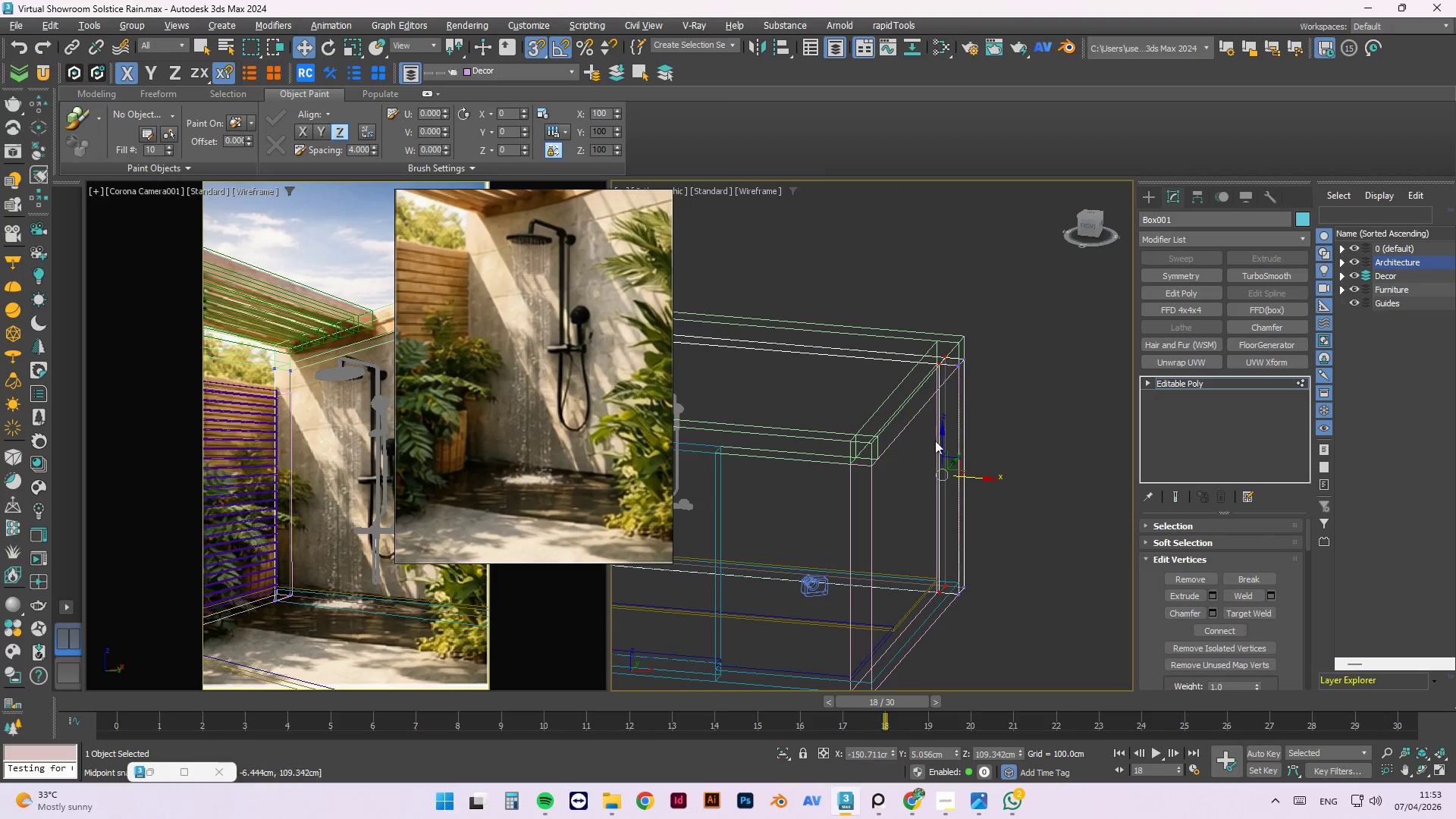 
scroll: coordinate [924, 476], scroll_direction: up, amount: 2.0
 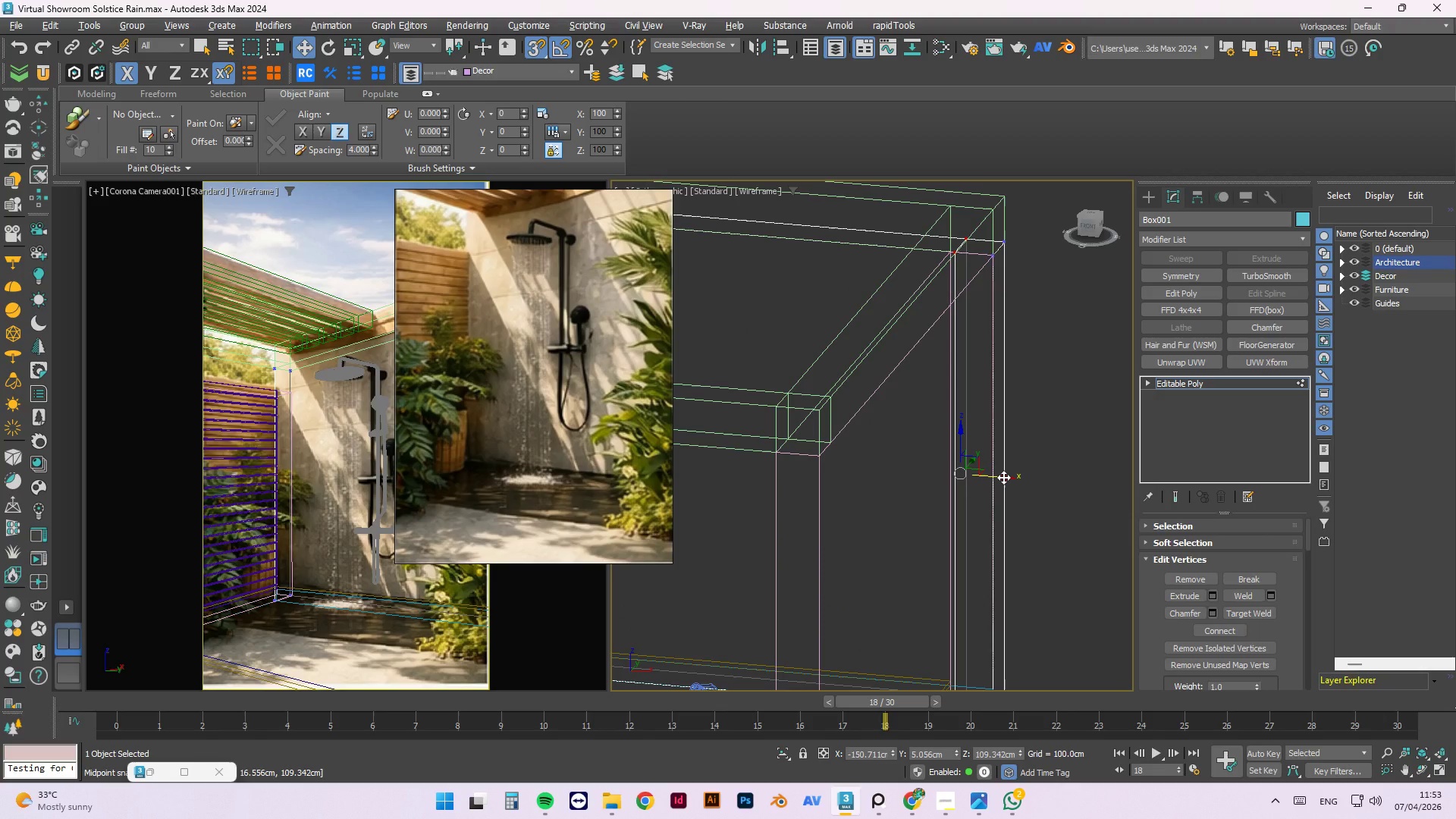 
left_click_drag(start_coordinate=[1003, 477], to_coordinate=[975, 656])
 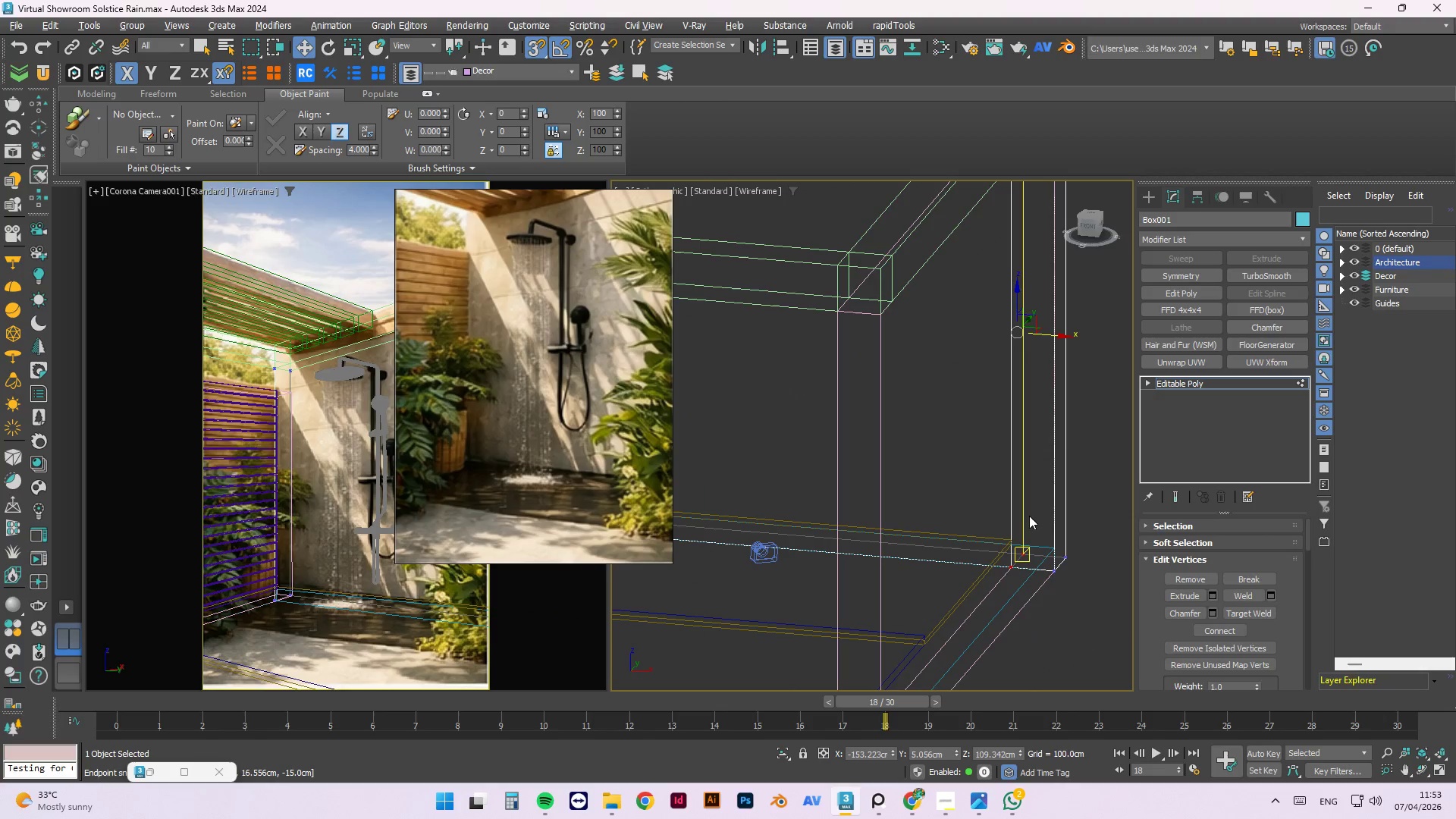 
scroll: coordinate [953, 444], scroll_direction: down, amount: 2.0
 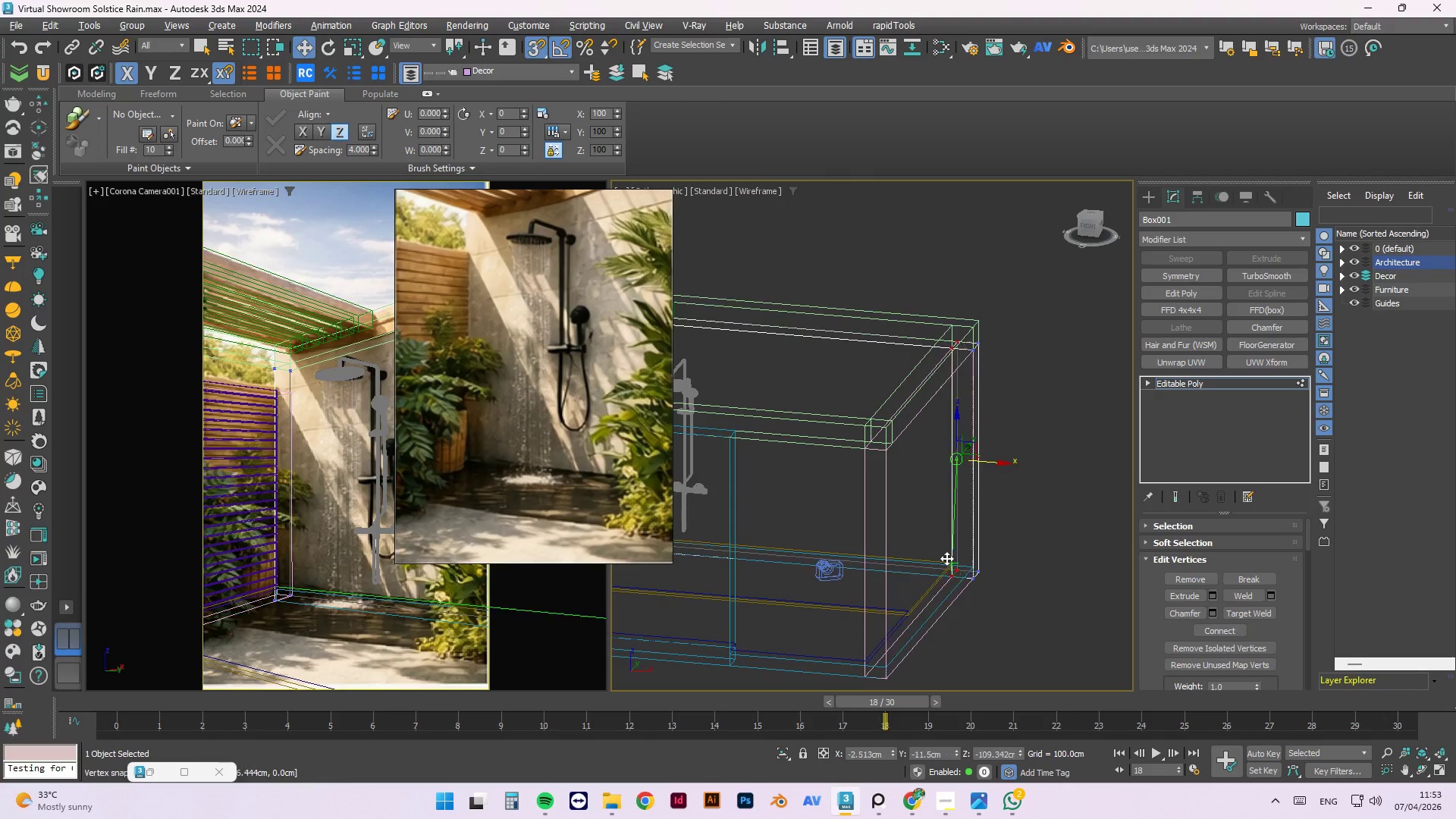 
scroll: coordinate [946, 558], scroll_direction: up, amount: 5.0
 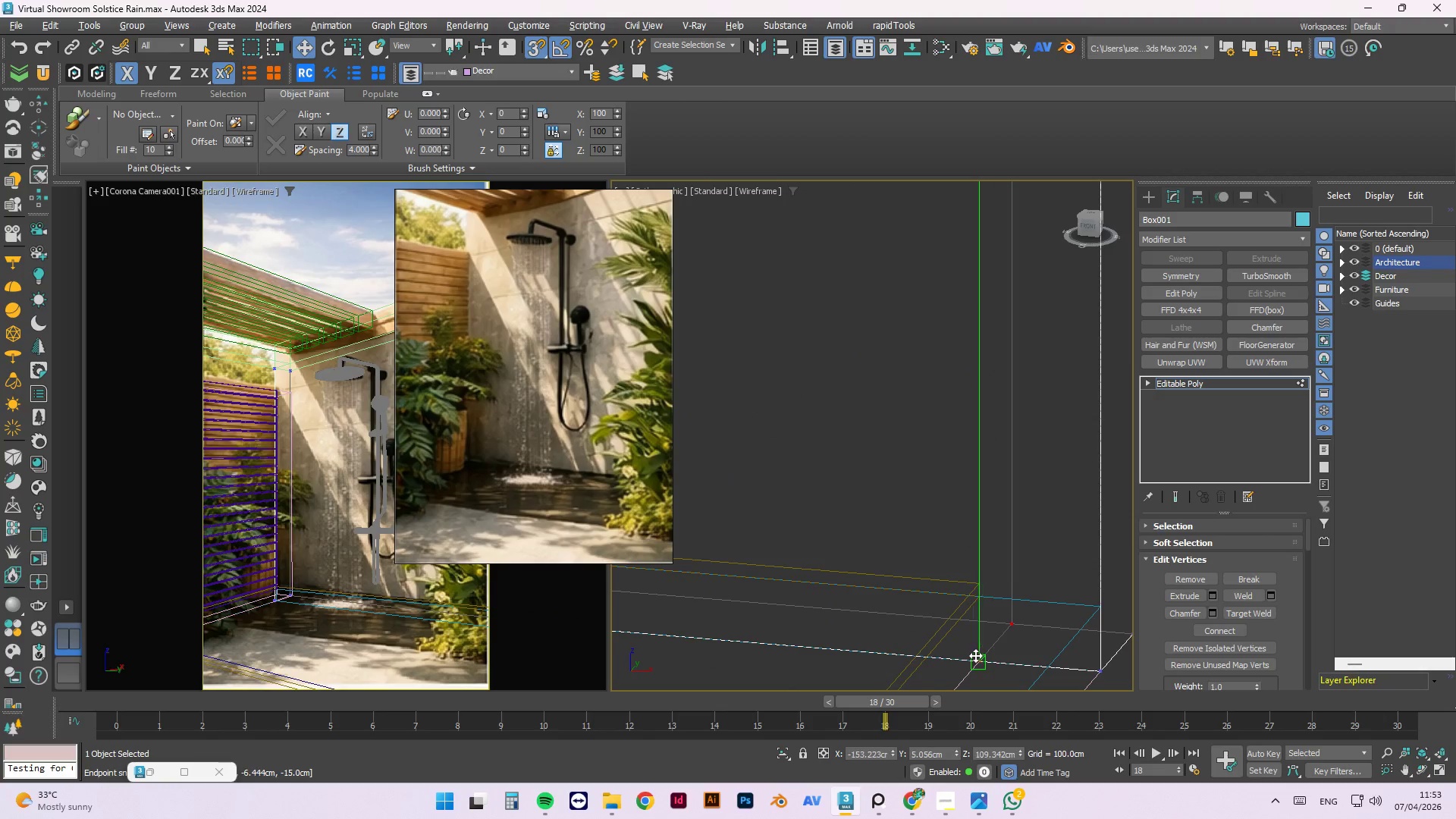 
scroll: coordinate [1034, 498], scroll_direction: down, amount: 7.0
 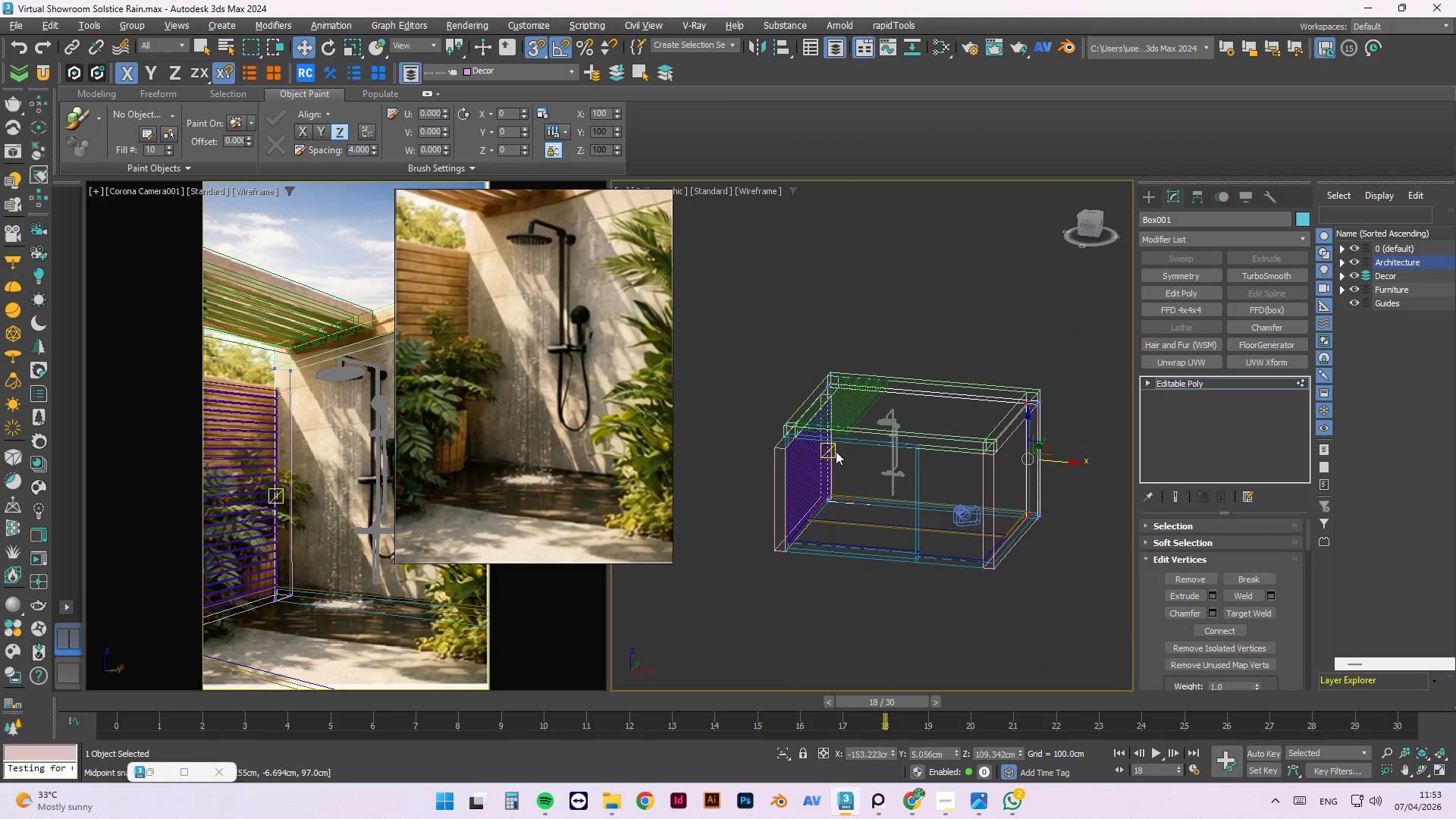 
scroll: coordinate [877, 550], scroll_direction: up, amount: 5.0
 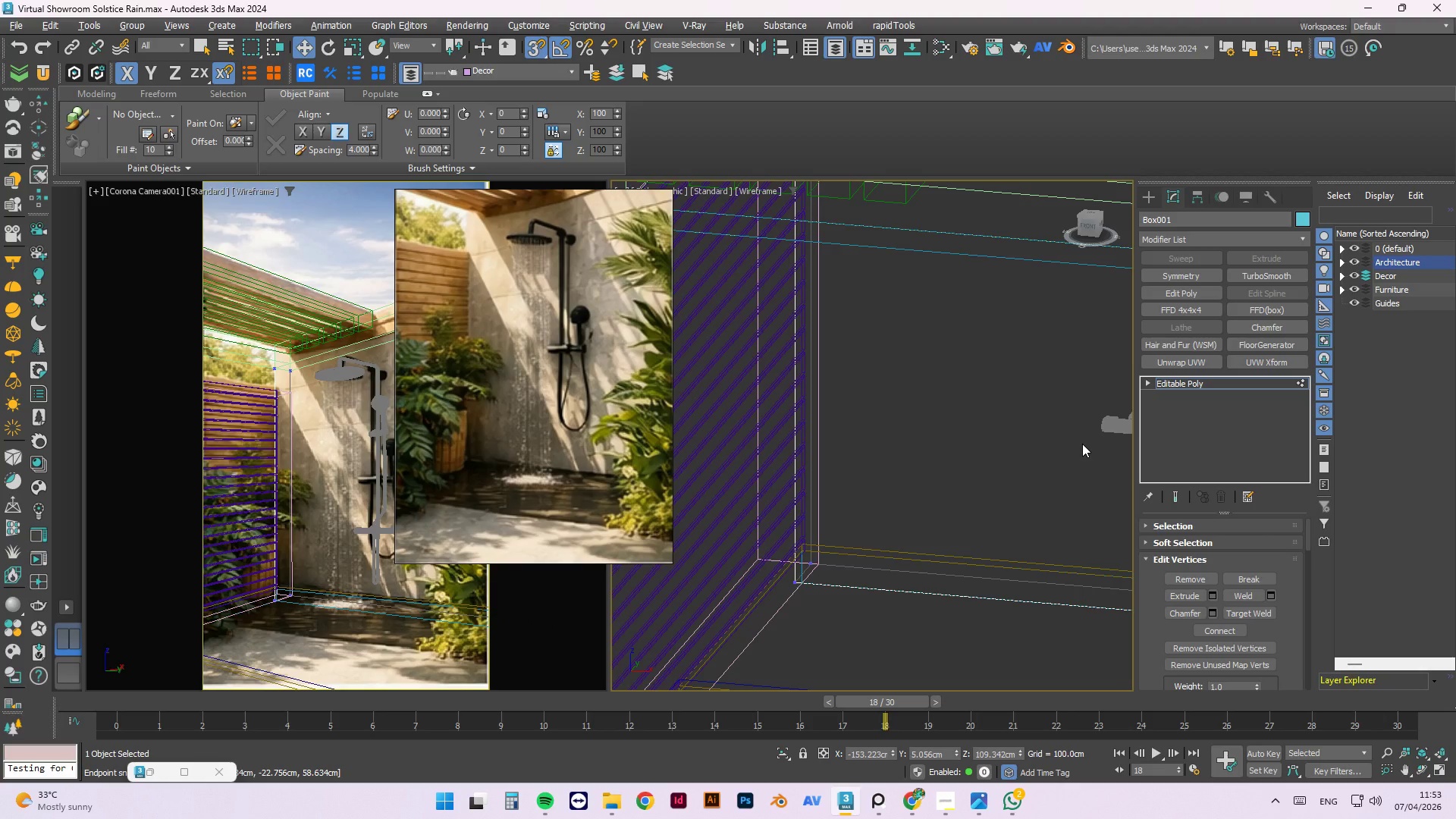 
hold_key(key=AltLeft, duration=1.3)
 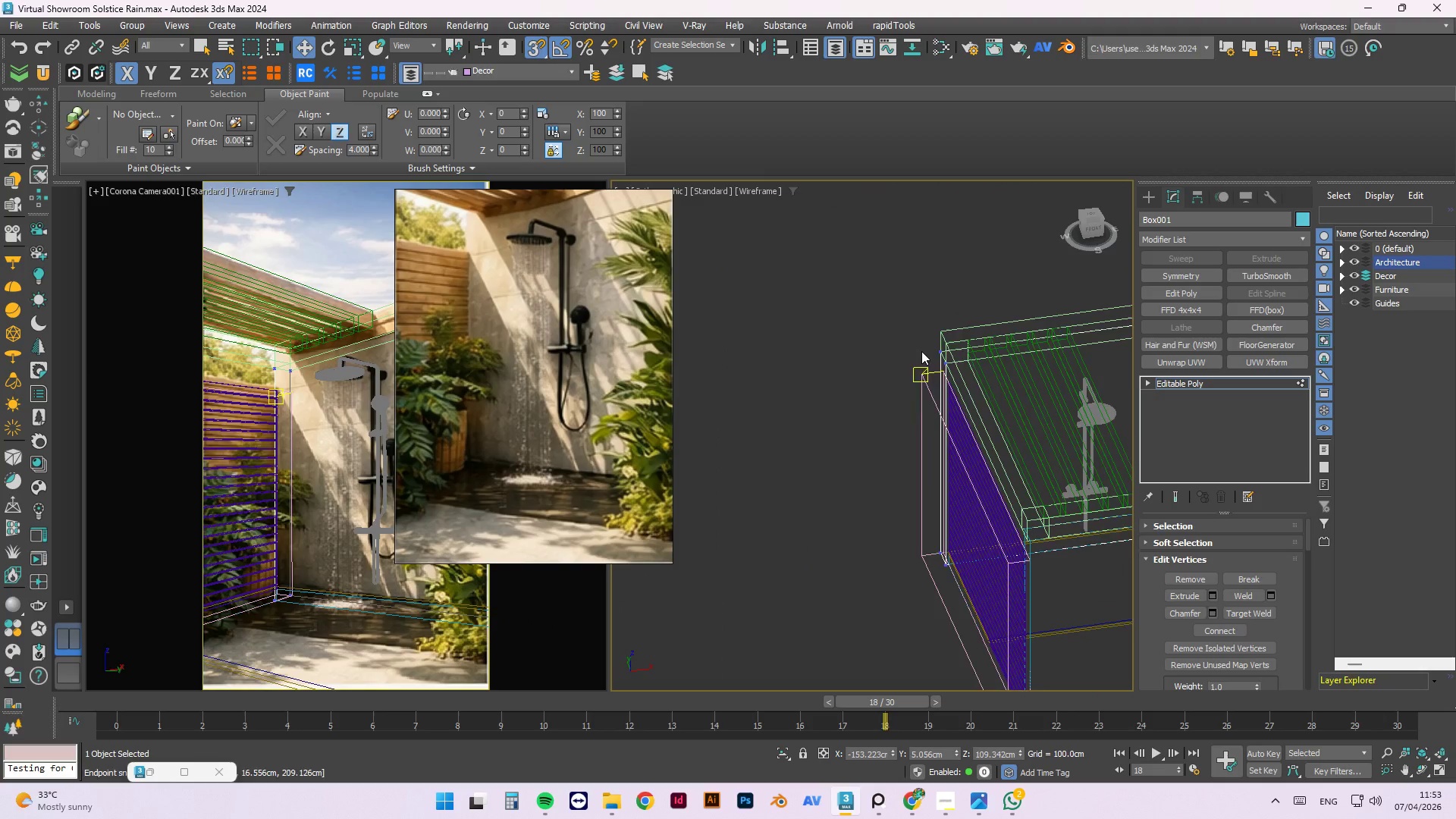 
scroll: coordinate [1002, 435], scroll_direction: down, amount: 3.0
 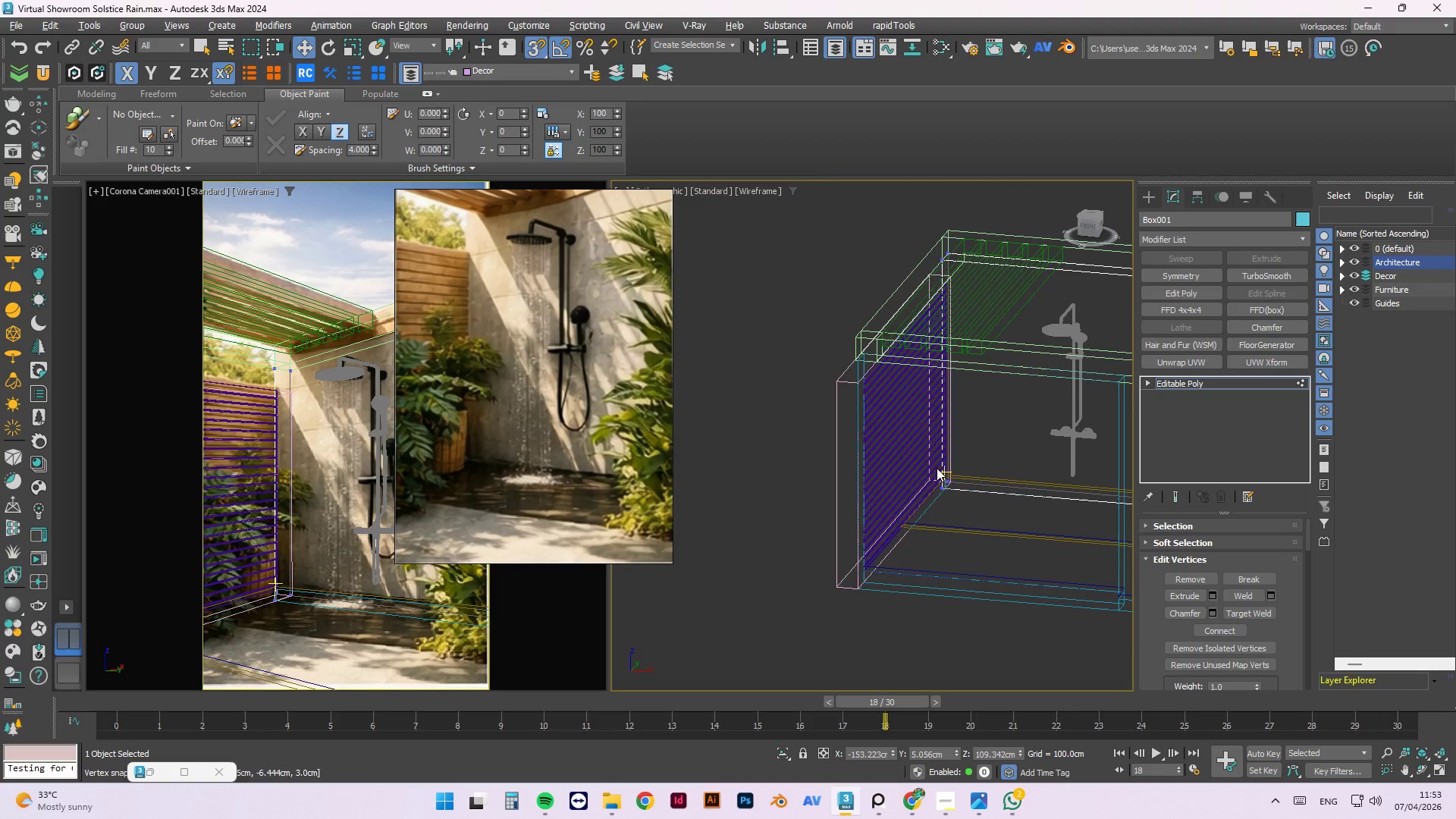 
scroll: coordinate [967, 413], scroll_direction: up, amount: 5.0
 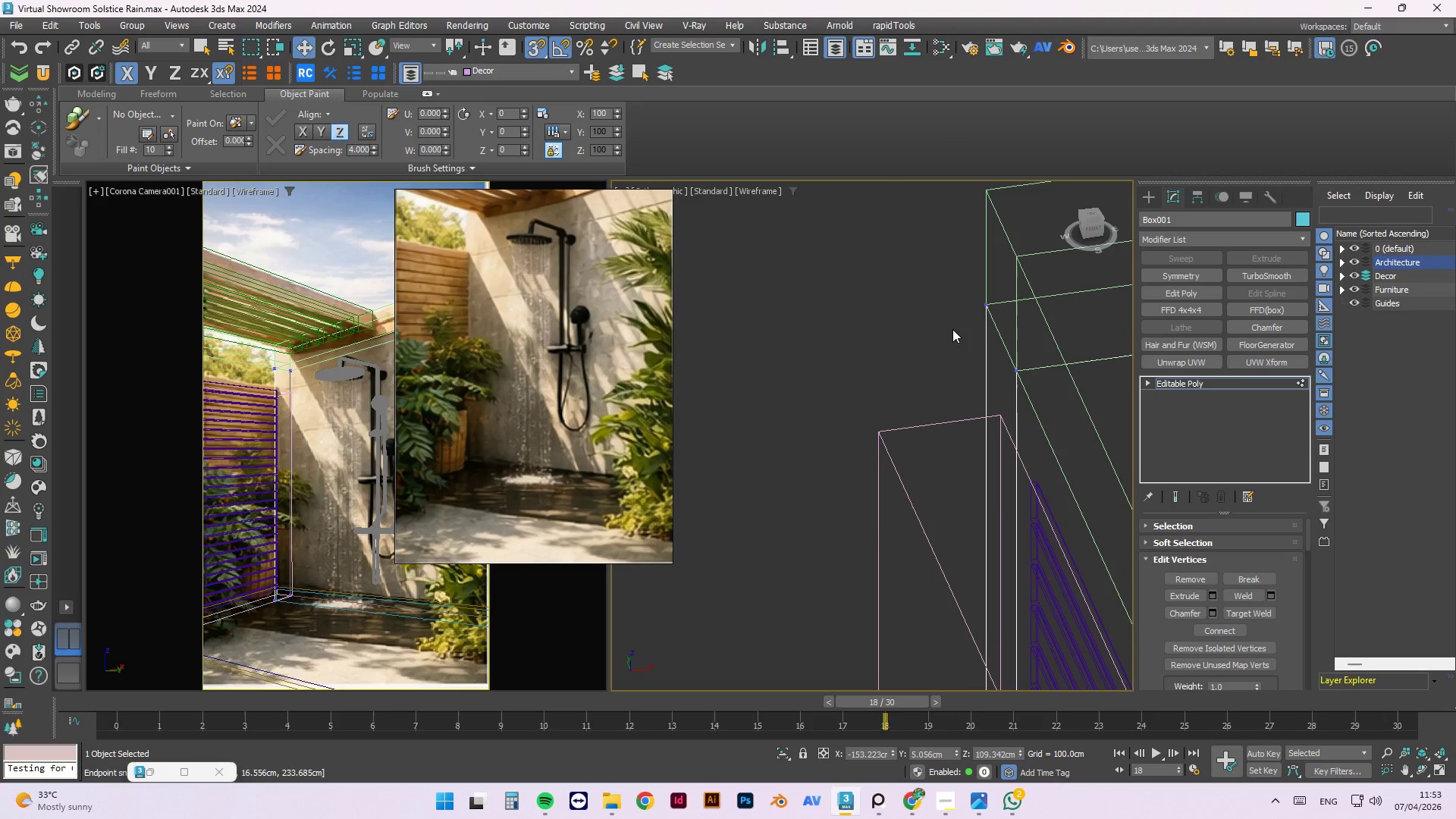 
key(Escape)
 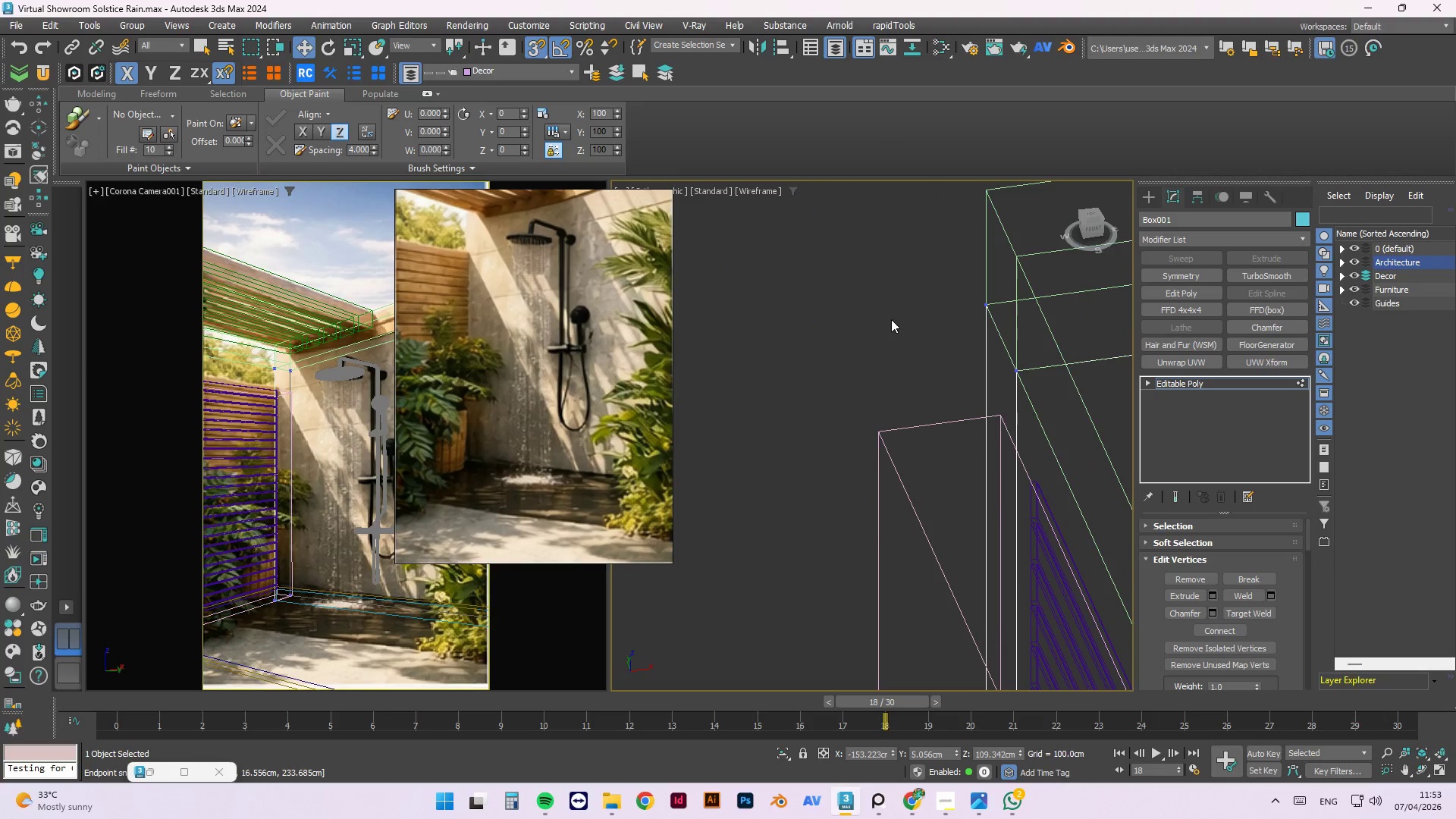 
key(Escape)
 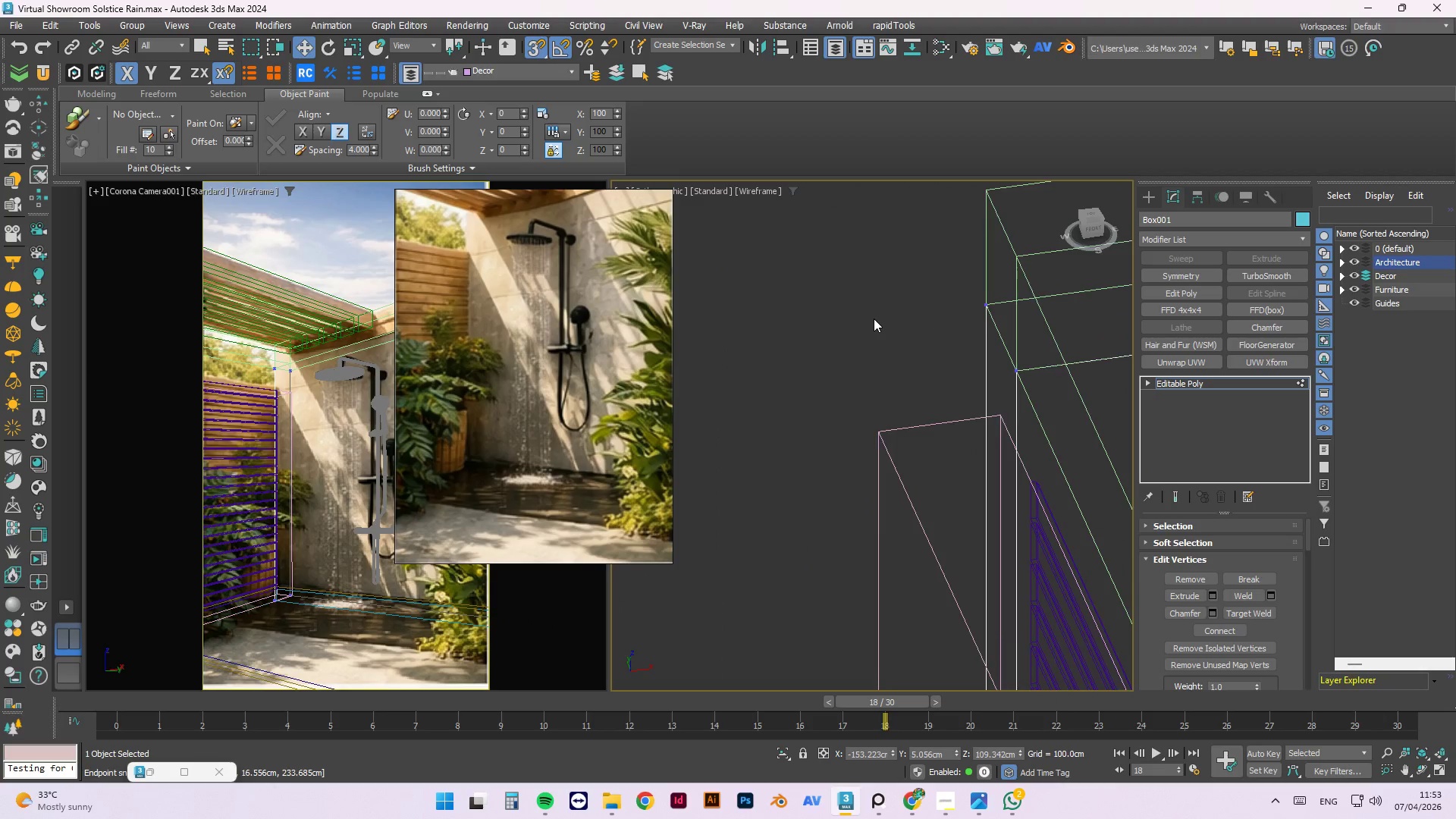 
scroll: coordinate [873, 318], scroll_direction: down, amount: 2.0
 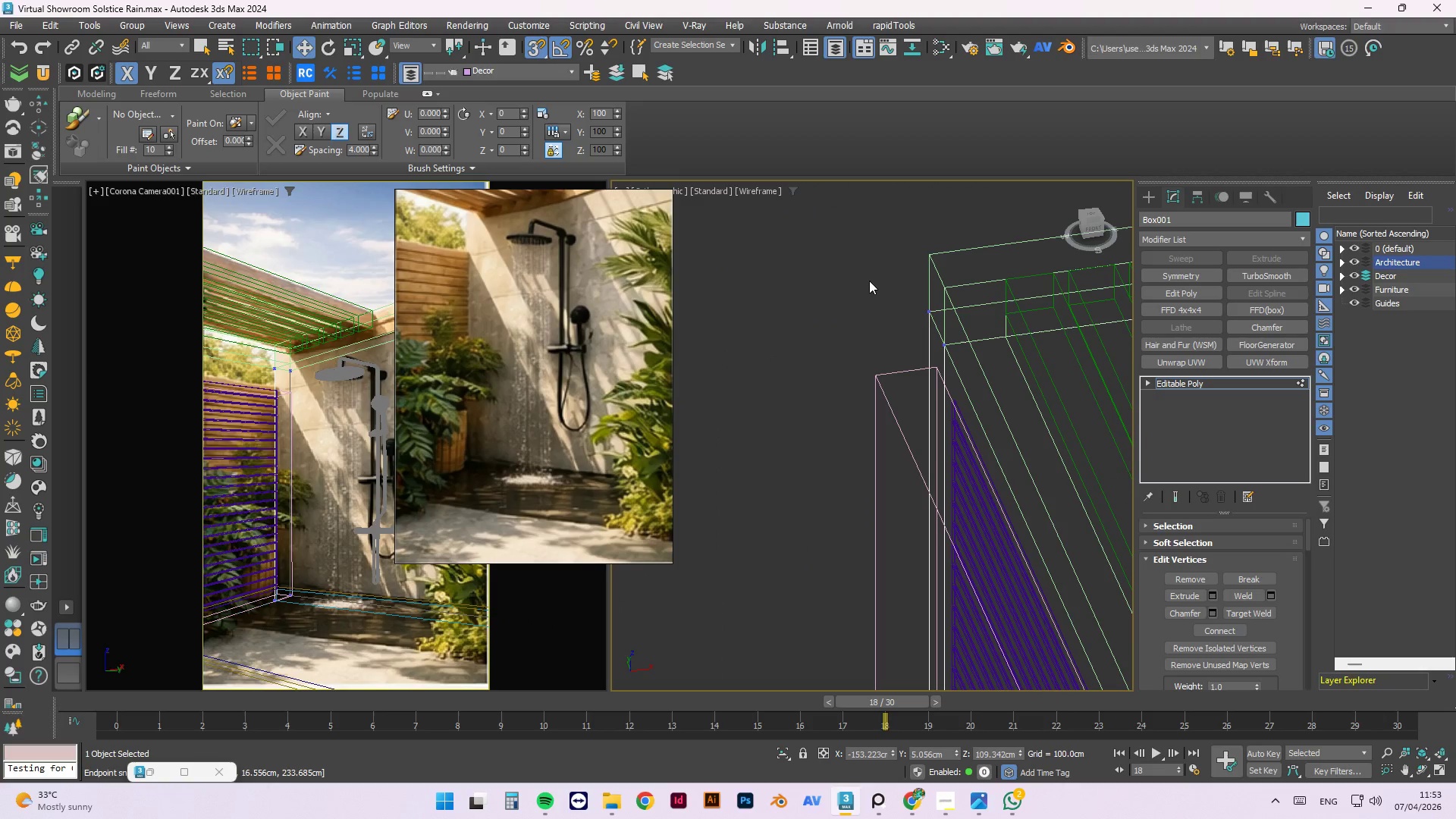 
left_click([864, 275])
 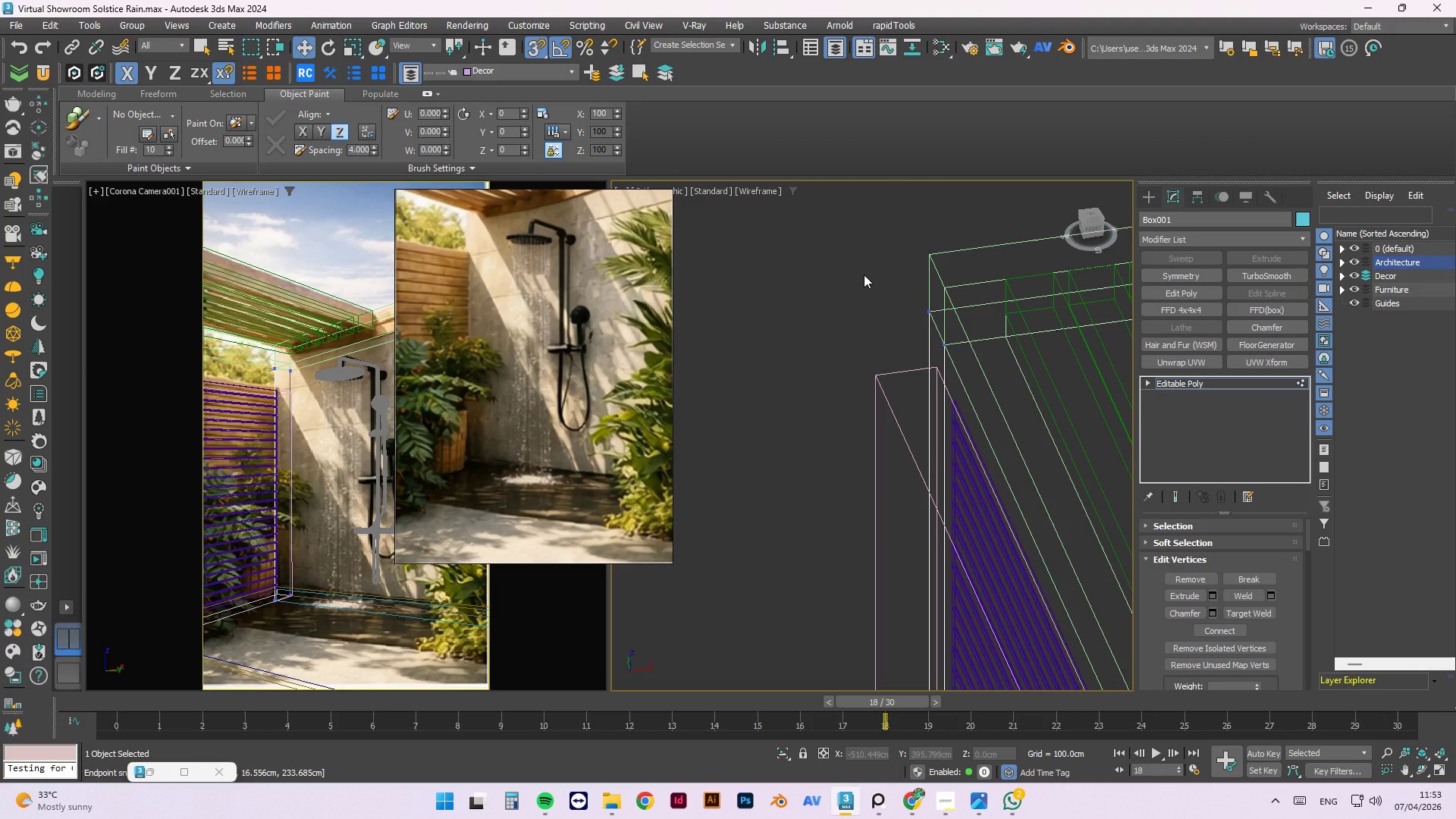 
key(T)
 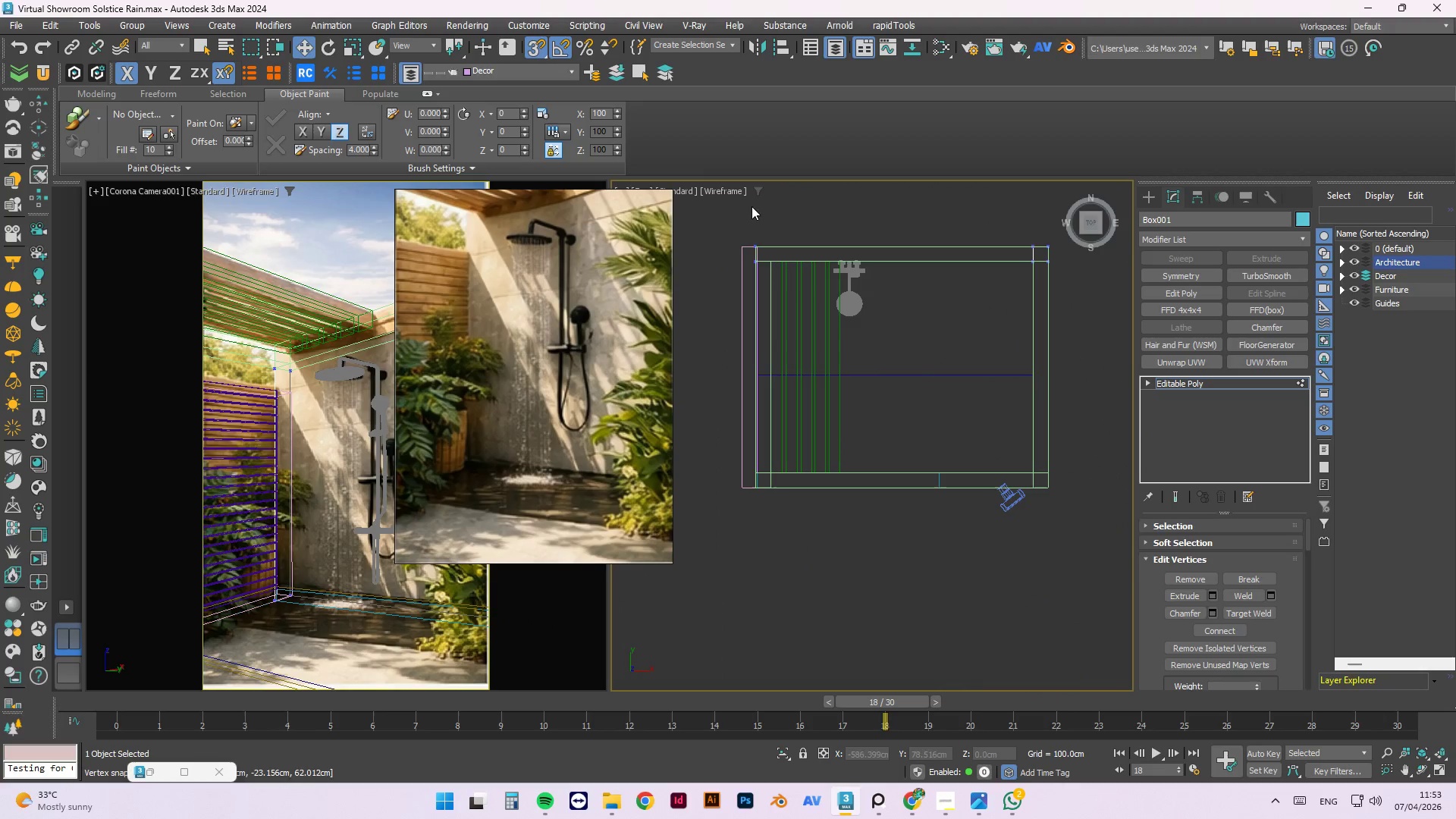 
scroll: coordinate [733, 232], scroll_direction: up, amount: 3.0
 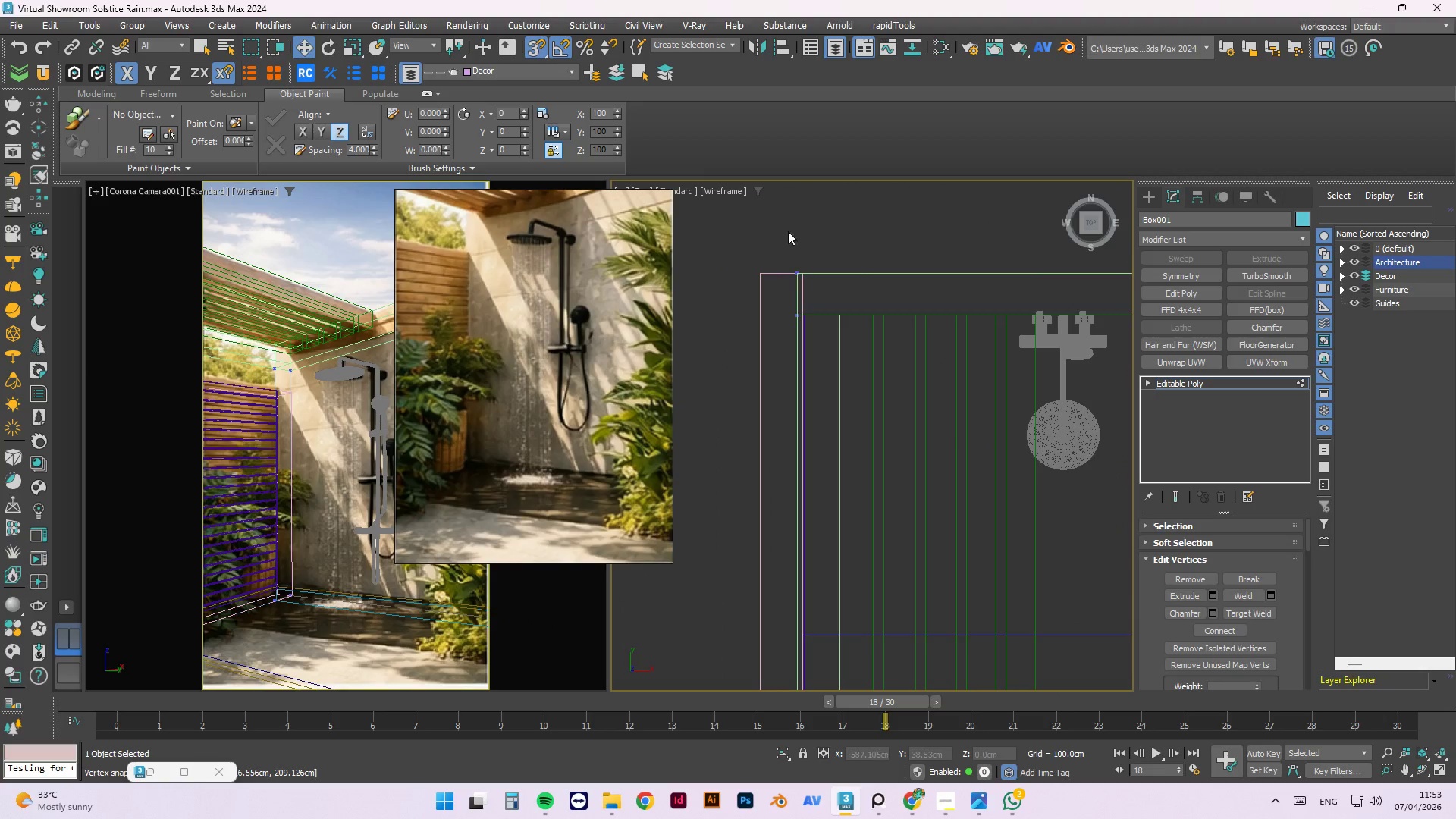 
right_click([795, 229])
 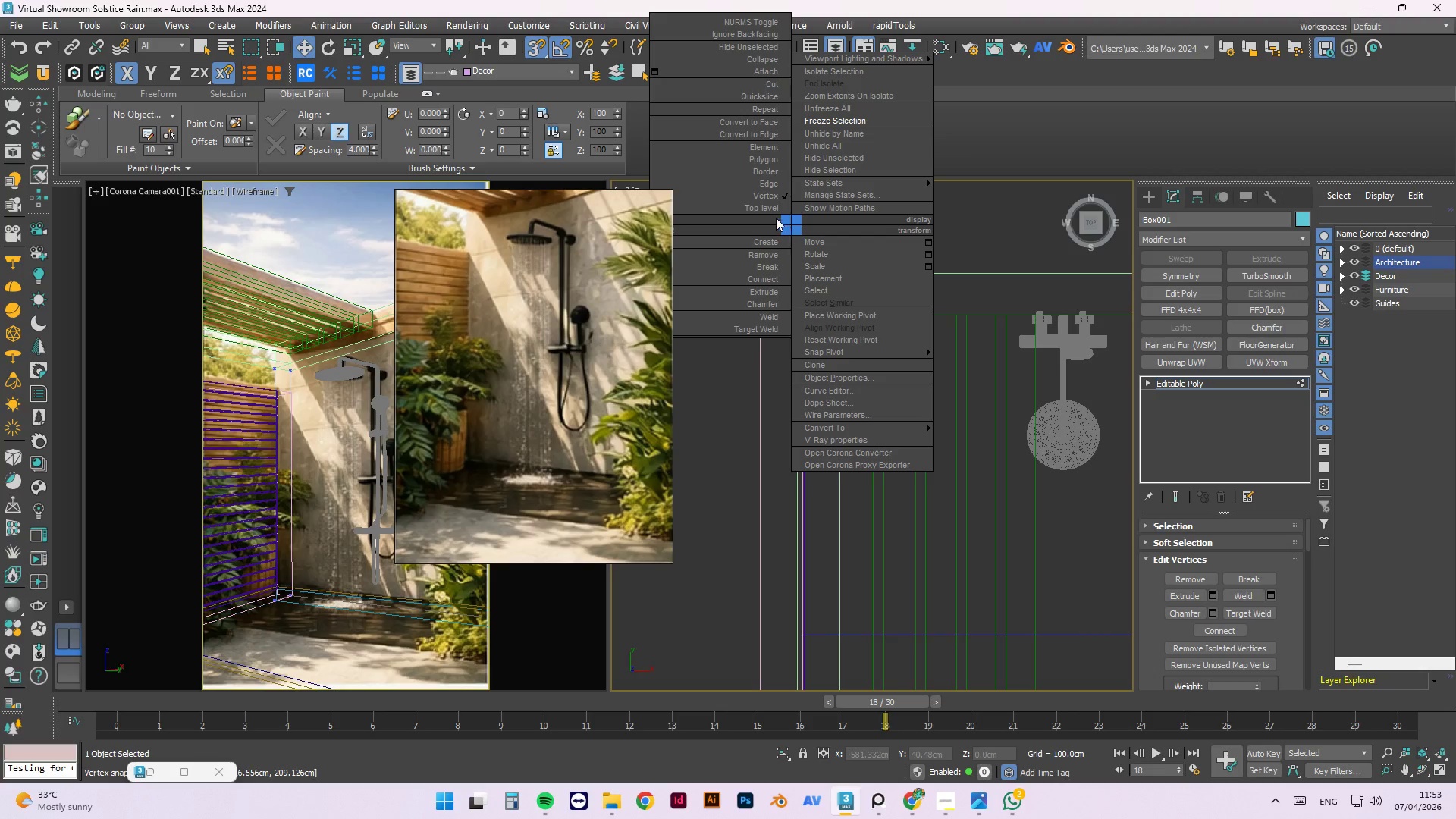 
left_click([775, 209])
 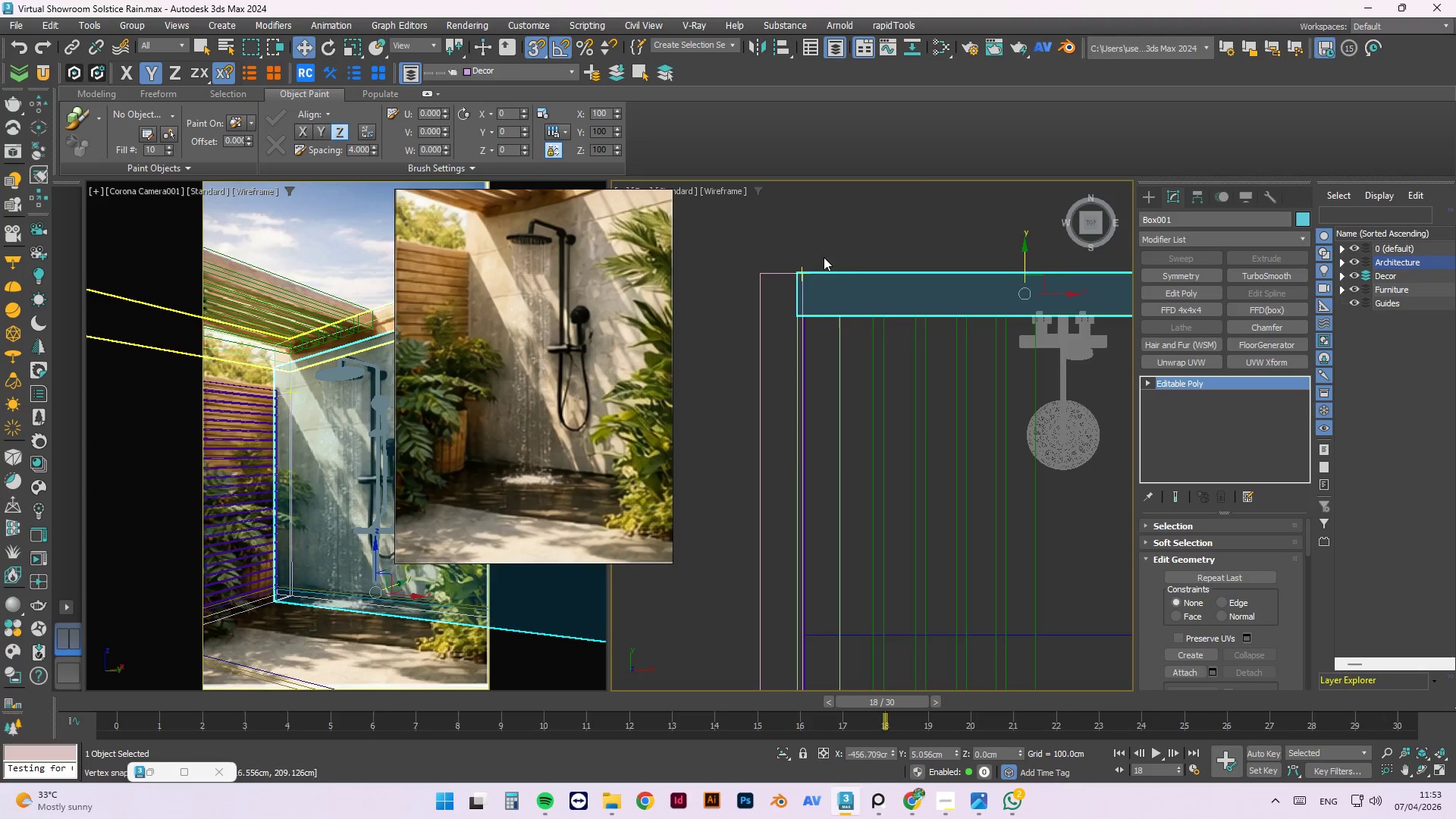 
left_click([832, 234])
 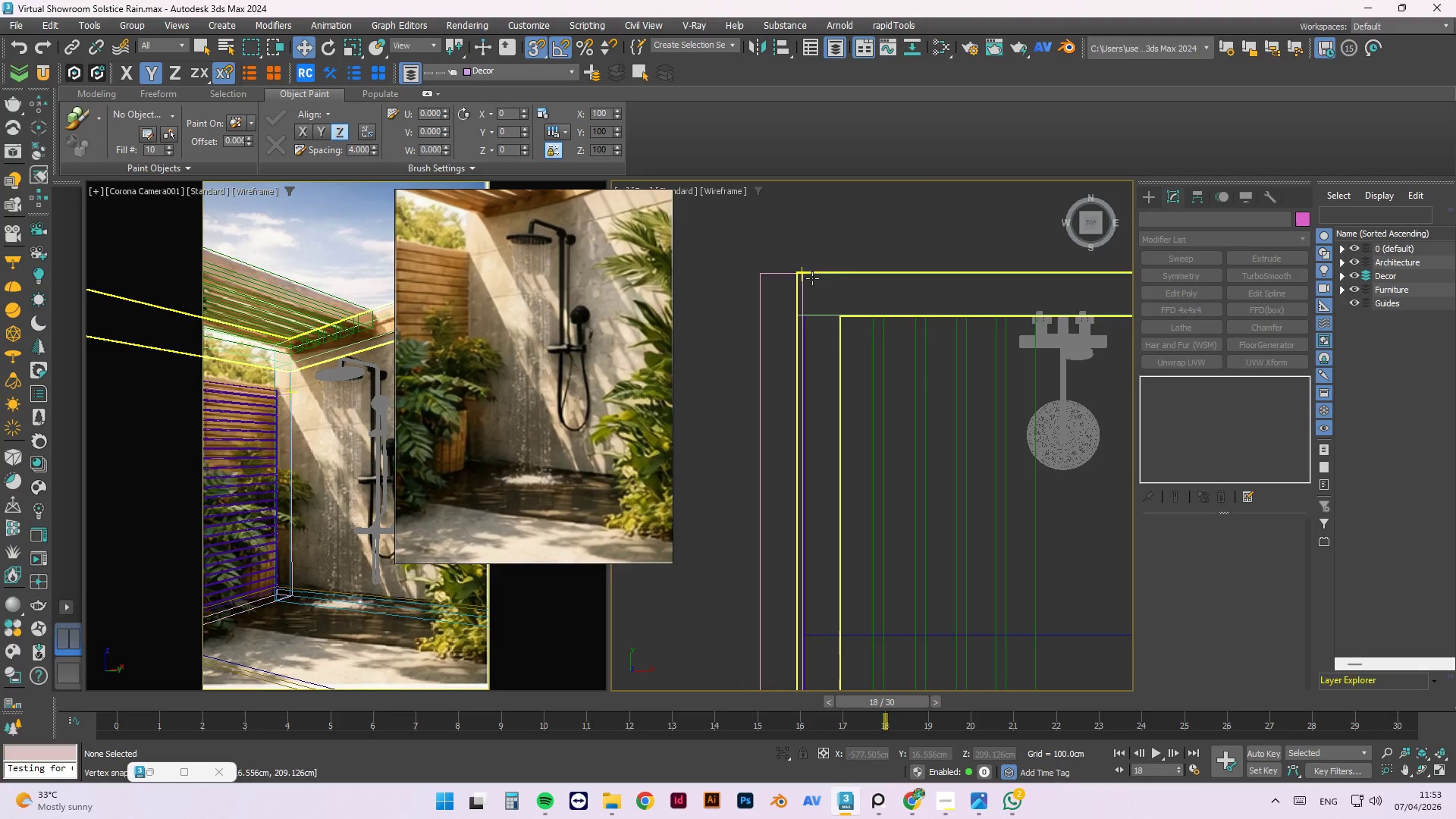 
scroll: coordinate [810, 284], scroll_direction: up, amount: 2.0
 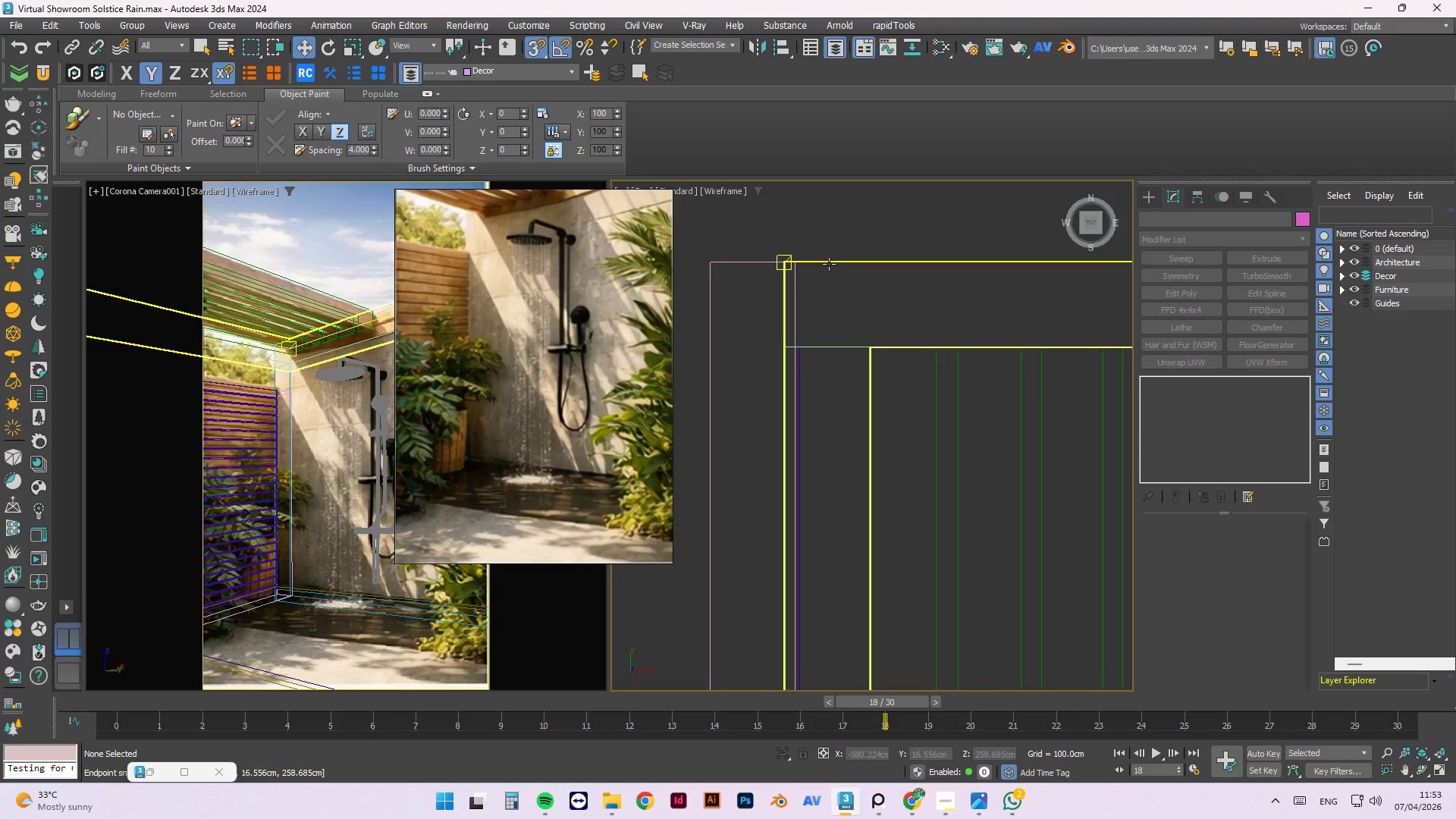 
left_click([829, 264])
 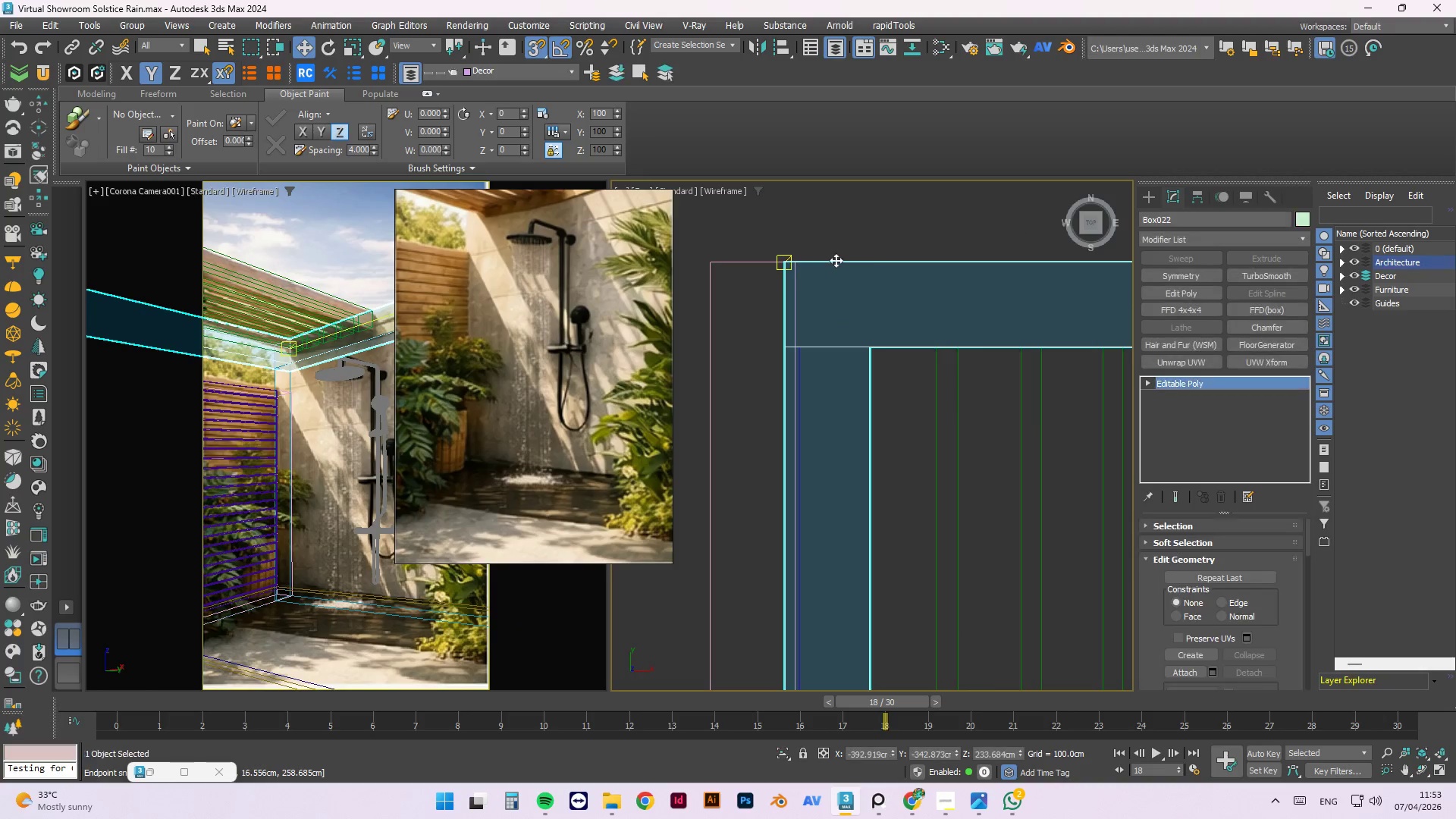 
scroll: coordinate [876, 252], scroll_direction: down, amount: 5.0
 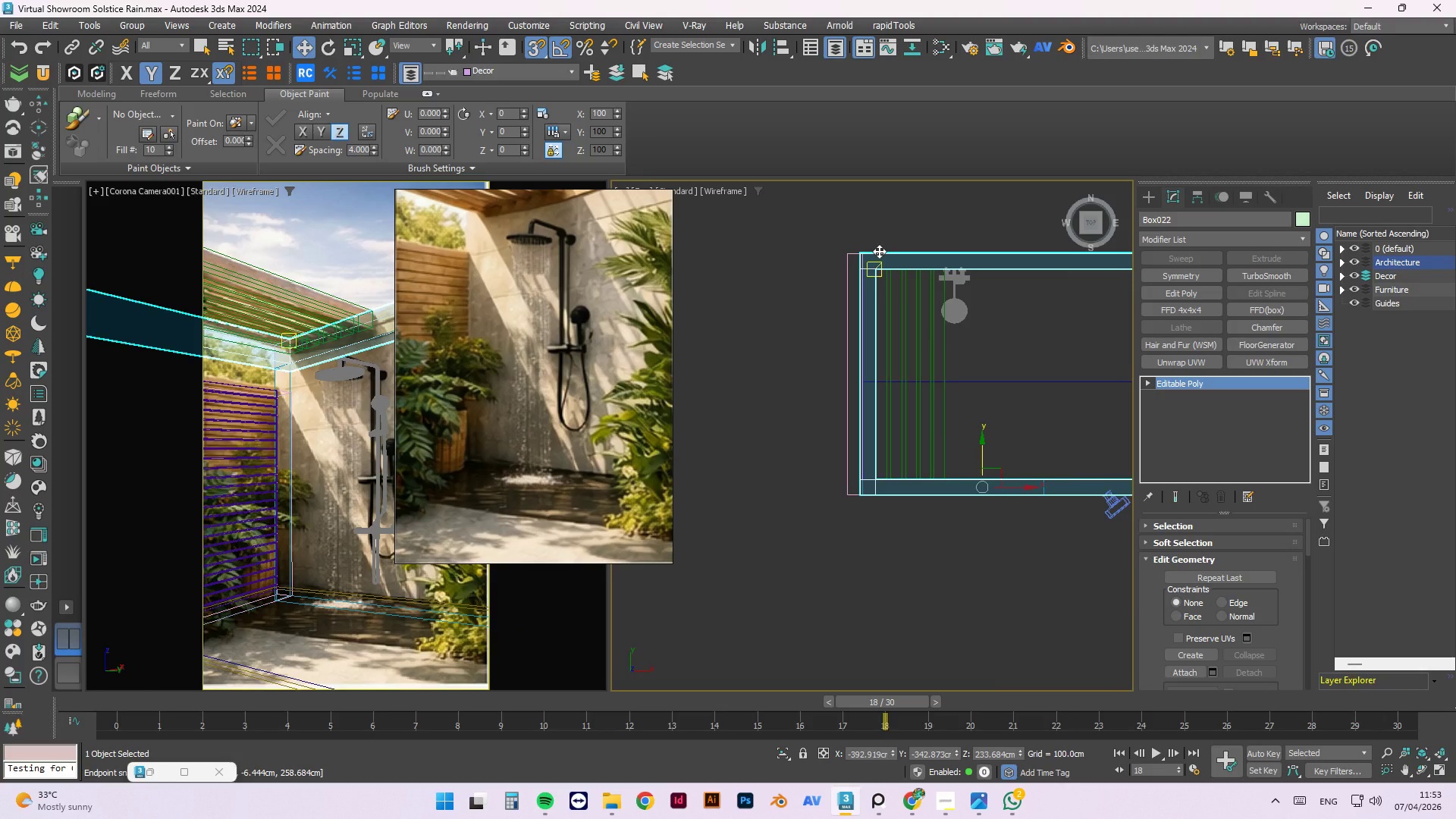 
key(1)
 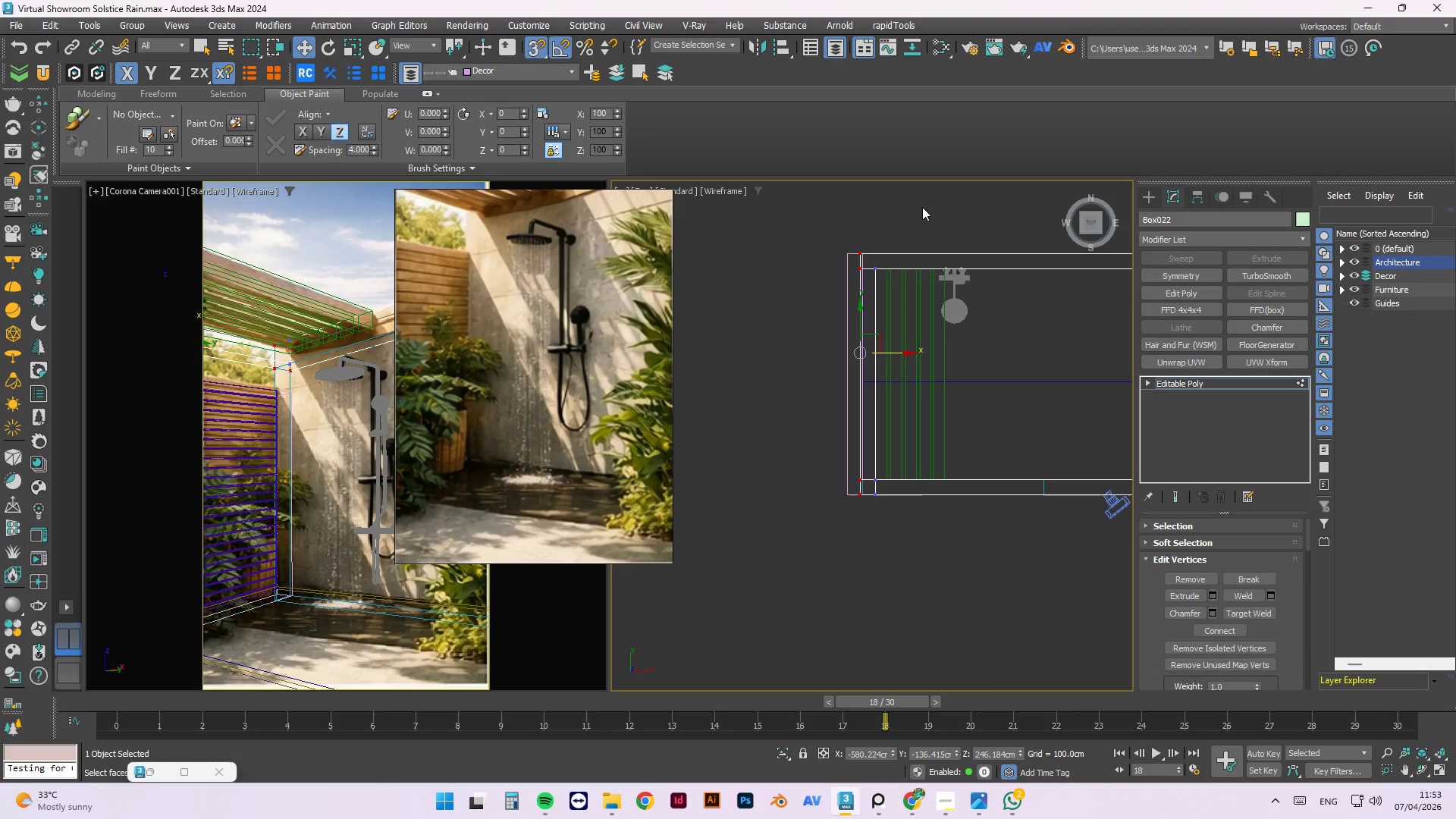 
left_click_drag(start_coordinate=[922, 209], to_coordinate=[803, 582])
 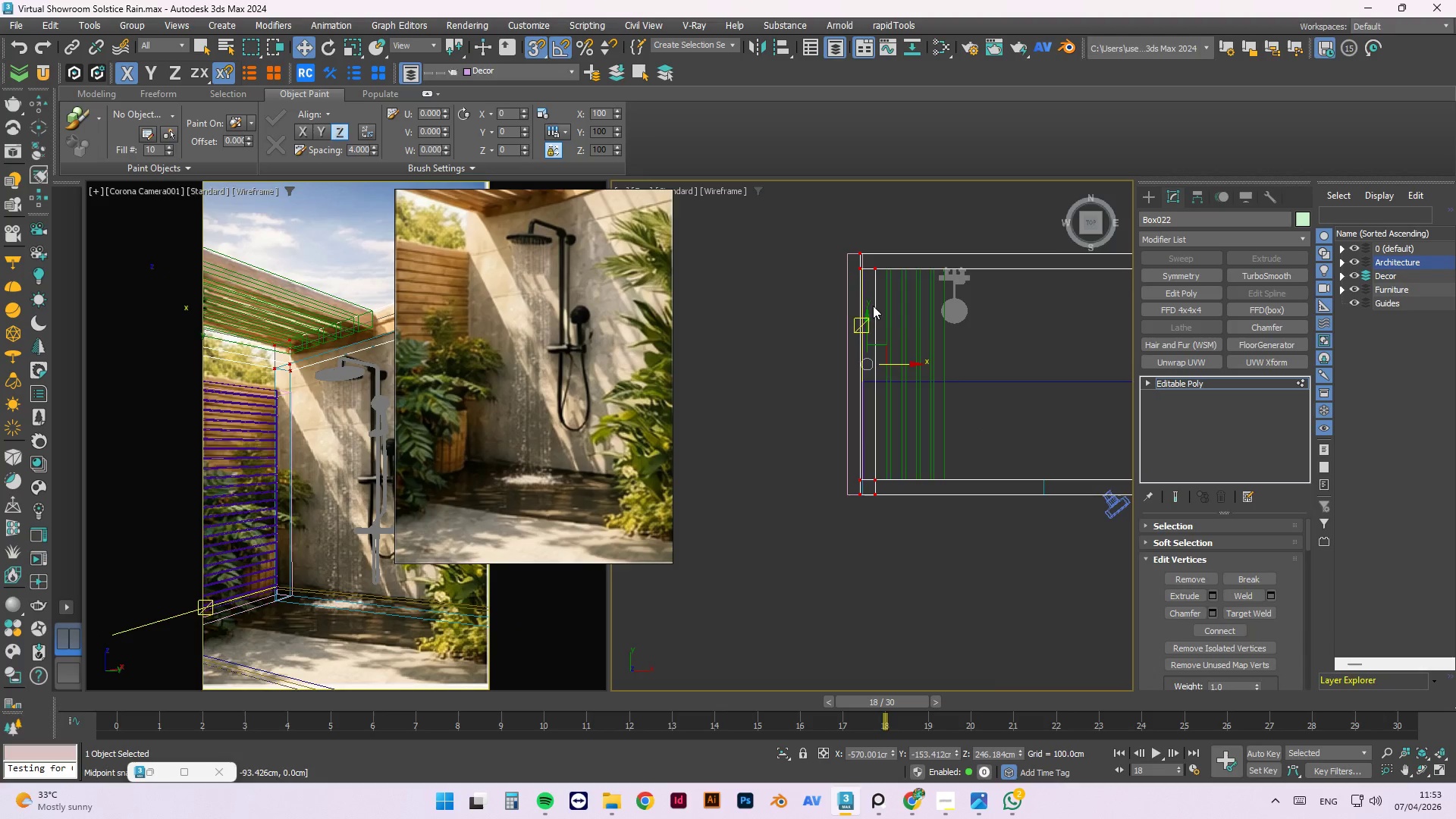 
scroll: coordinate [881, 469], scroll_direction: up, amount: 6.0
 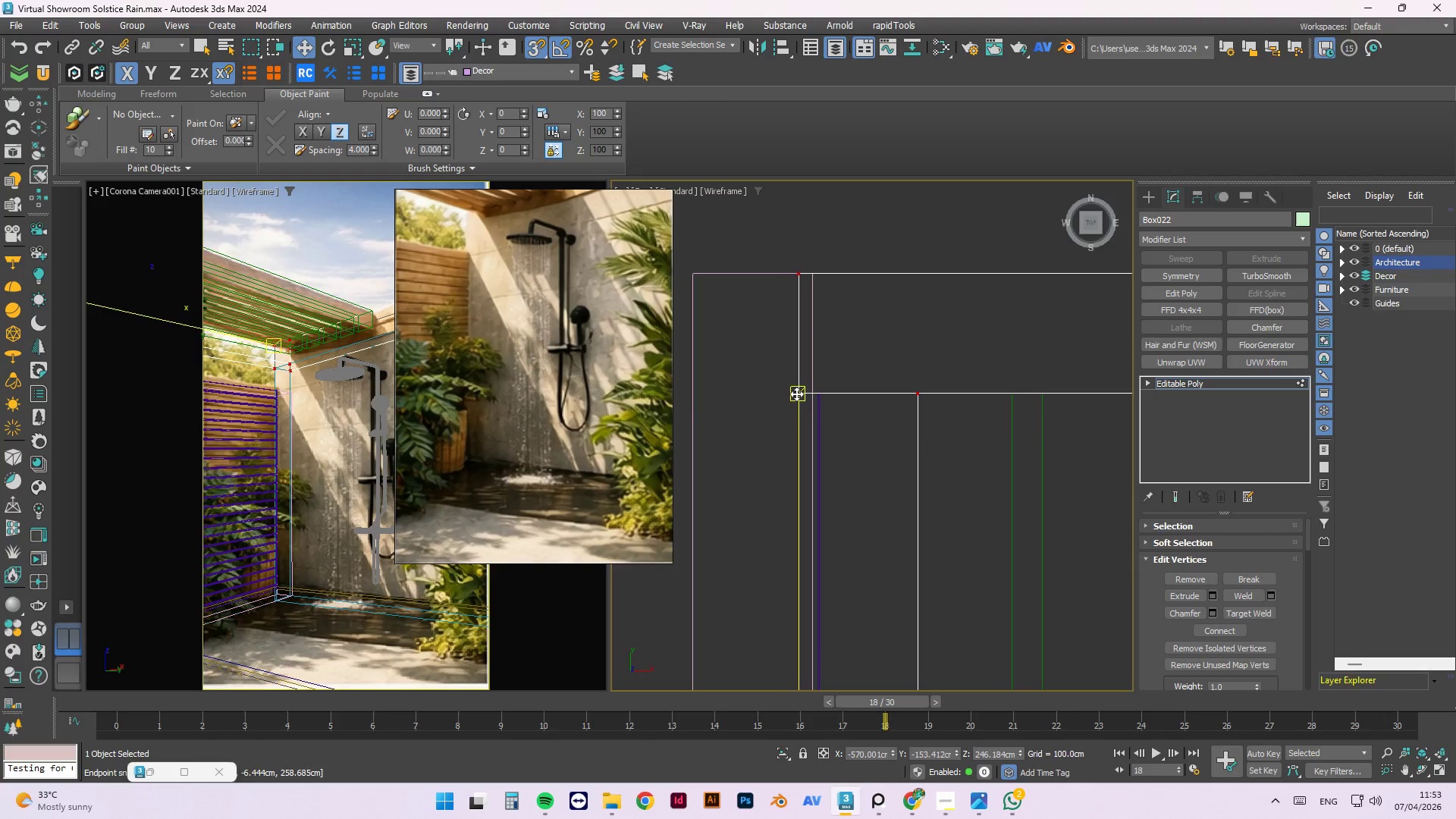 
left_click_drag(start_coordinate=[795, 394], to_coordinate=[811, 269])
 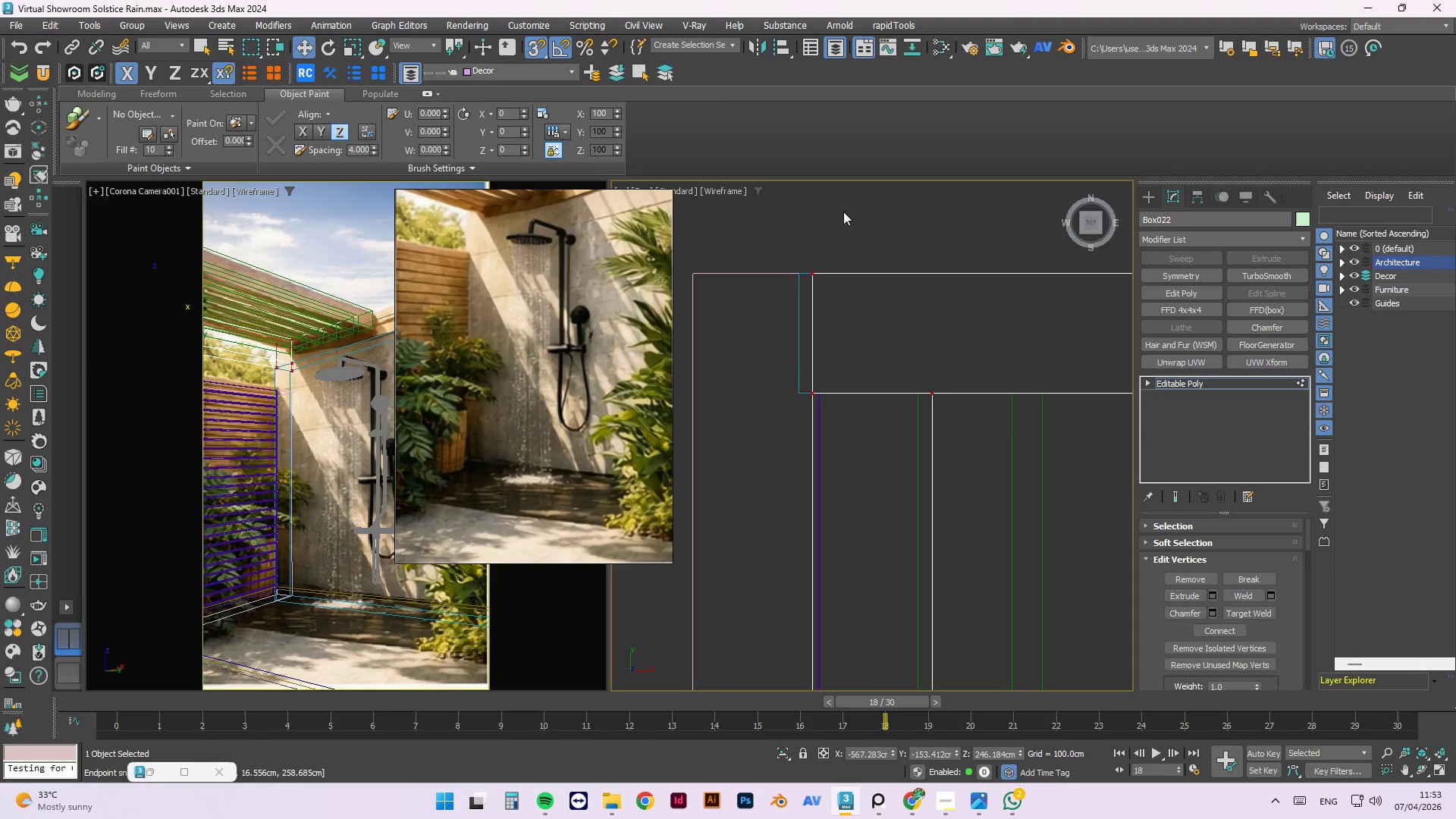 
left_click([843, 212])
 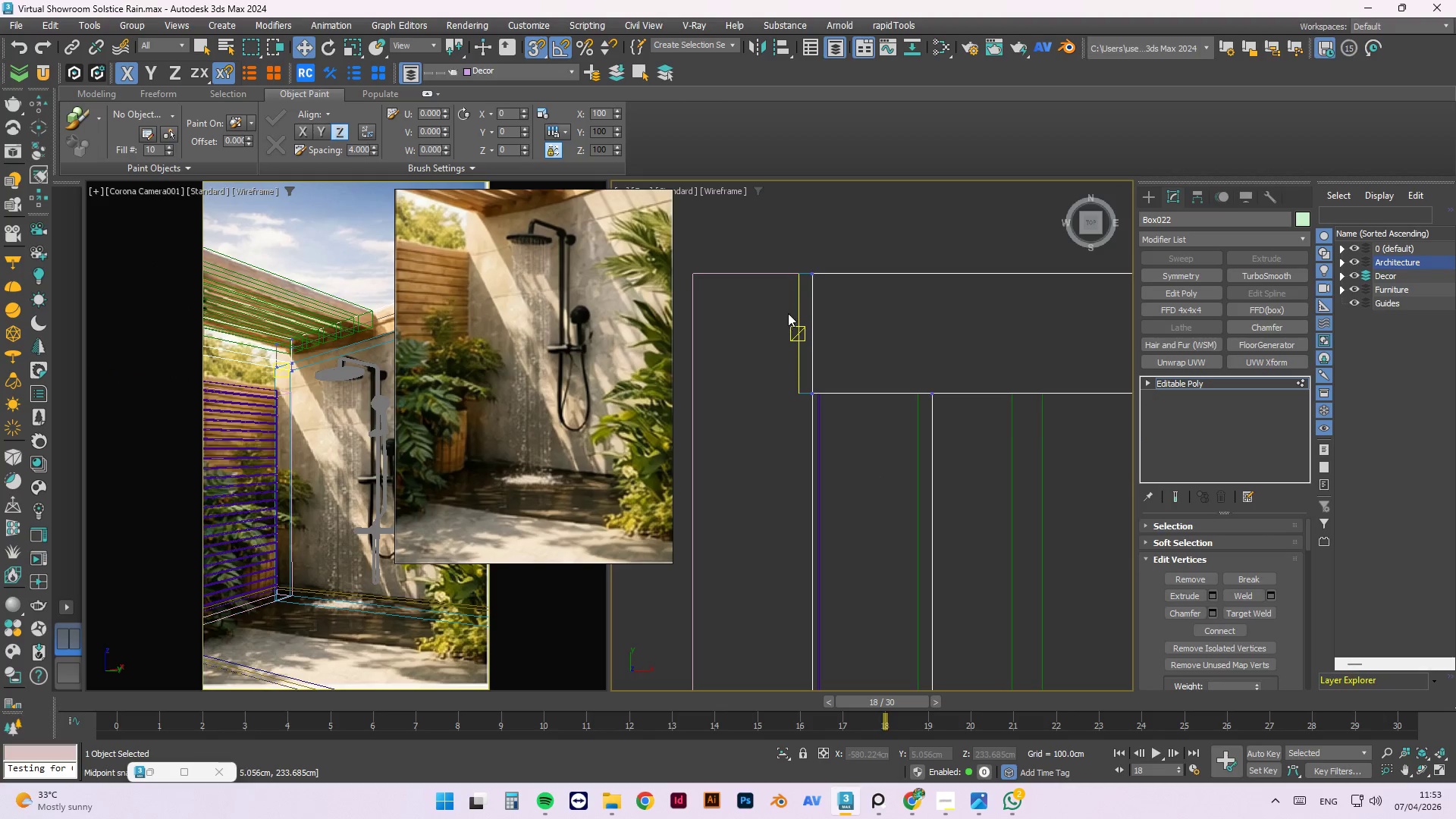 
right_click([795, 308])
 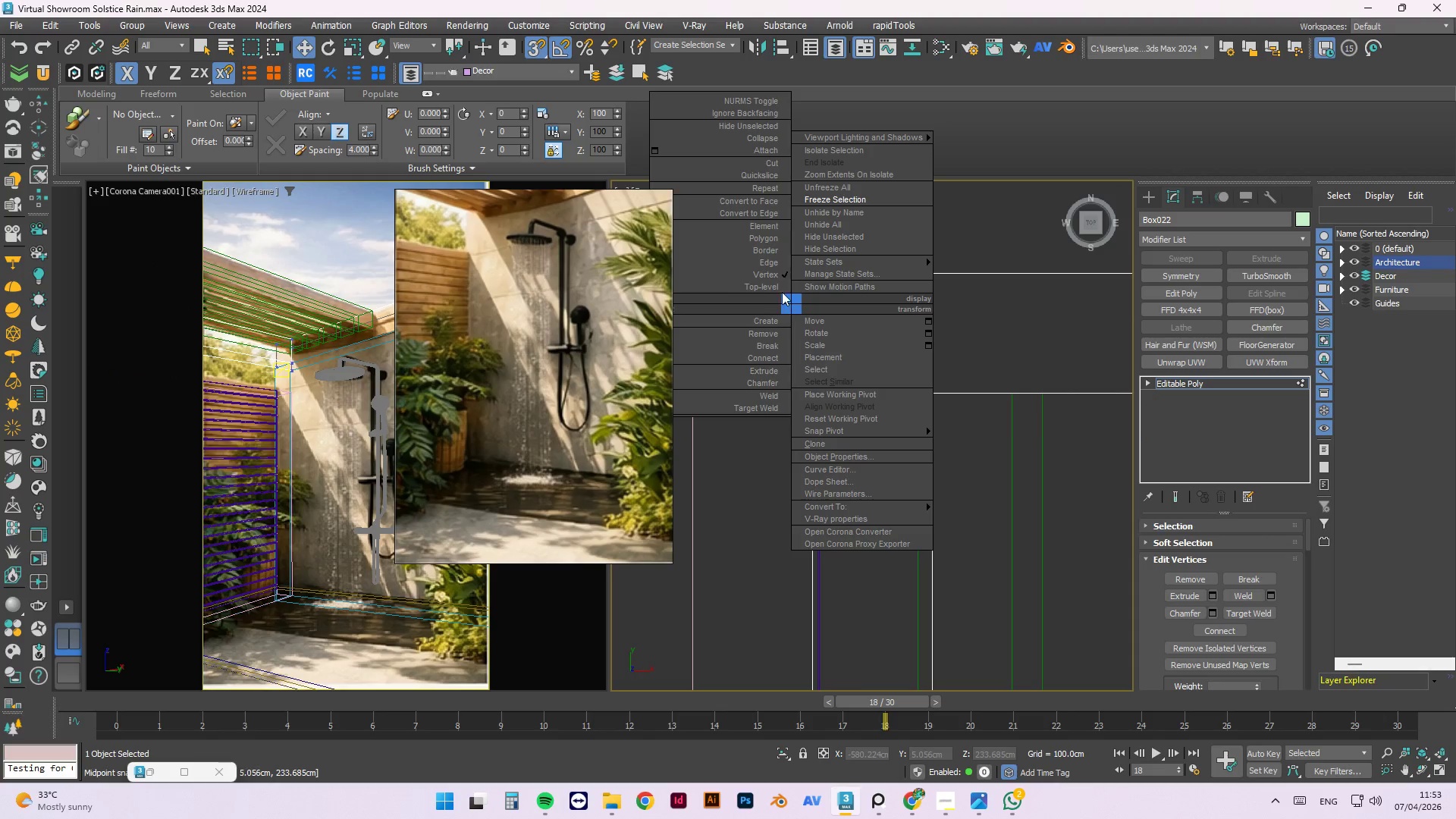 
left_click([776, 287])
 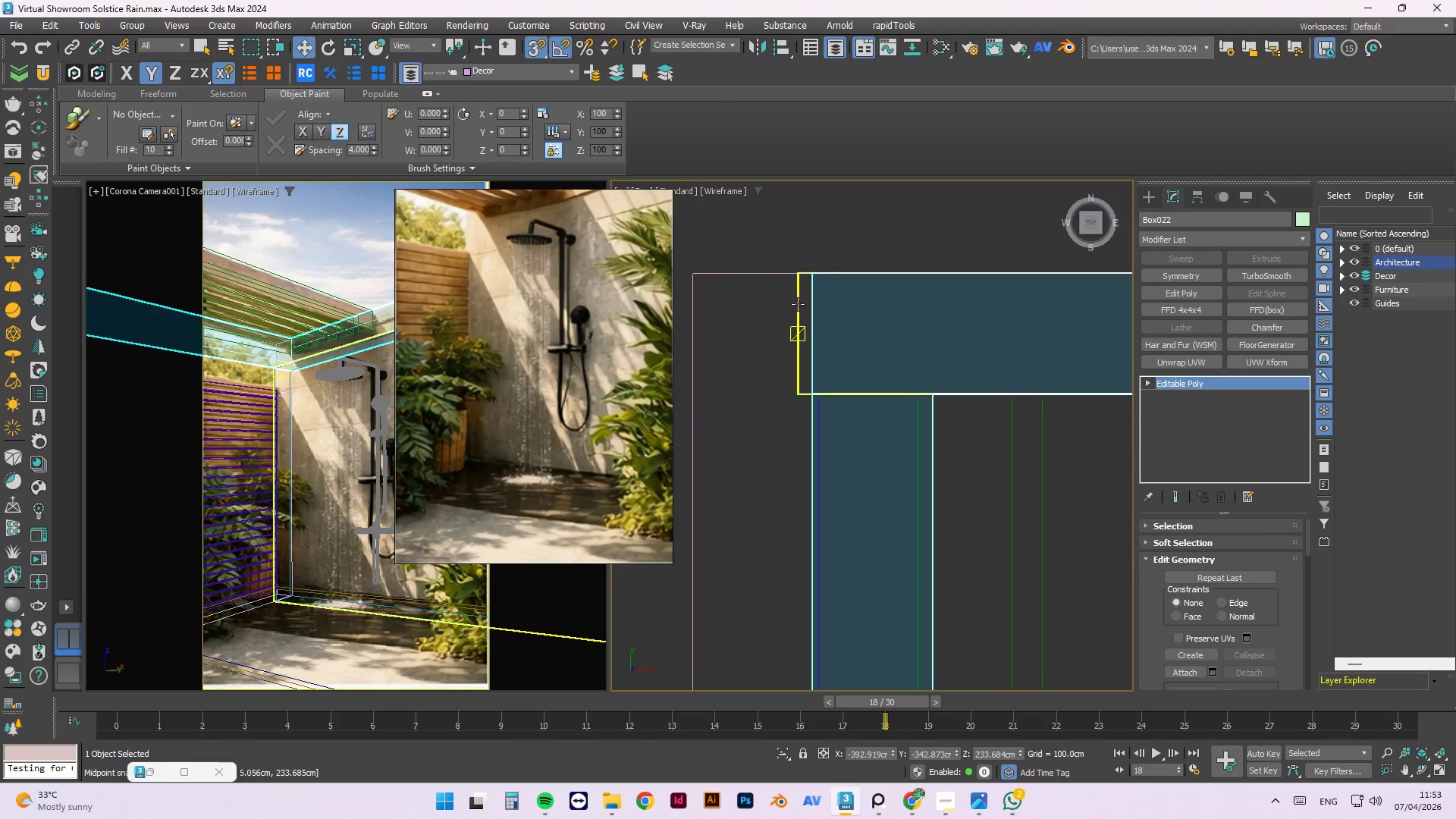 
left_click([801, 304])
 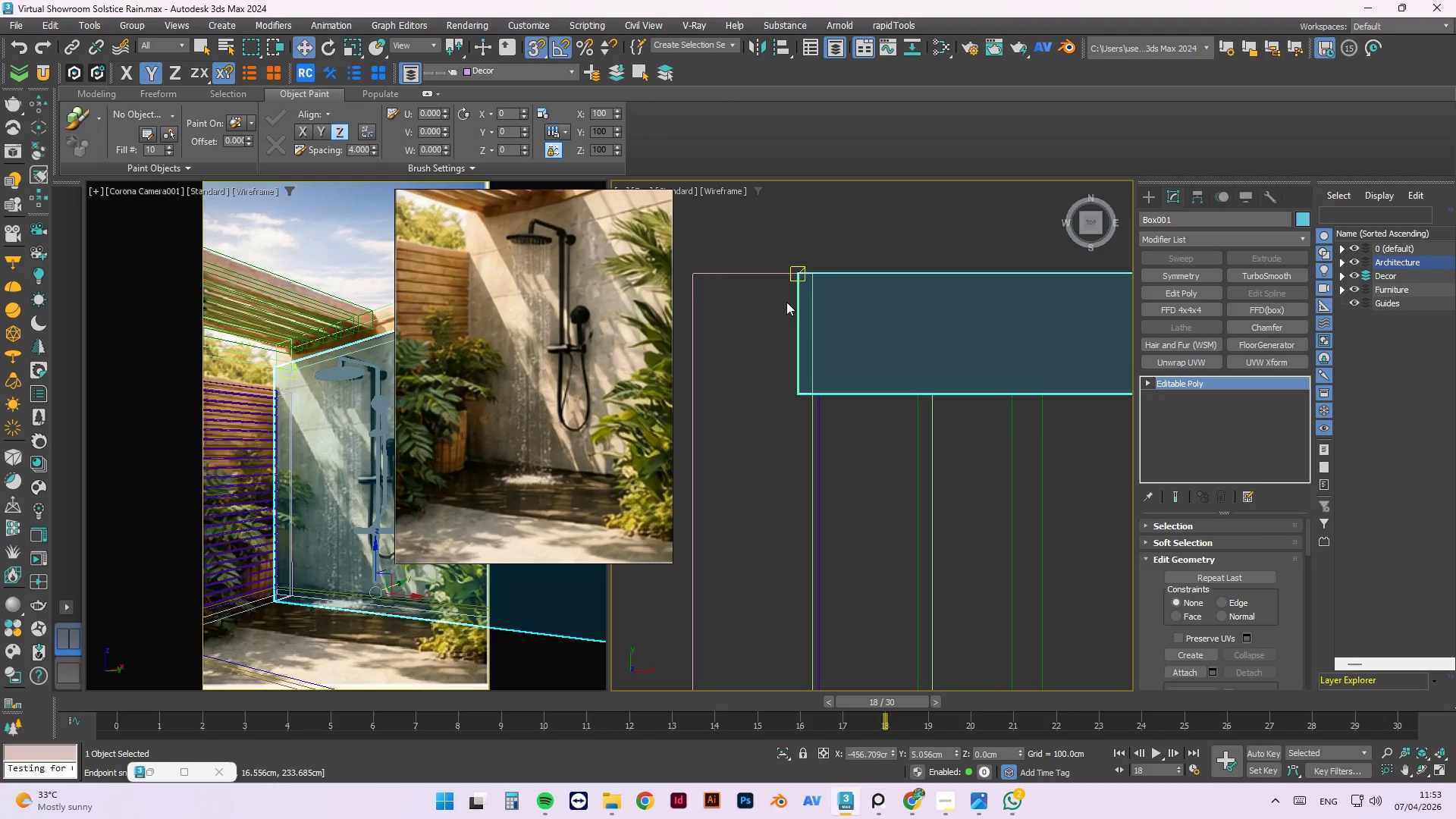 
key(1)
 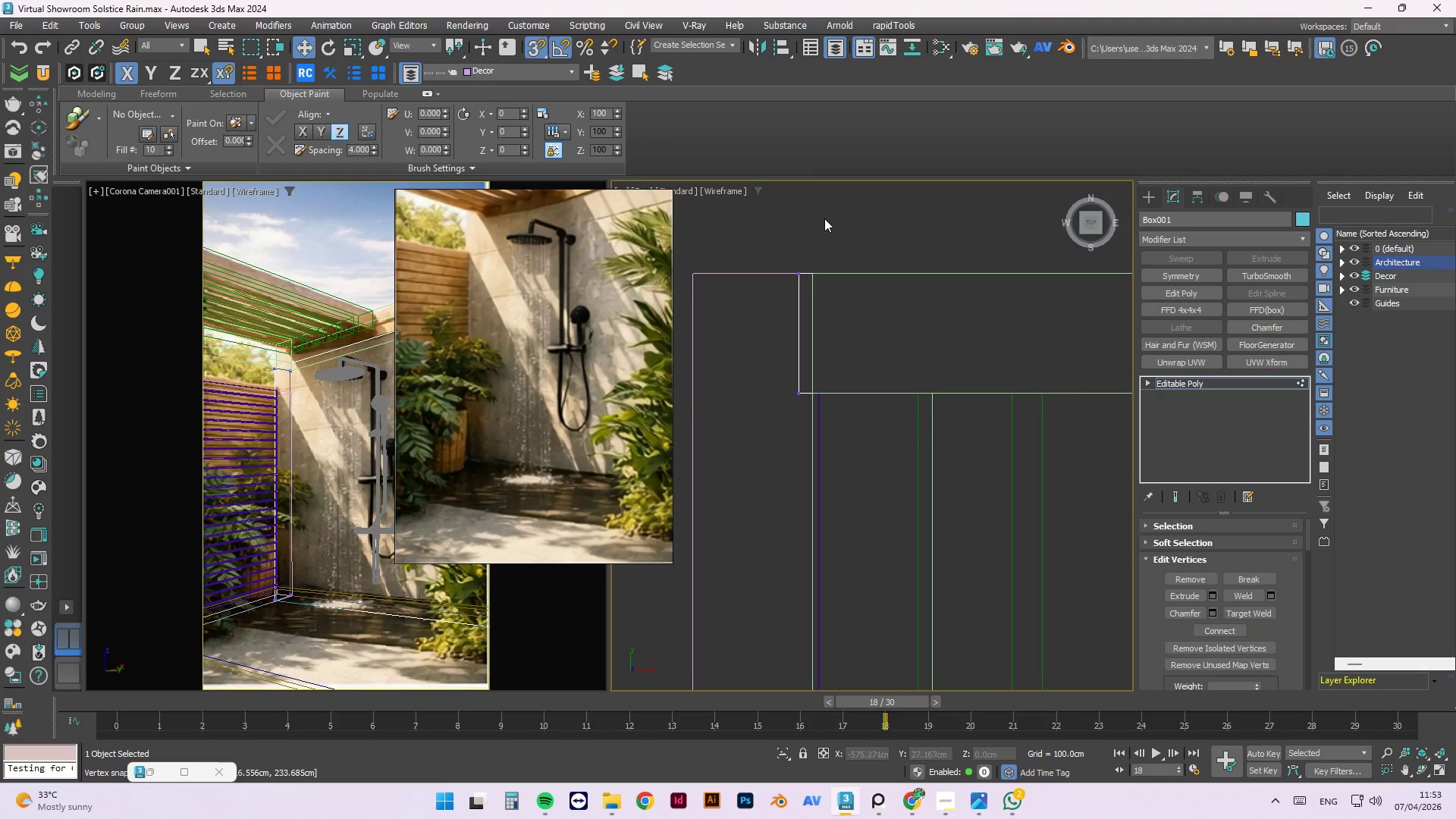 
left_click_drag(start_coordinate=[824, 218], to_coordinate=[720, 464])
 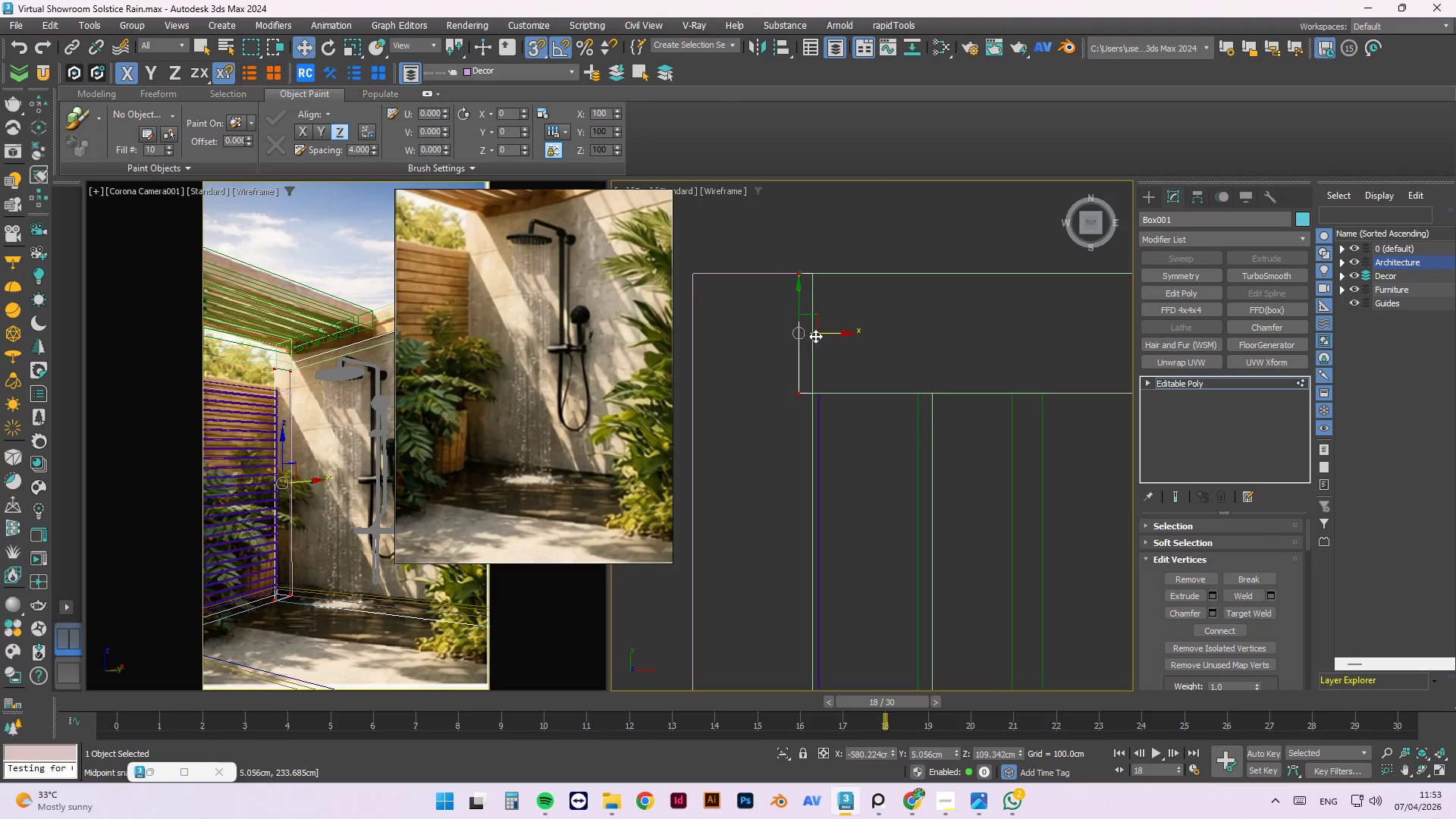 
left_click_drag(start_coordinate=[822, 337], to_coordinate=[808, 273])
 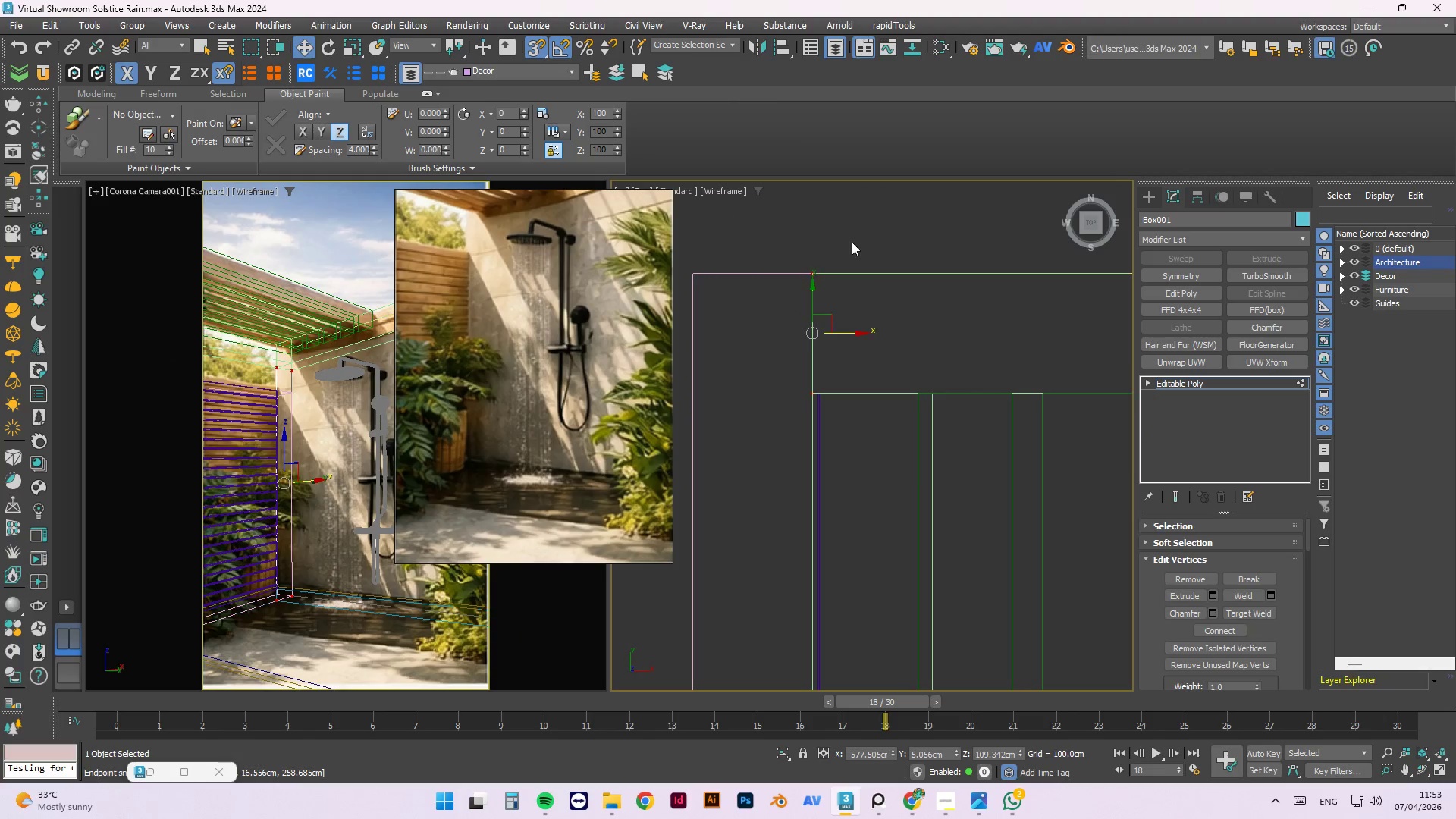 
right_click([852, 242])
 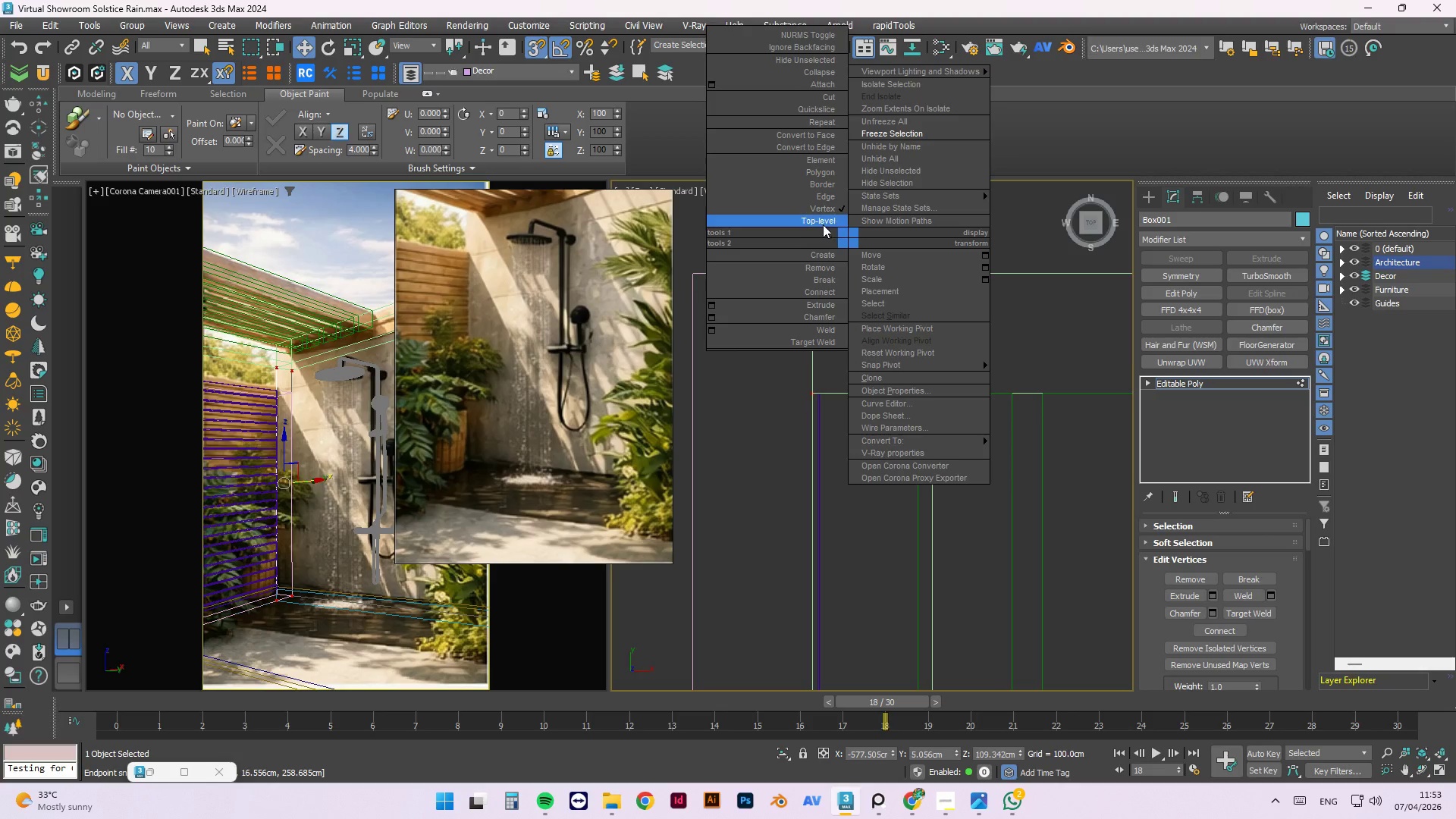 
left_click([823, 221])
 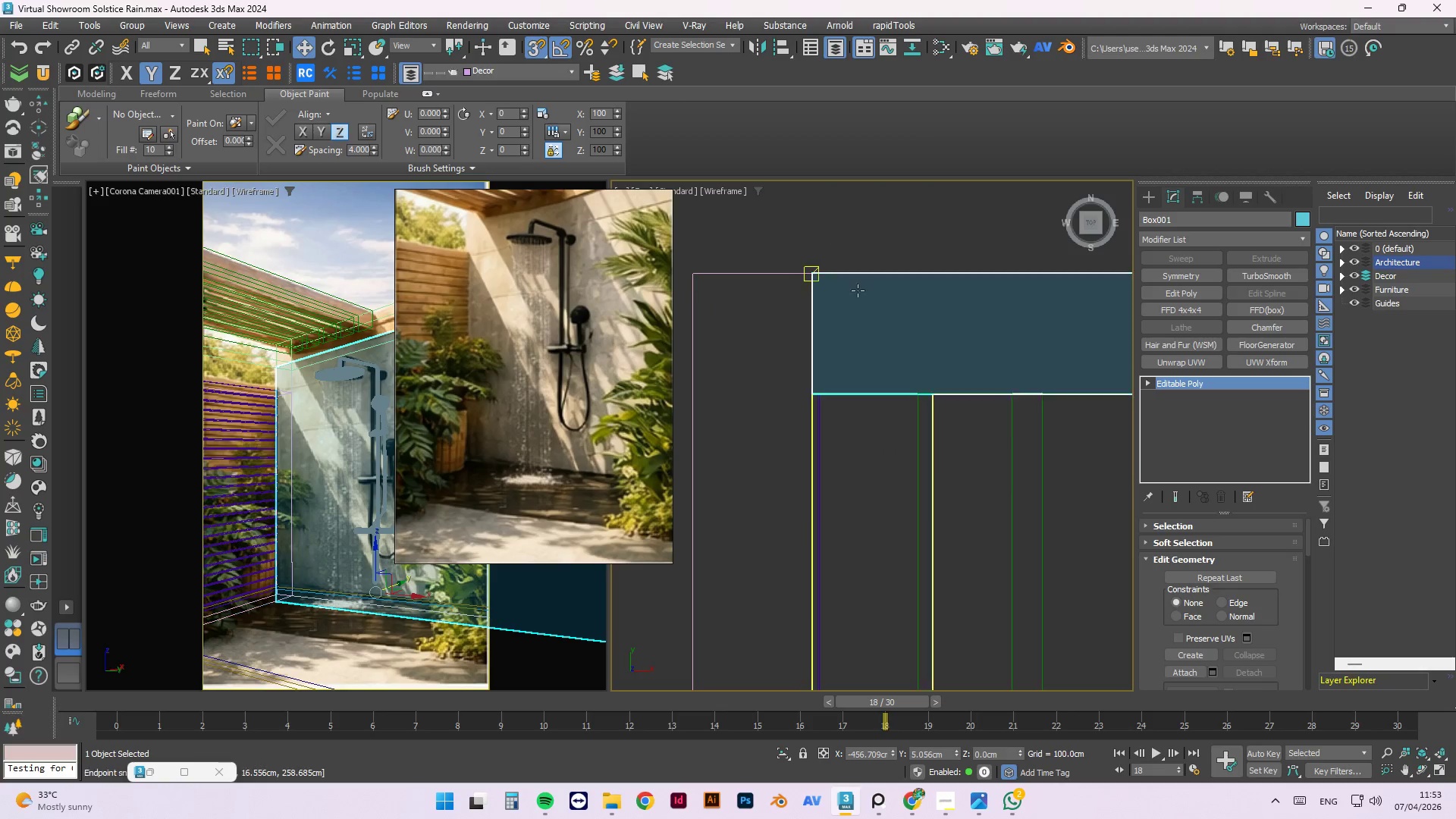 
left_click([858, 240])
 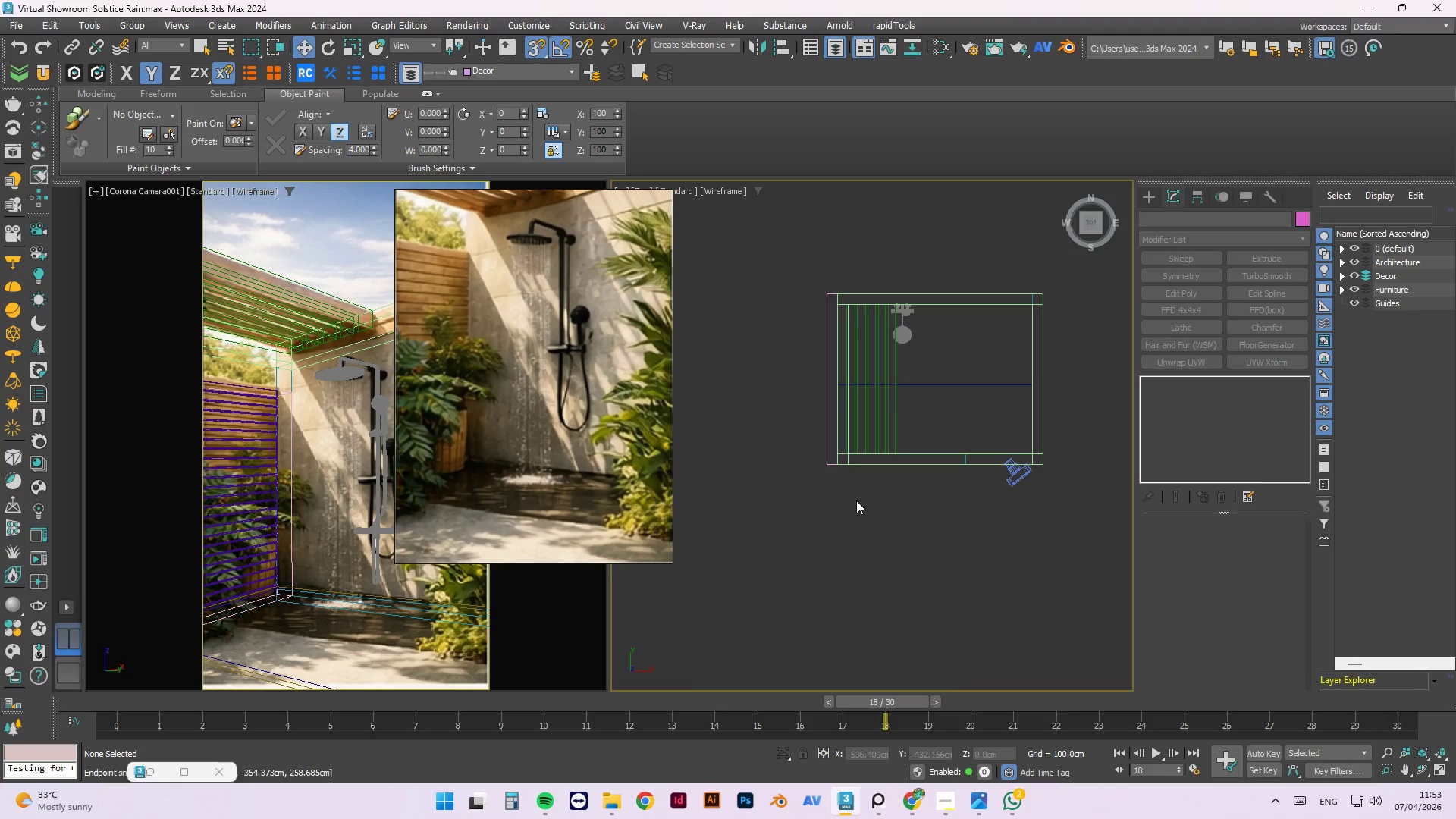 
scroll: coordinate [834, 293], scroll_direction: down, amount: 7.0
 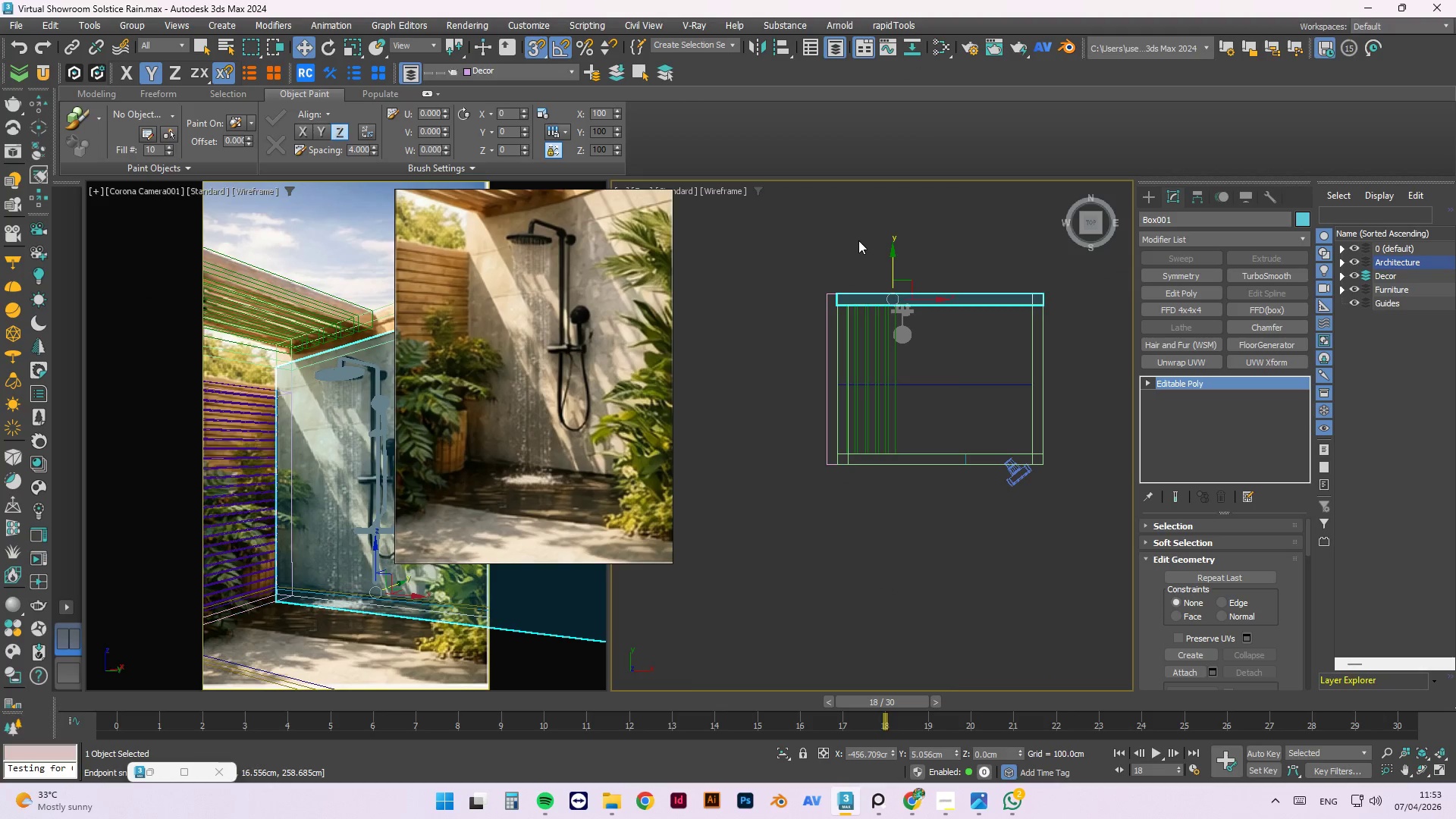 
key(Control+S)
 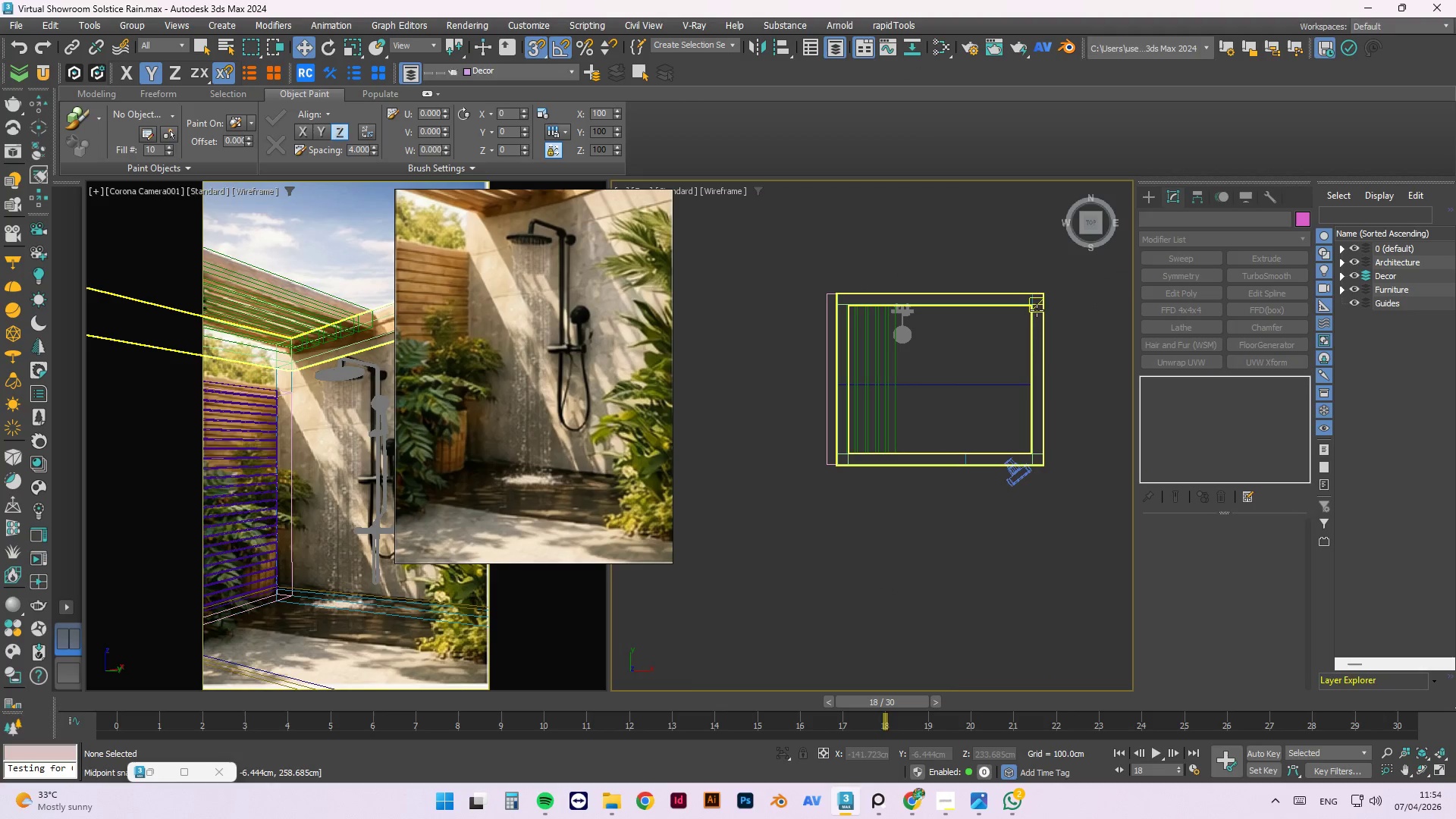 
hold_key(key=AltLeft, duration=1.53)
 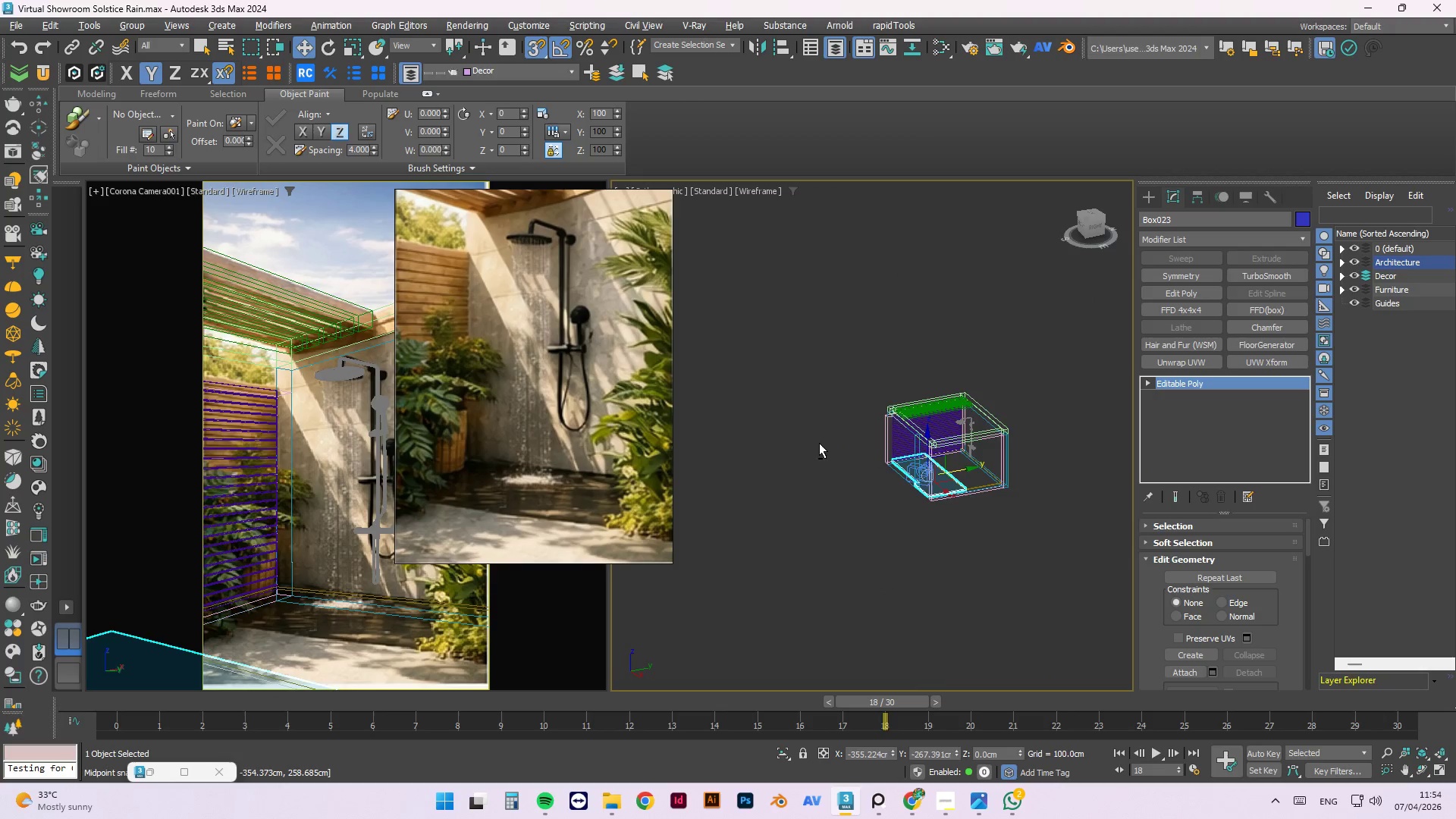 
scroll: coordinate [915, 532], scroll_direction: down, amount: 2.0
 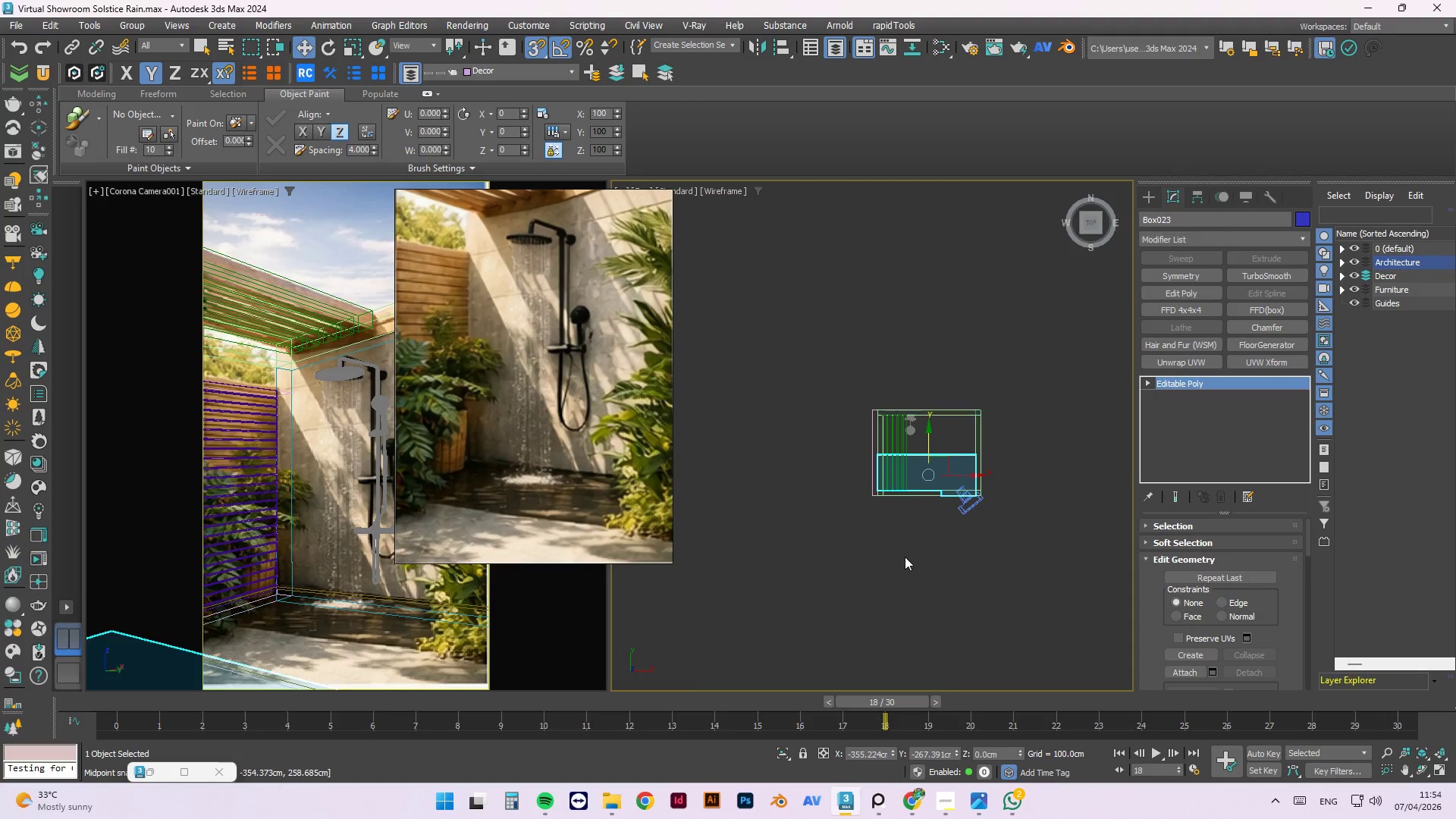 
hold_key(key=AltLeft, duration=0.84)
 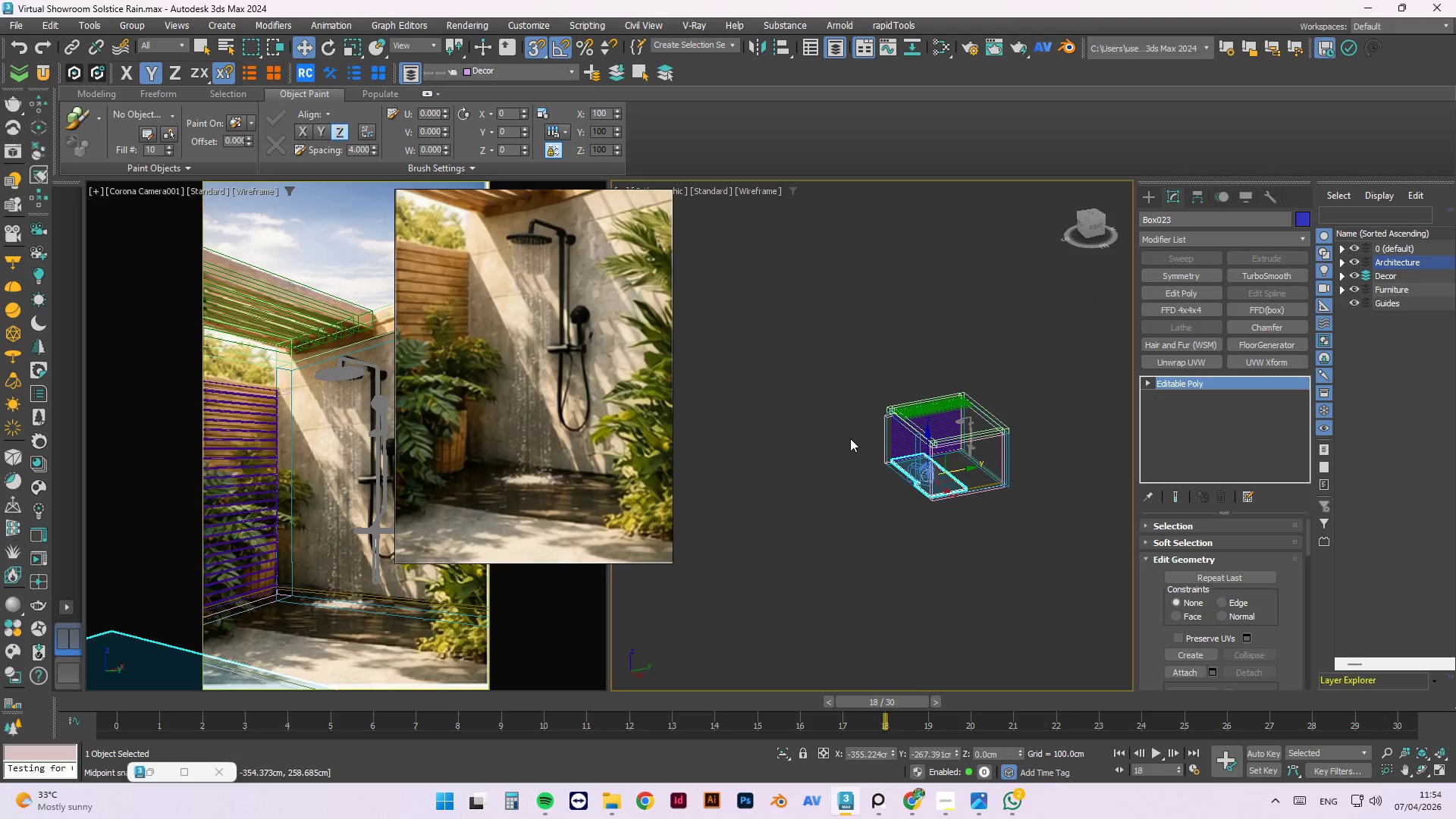 
key(Control+S)
 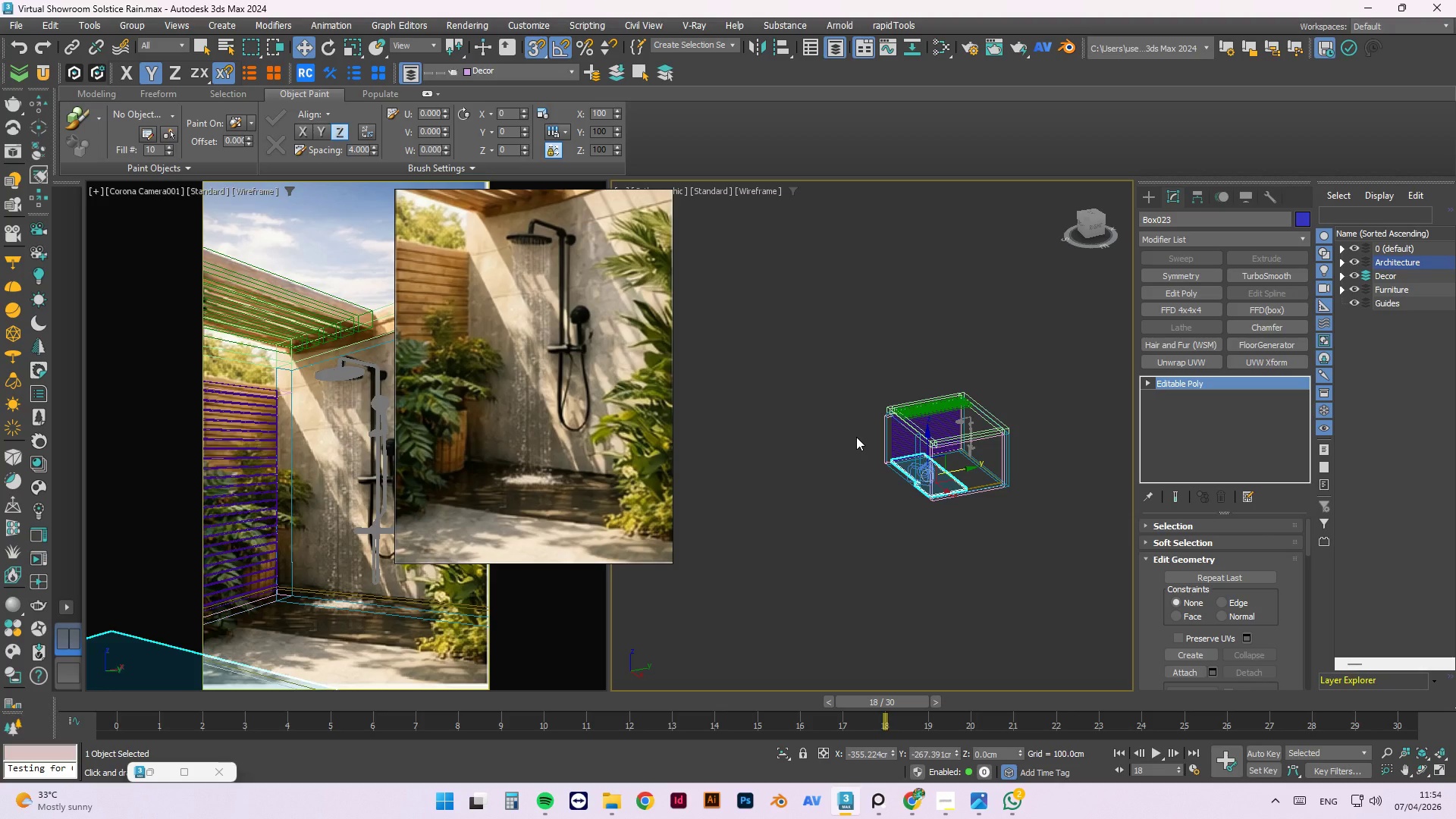 
scroll: coordinate [1009, 437], scroll_direction: up, amount: 3.0
 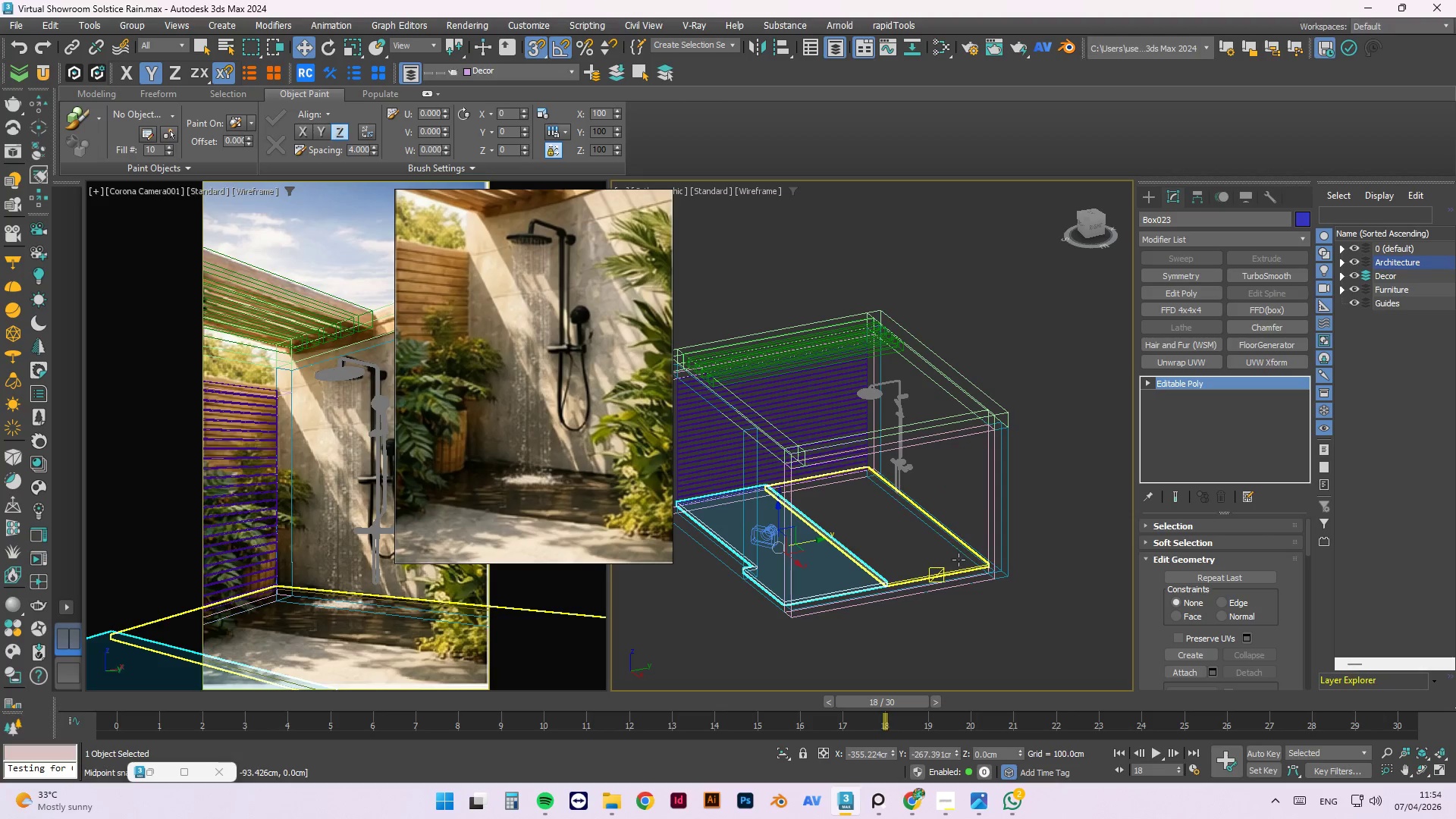 
key(Alt+AltLeft)
 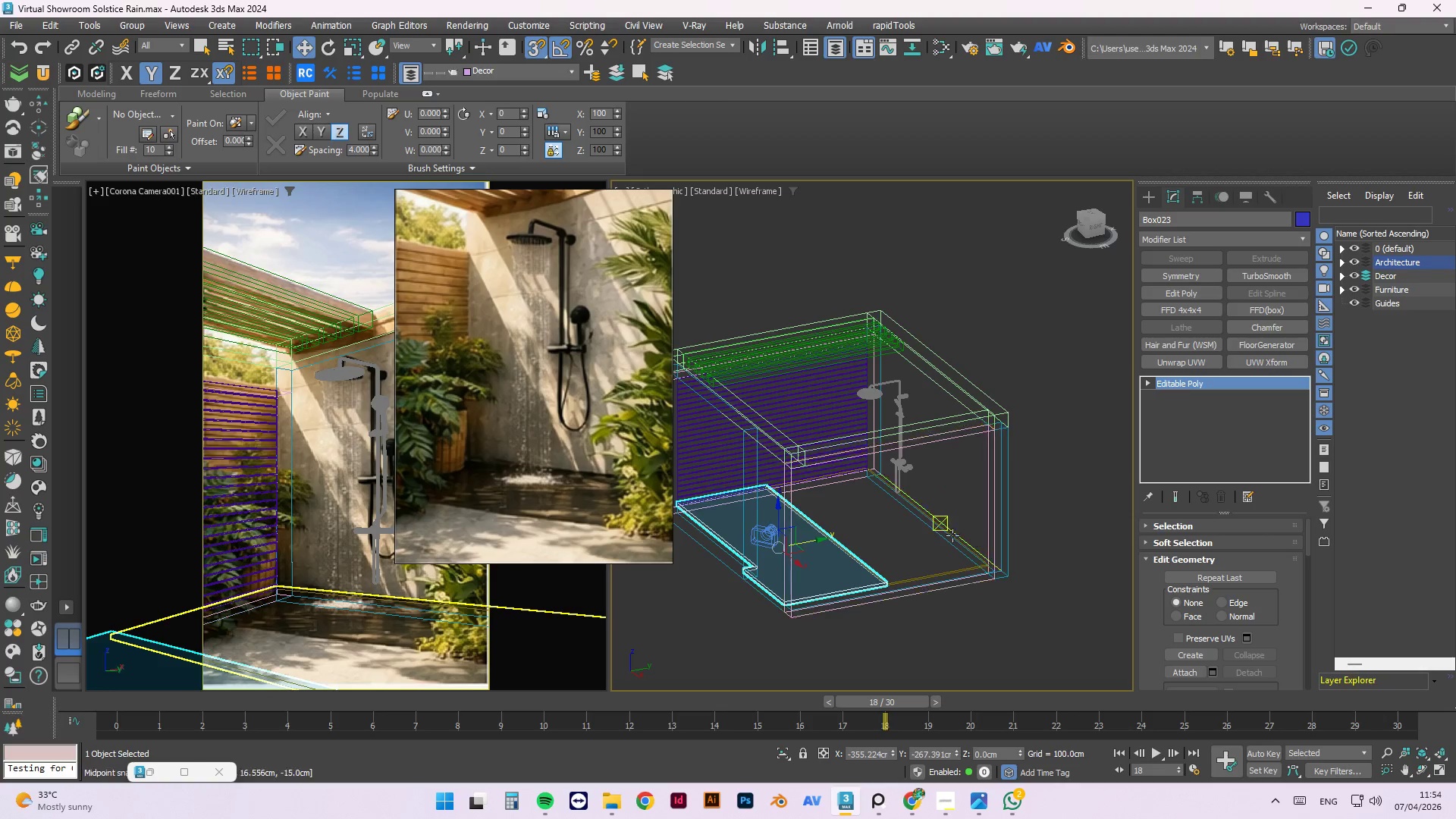 
hold_key(key=AltLeft, duration=0.69)
 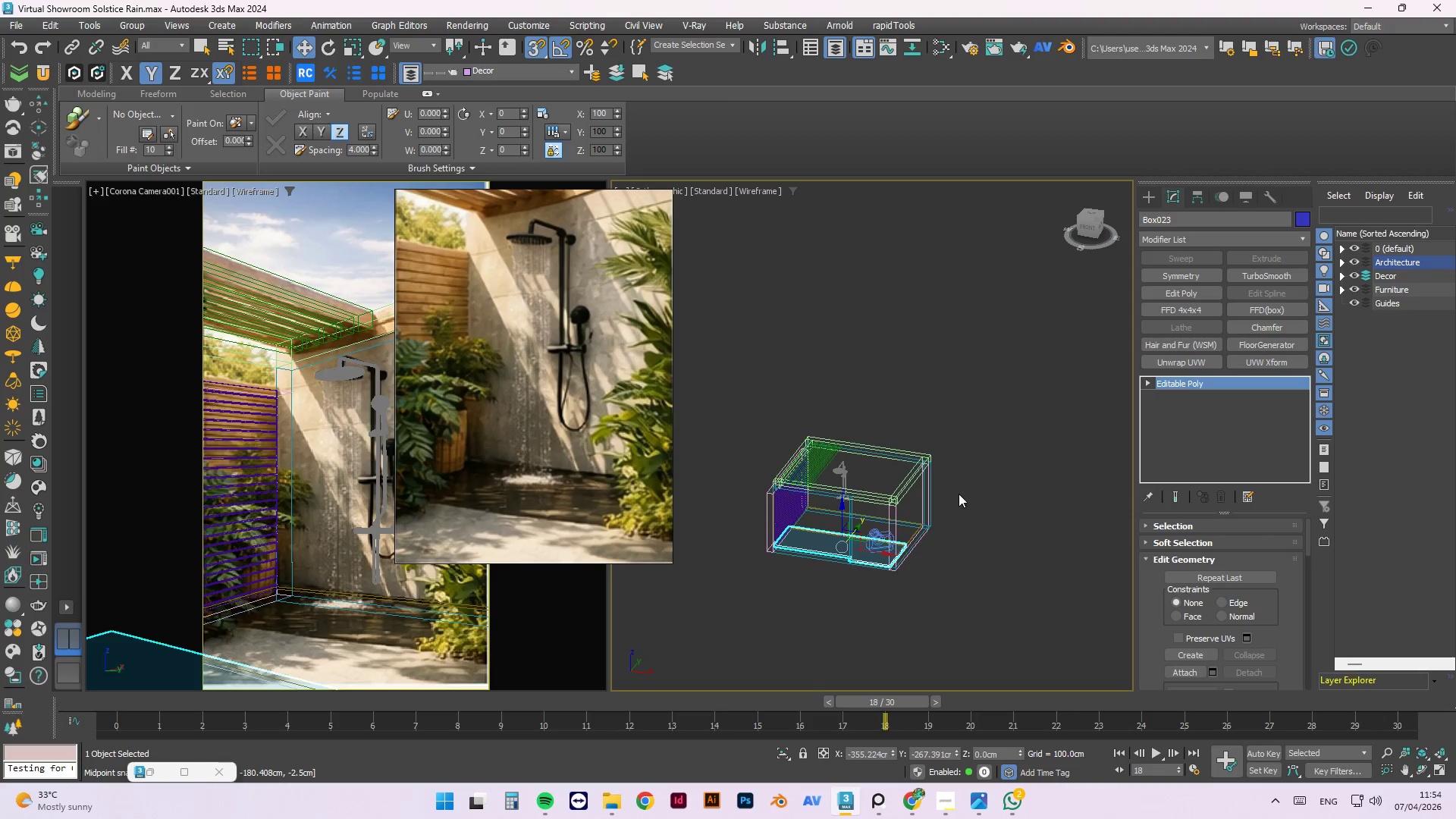 
scroll: coordinate [867, 557], scroll_direction: down, amount: 3.0
 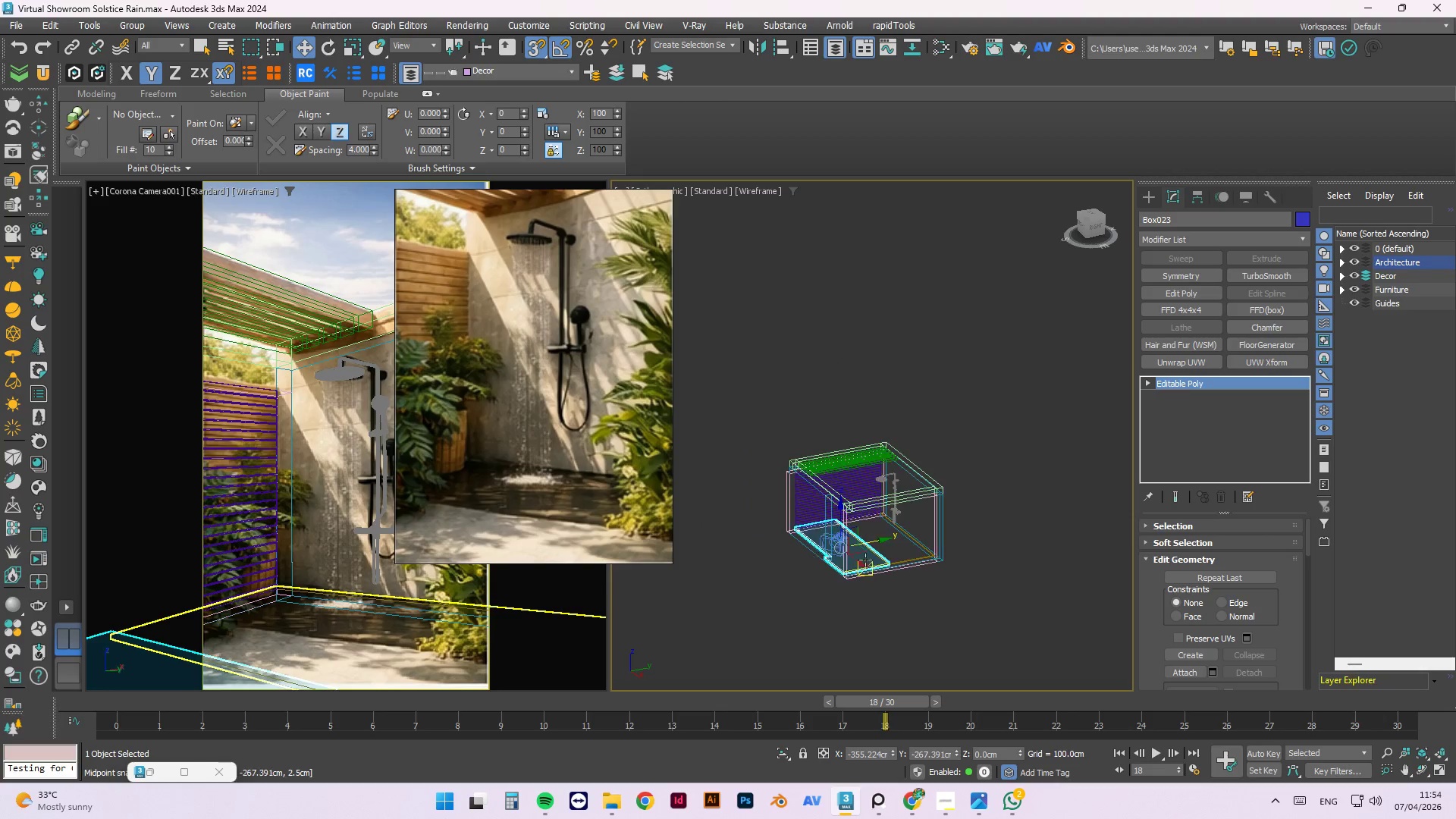 
scroll: coordinate [951, 490], scroll_direction: up, amount: 3.0
 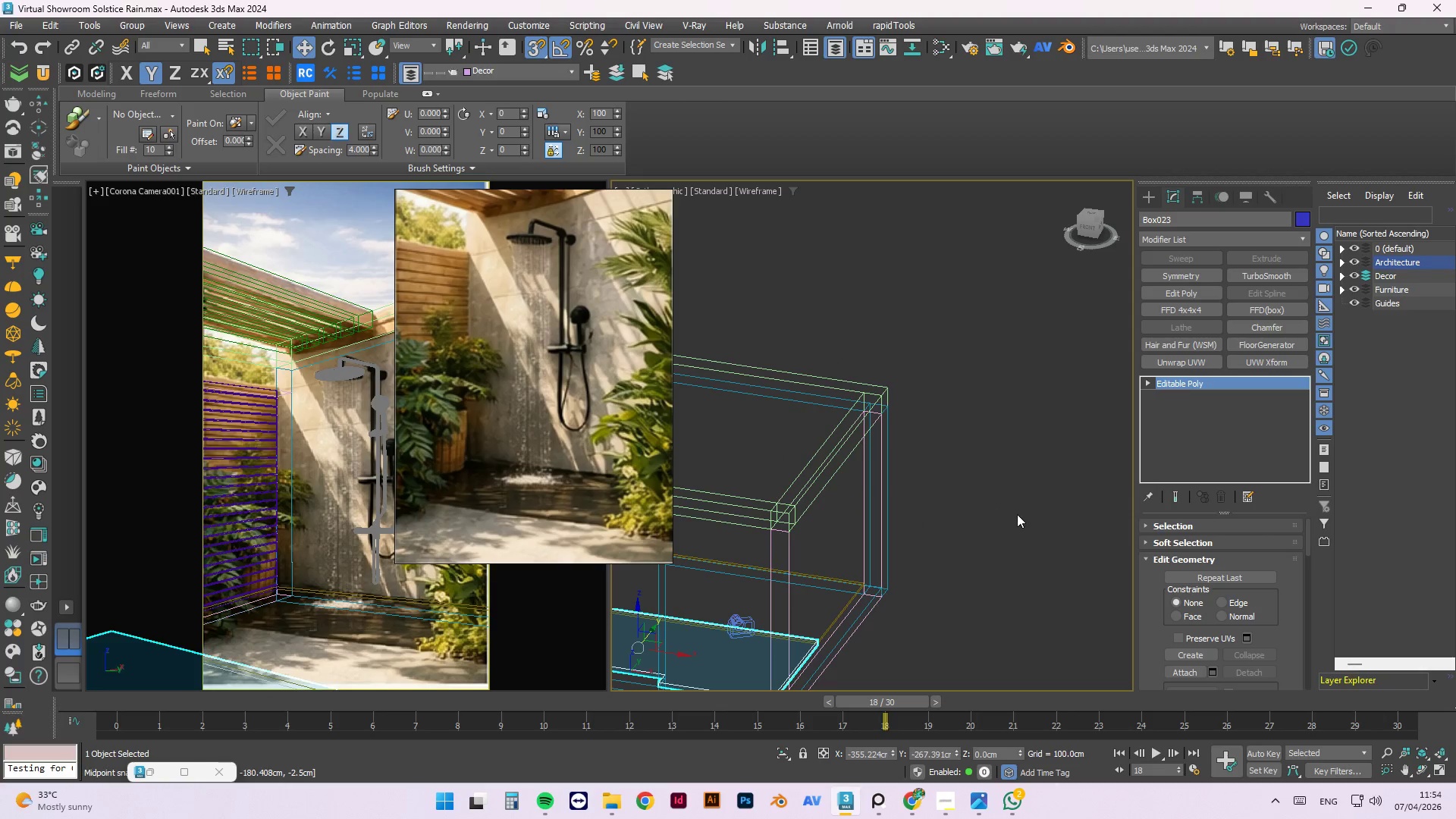 
hold_key(key=AltLeft, duration=0.56)
 